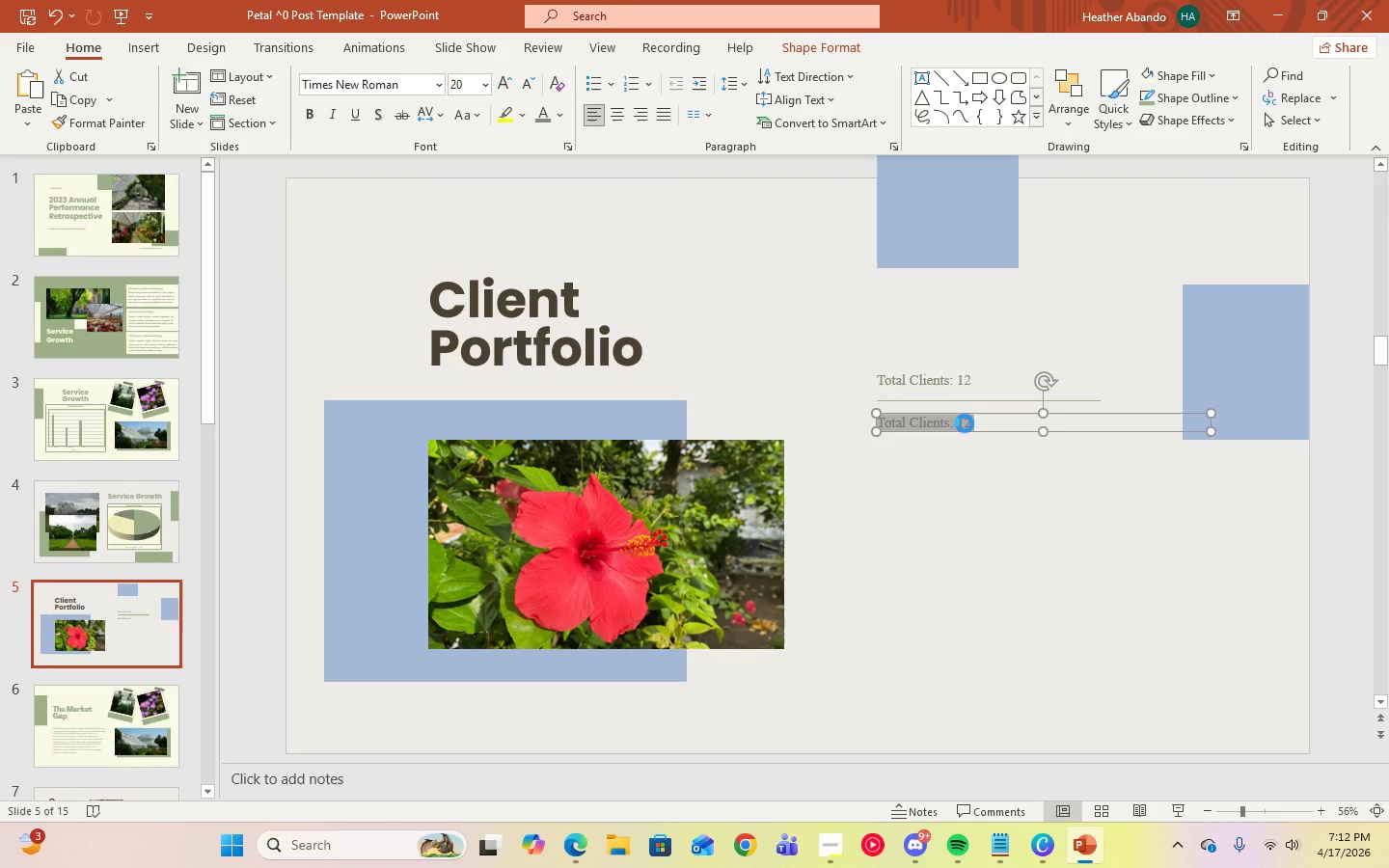 
key(Control+V)
 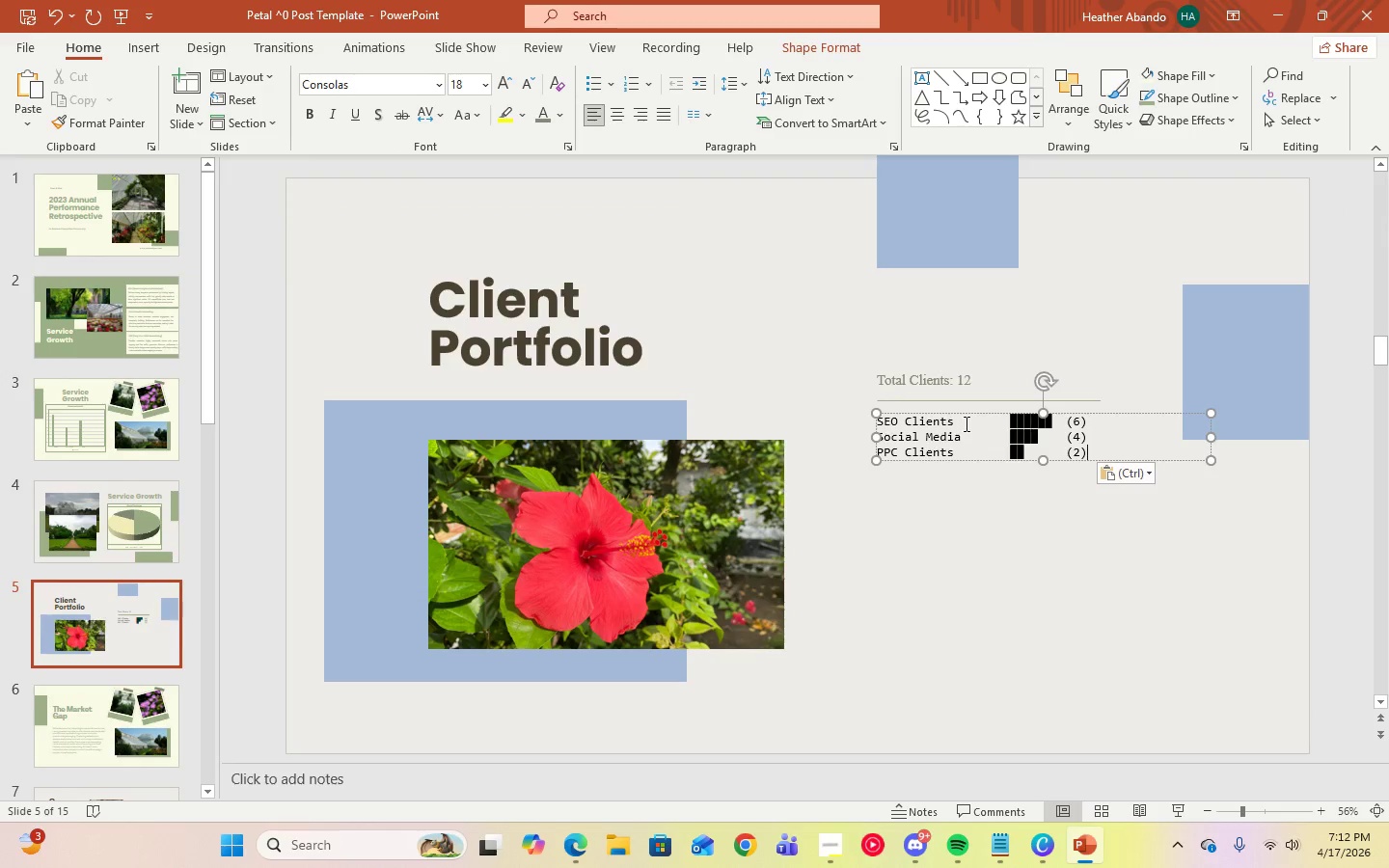 
key(Control+A)
 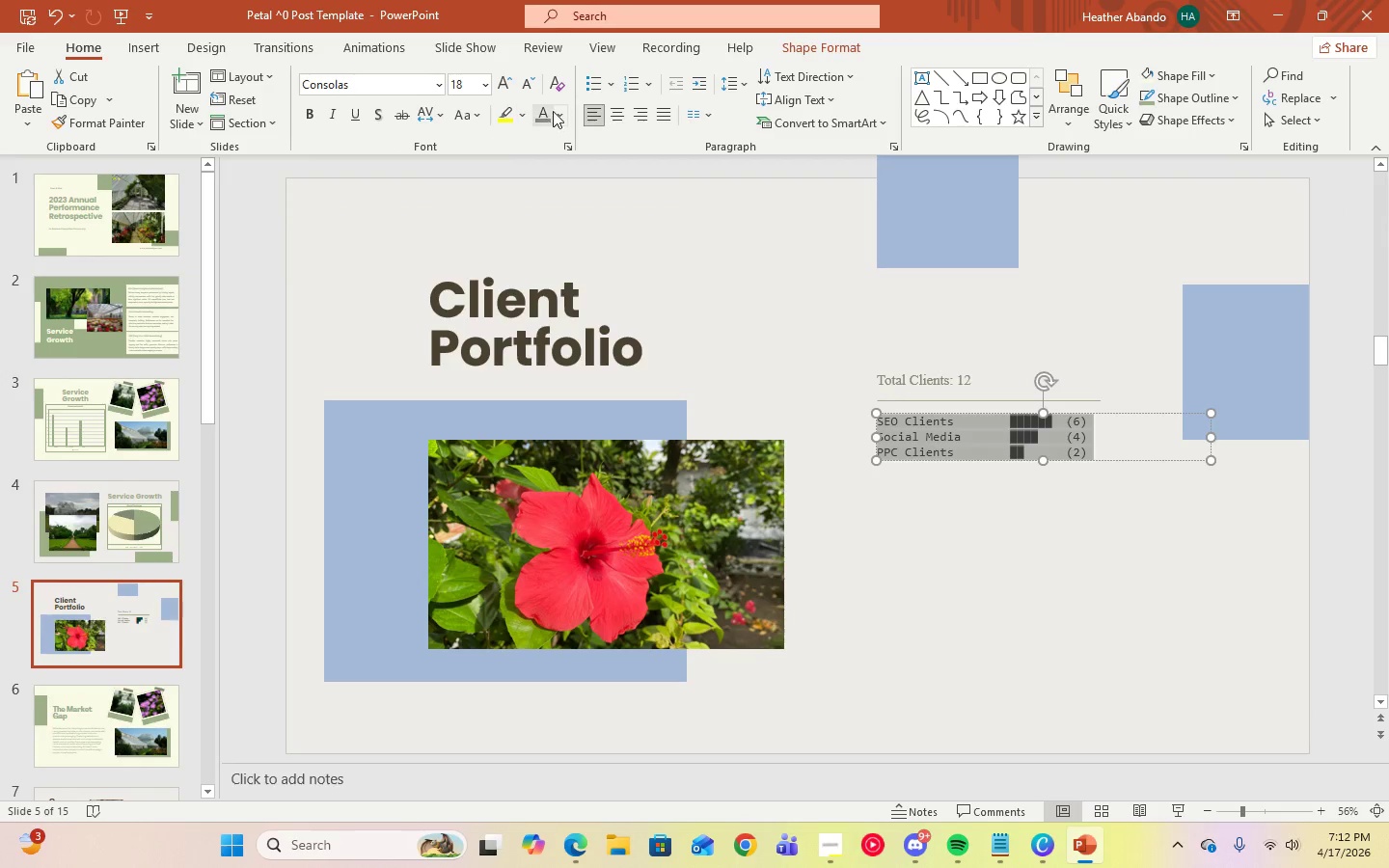 
left_click([541, 116])
 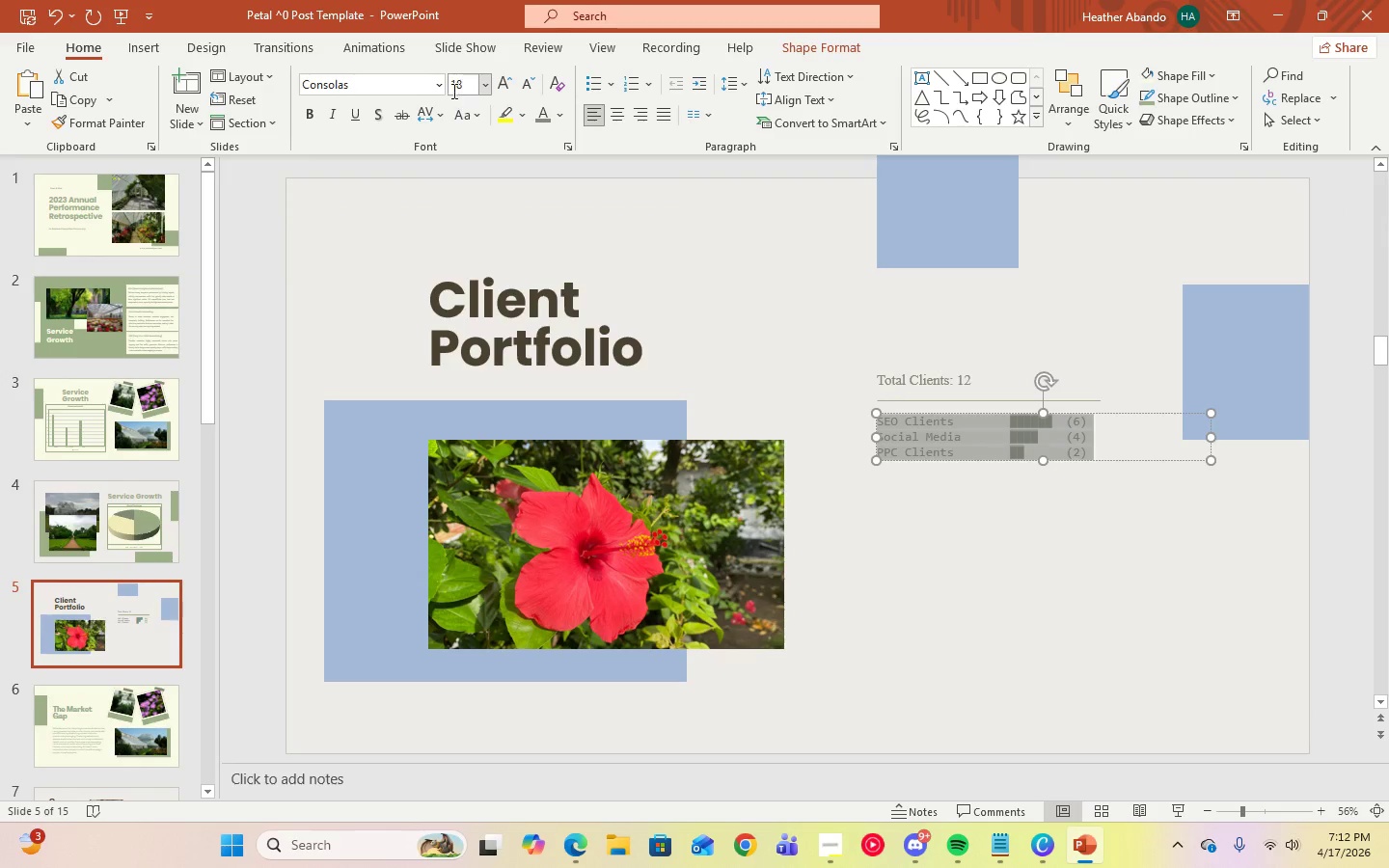 
left_click([444, 87])
 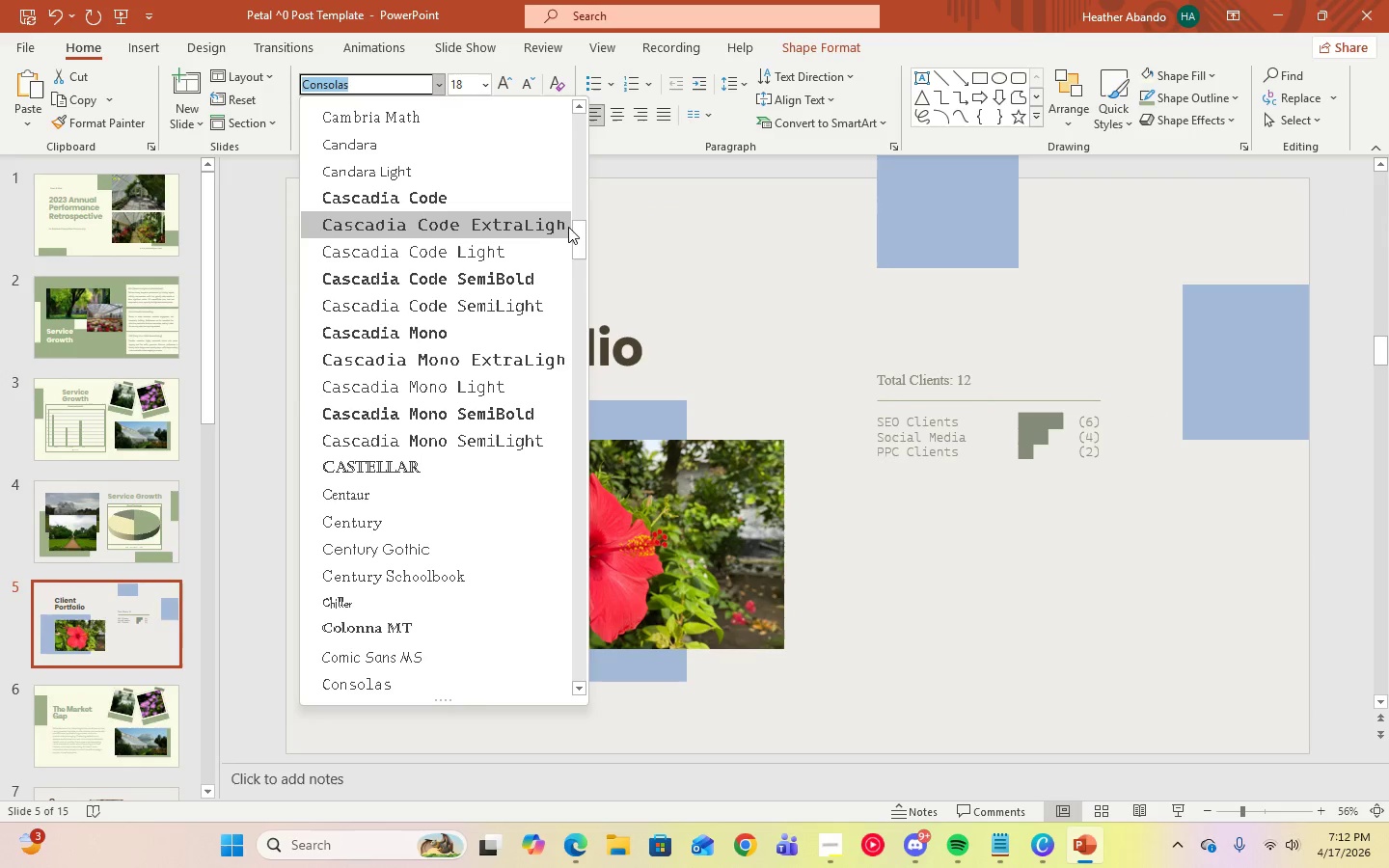 
left_click_drag(start_coordinate=[580, 234], to_coordinate=[579, 109])
 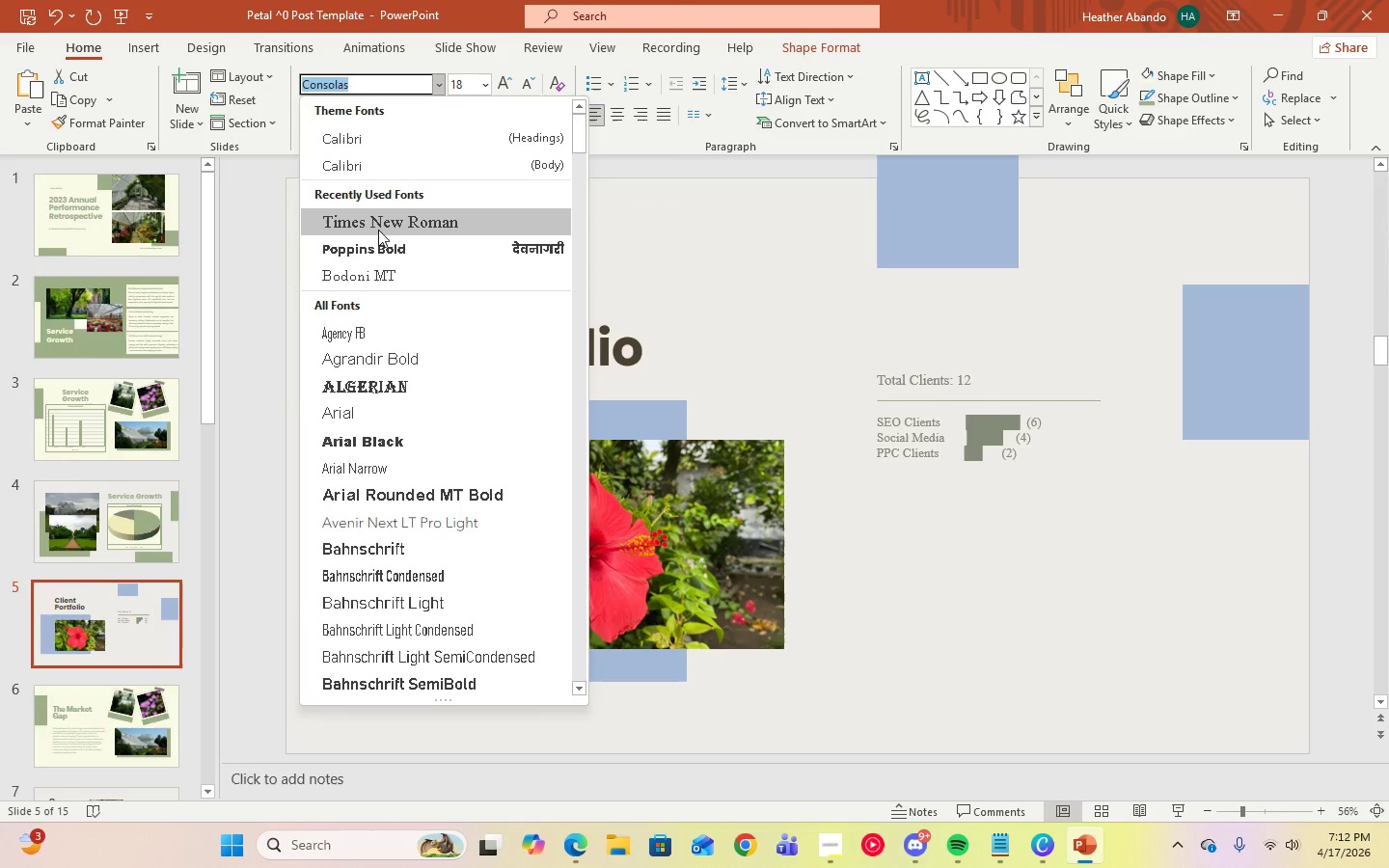 
left_click([378, 230])
 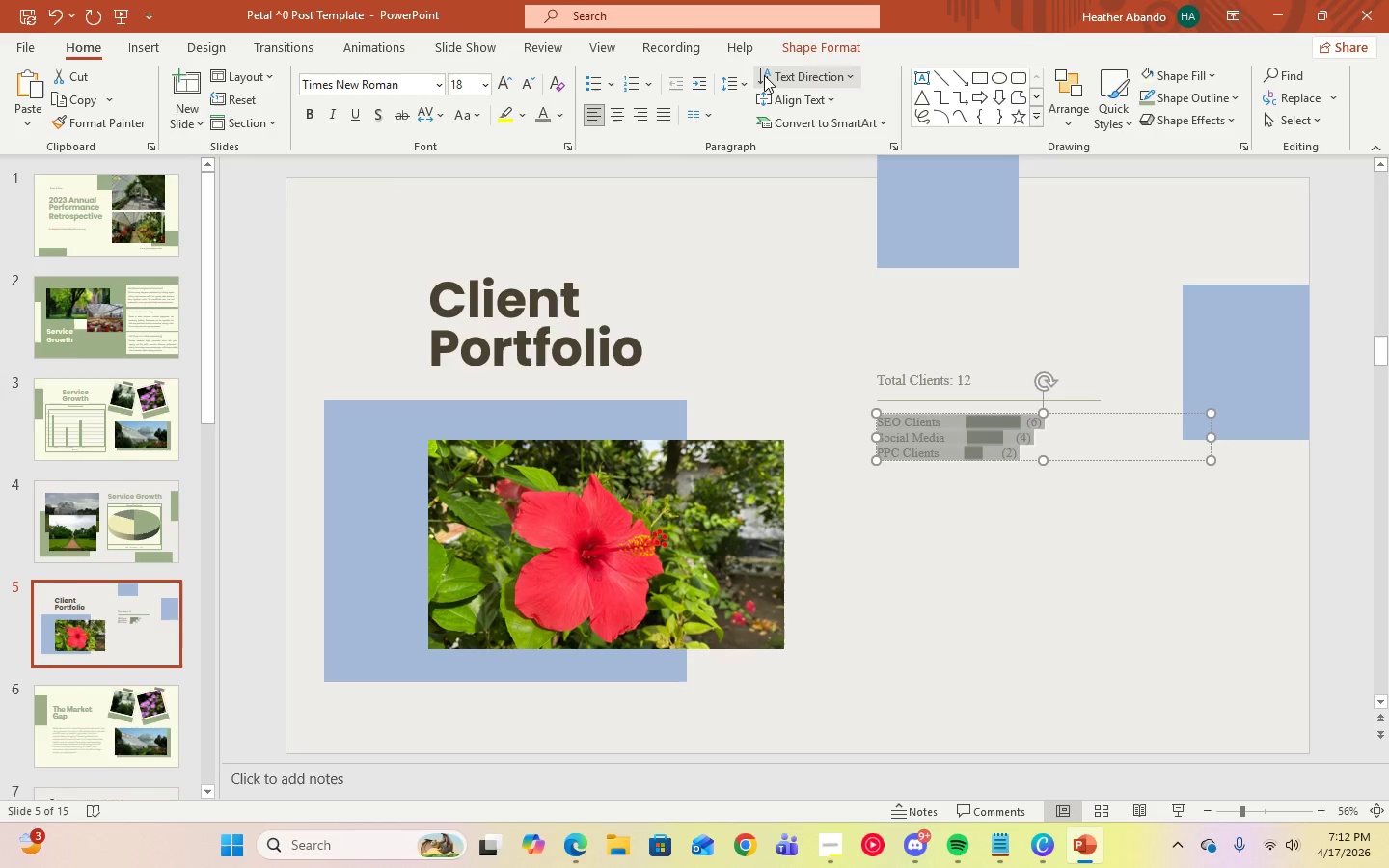 
left_click([726, 81])
 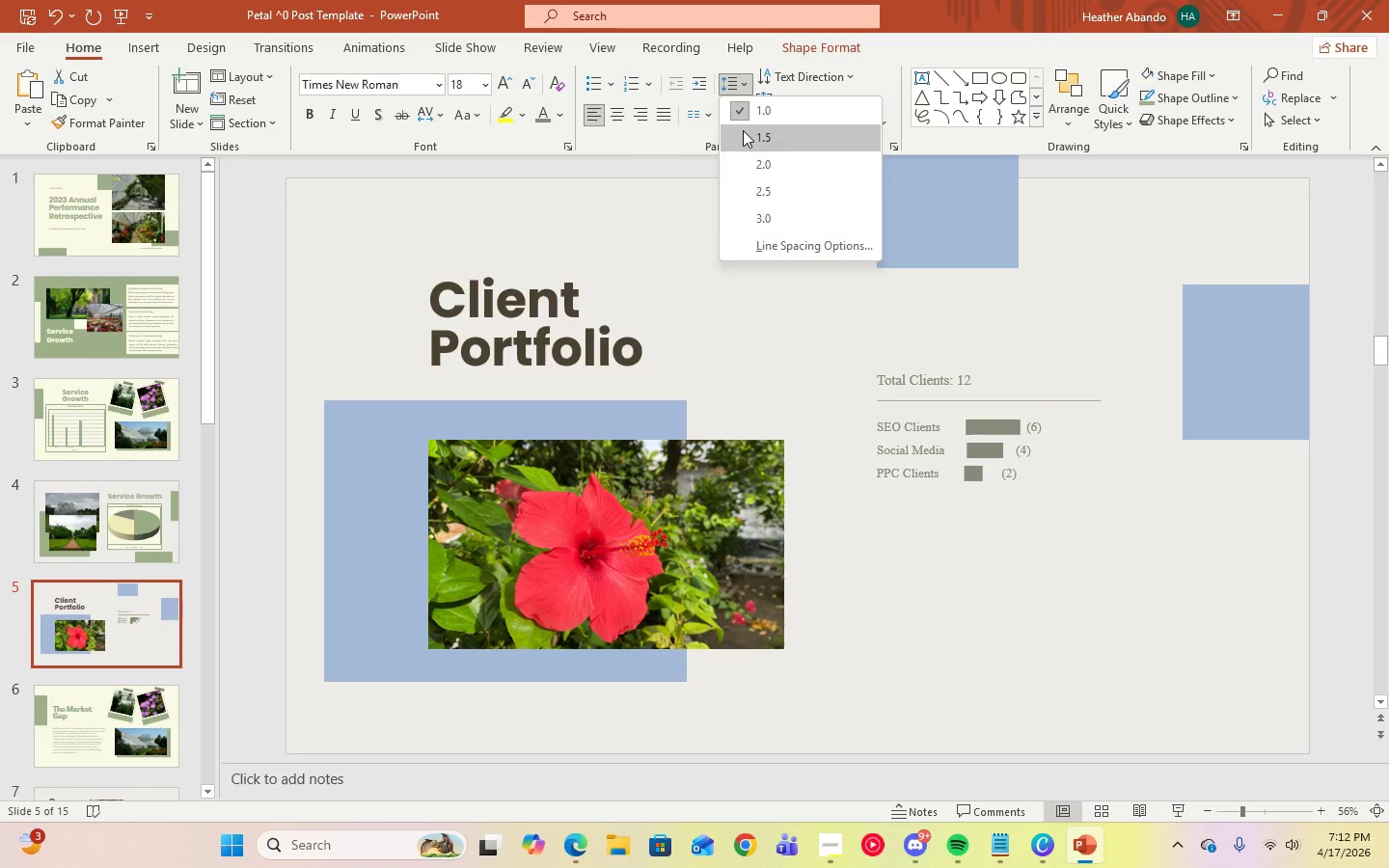 
left_click([743, 130])
 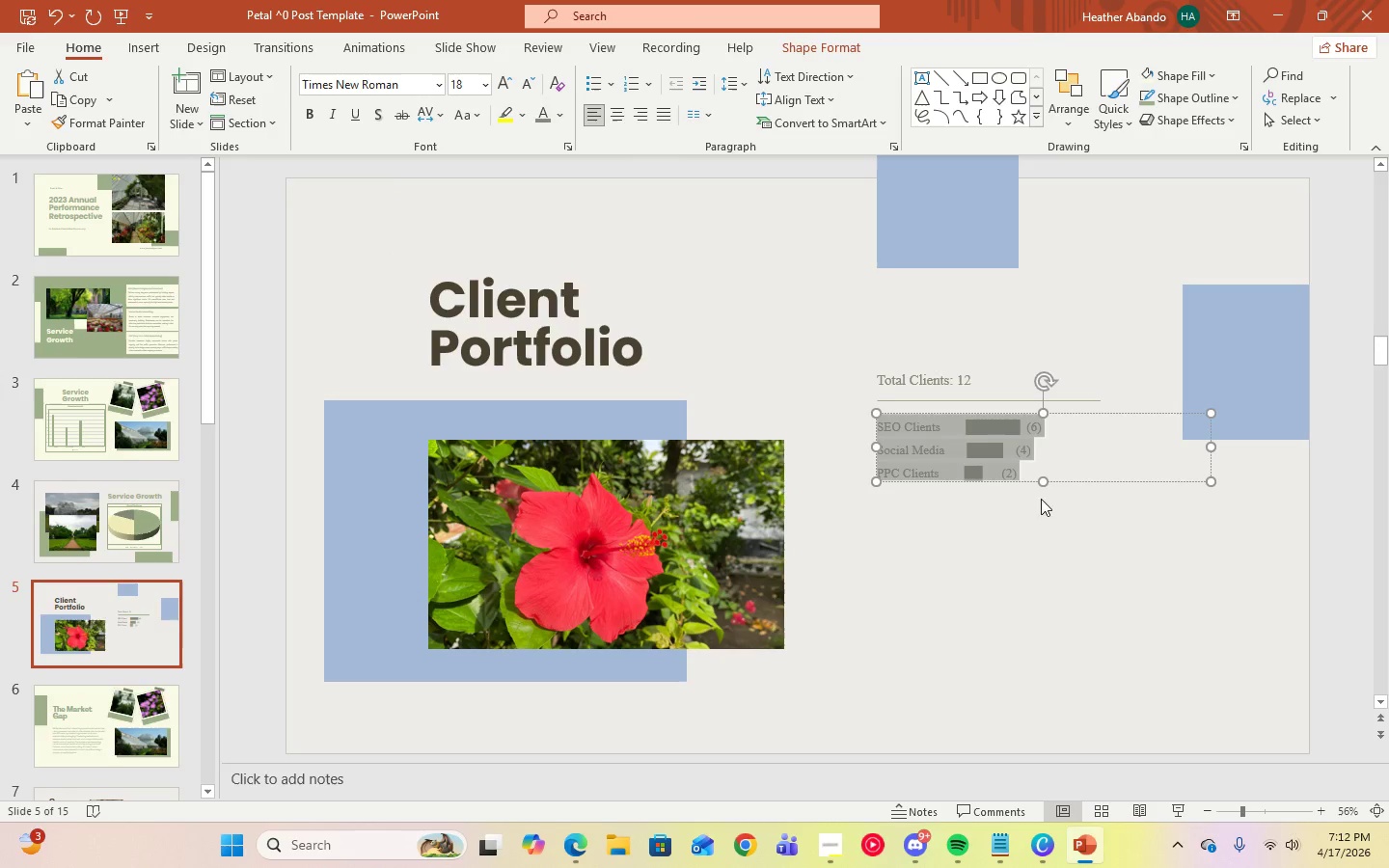 
left_click([997, 537])
 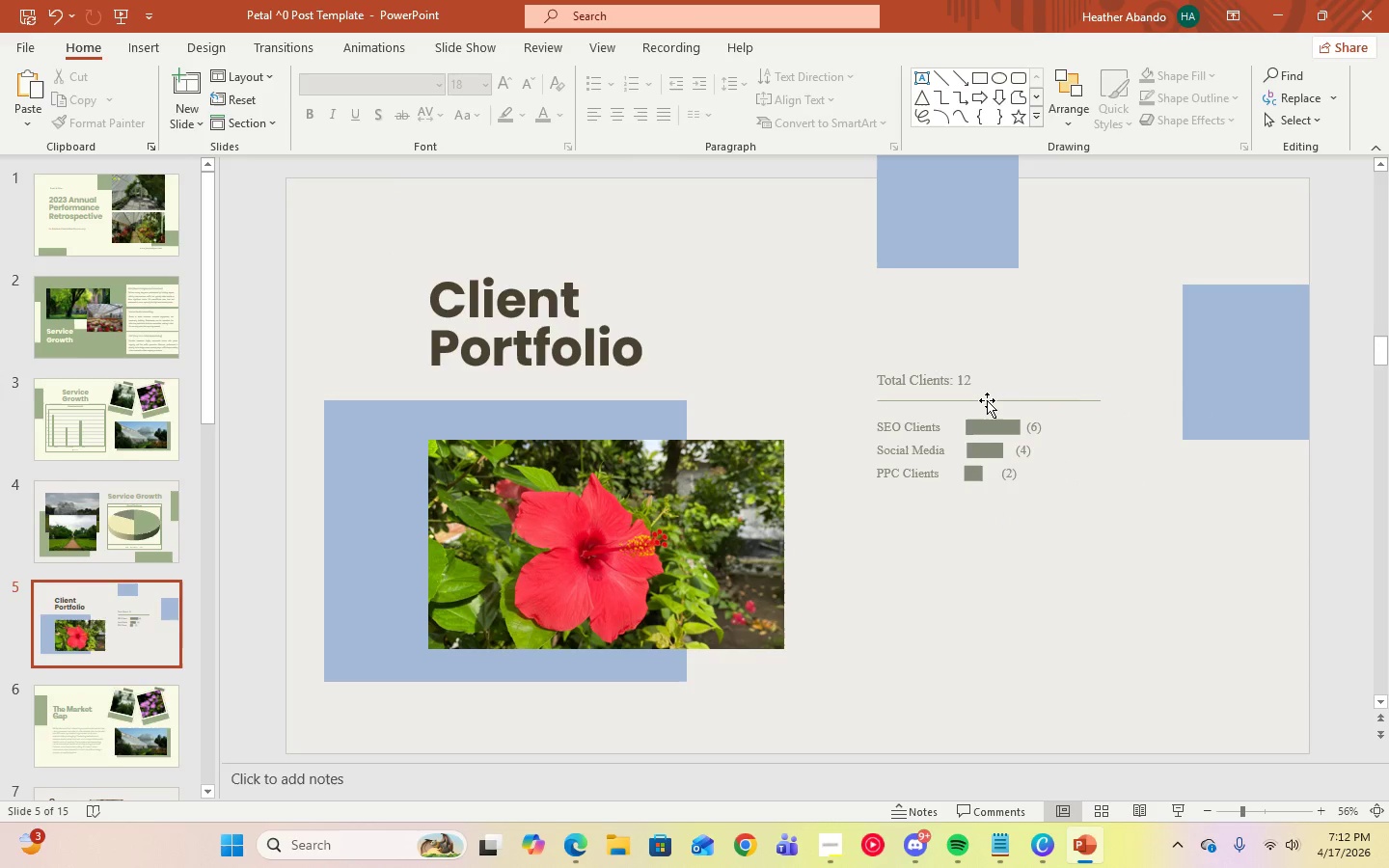 
left_click([987, 398])
 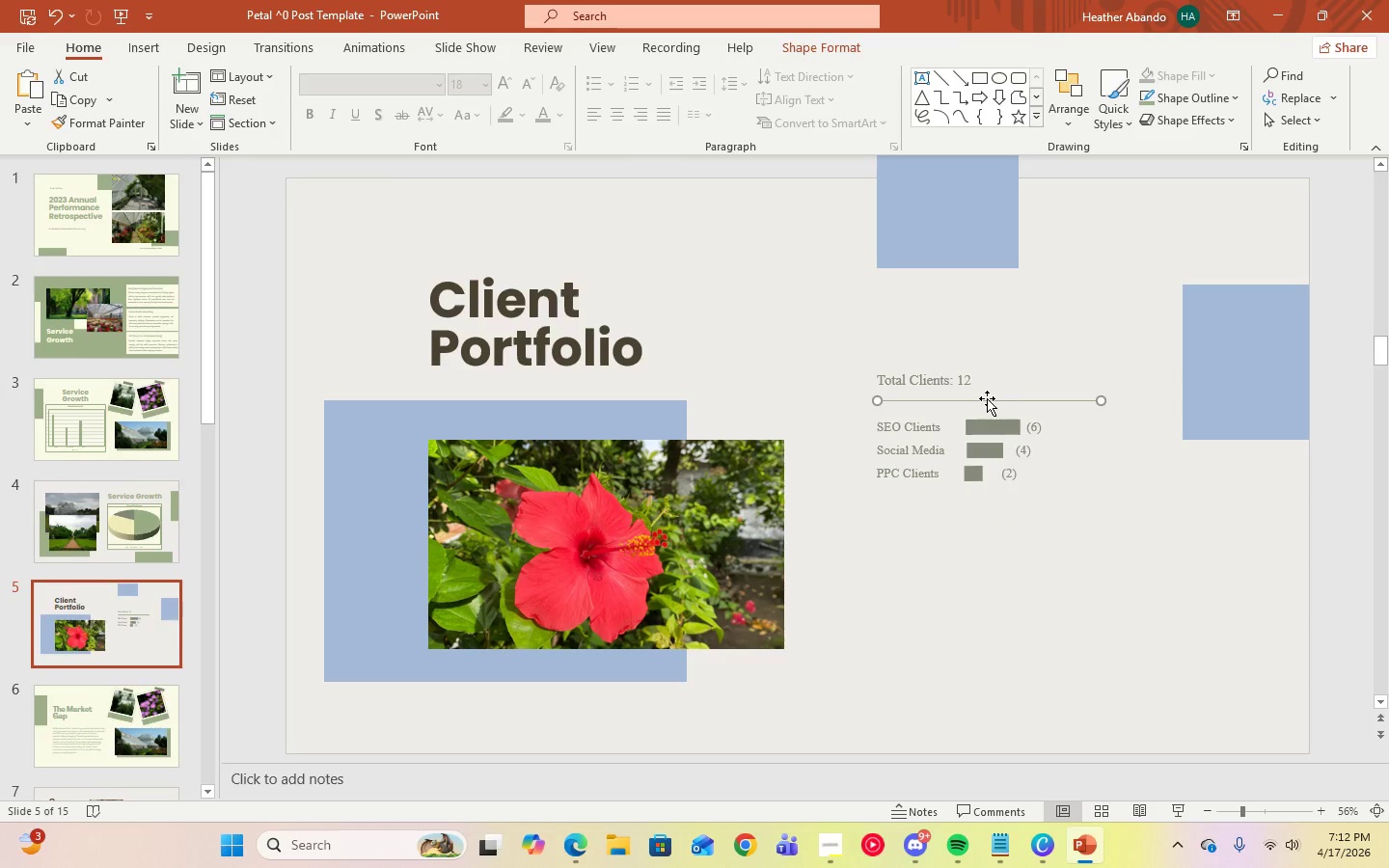 
right_click([987, 398])
 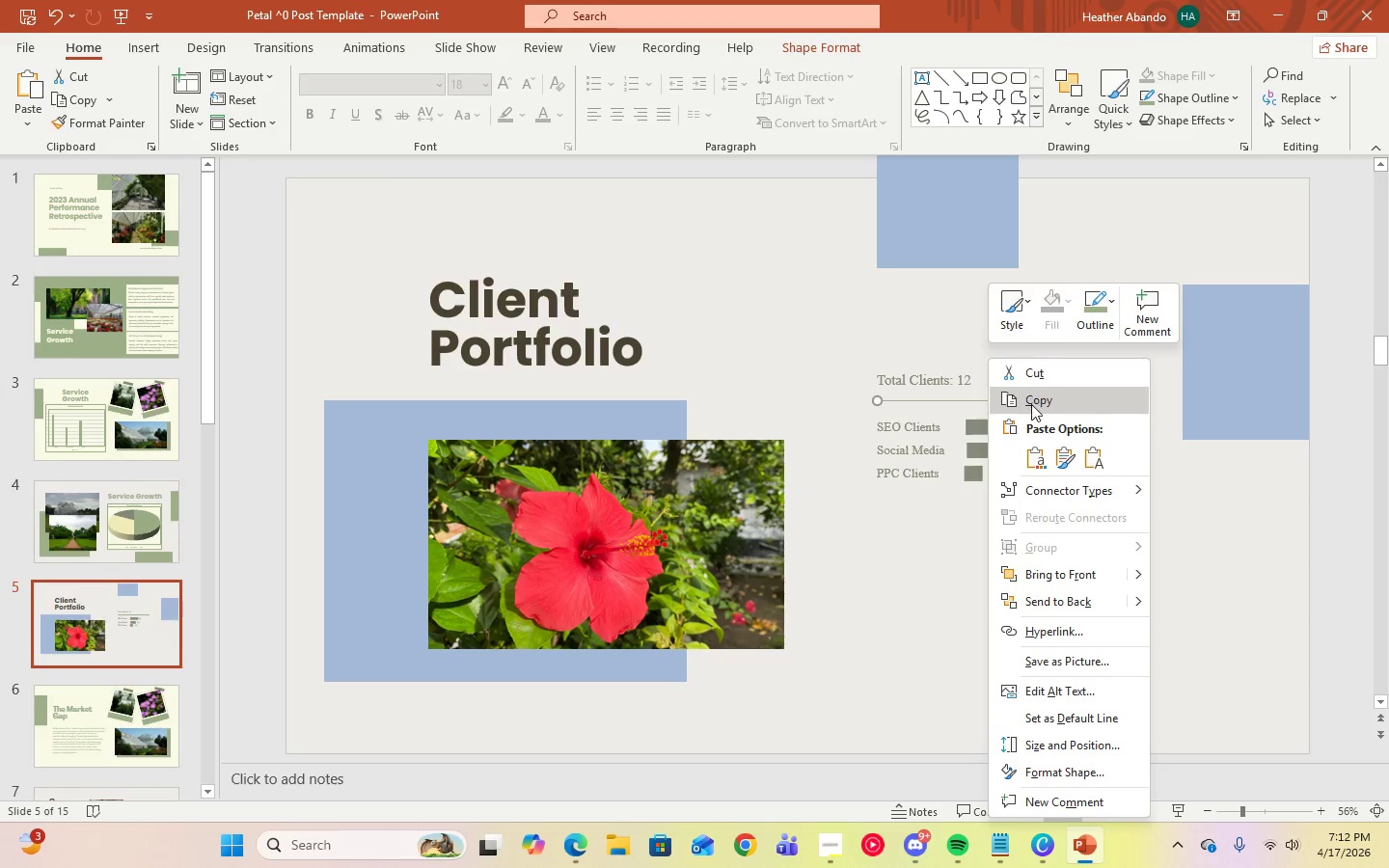 
left_click([1031, 404])
 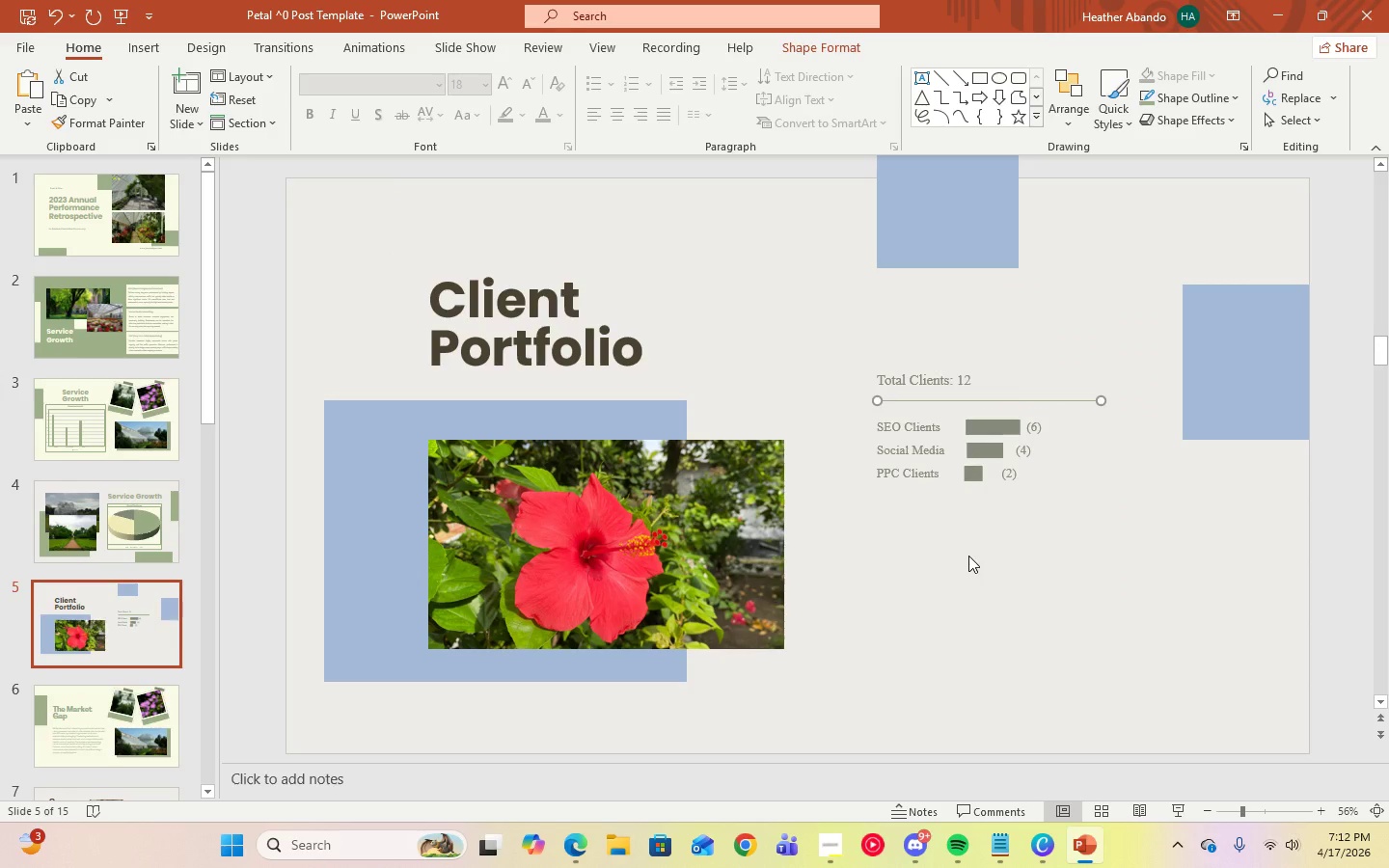 
right_click([968, 556])
 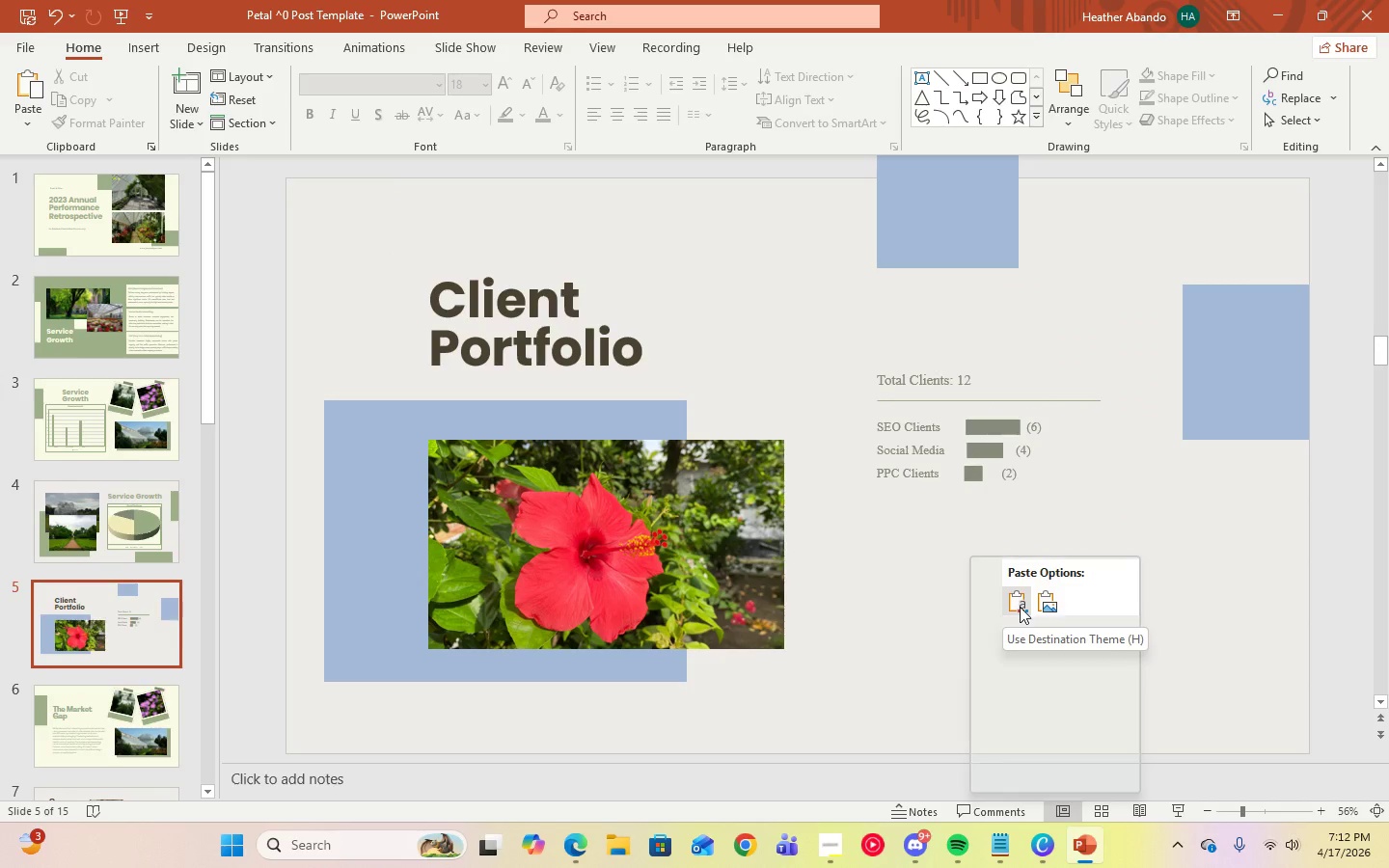 
left_click([1020, 607])
 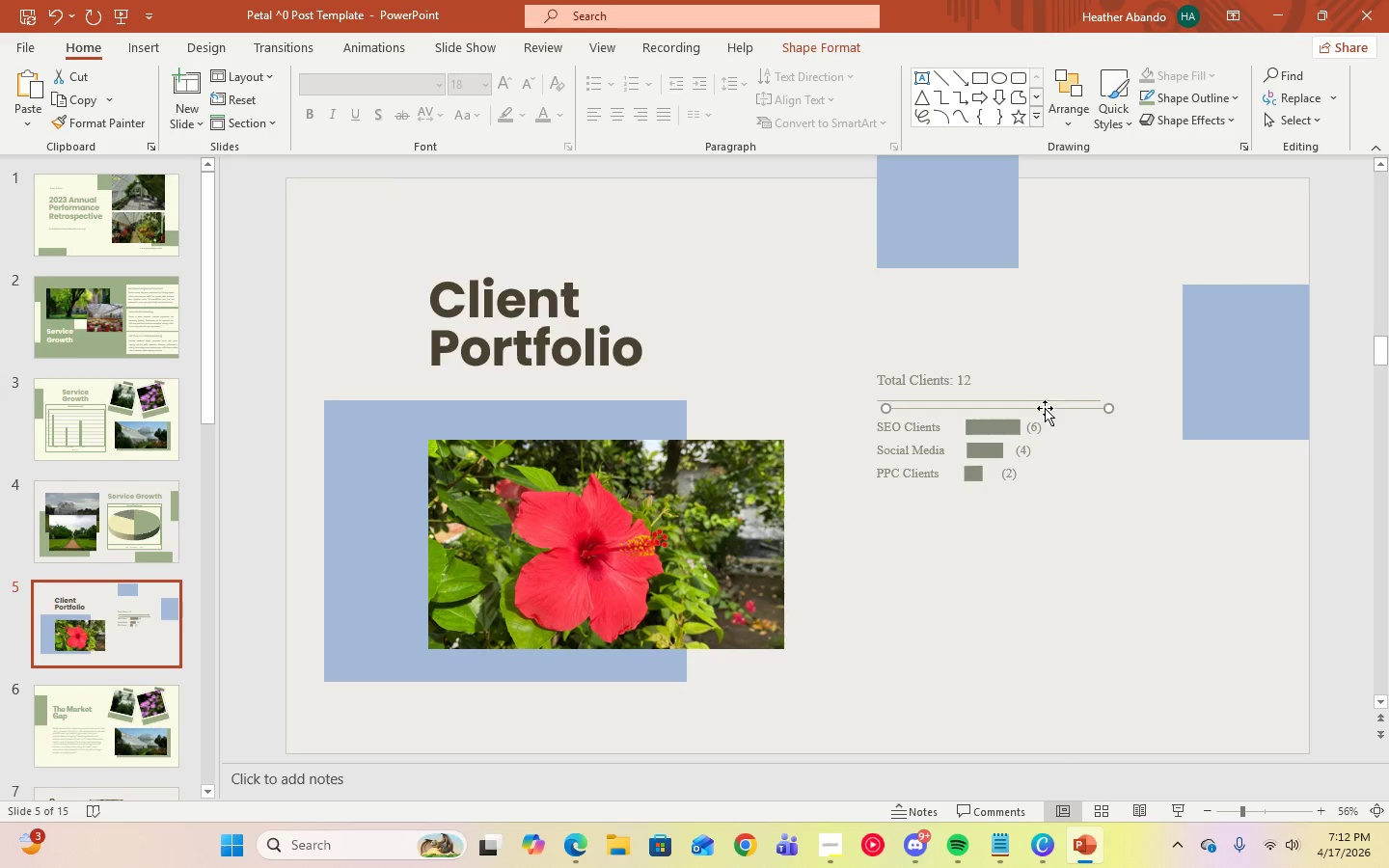 
left_click_drag(start_coordinate=[1045, 408], to_coordinate=[1039, 503])
 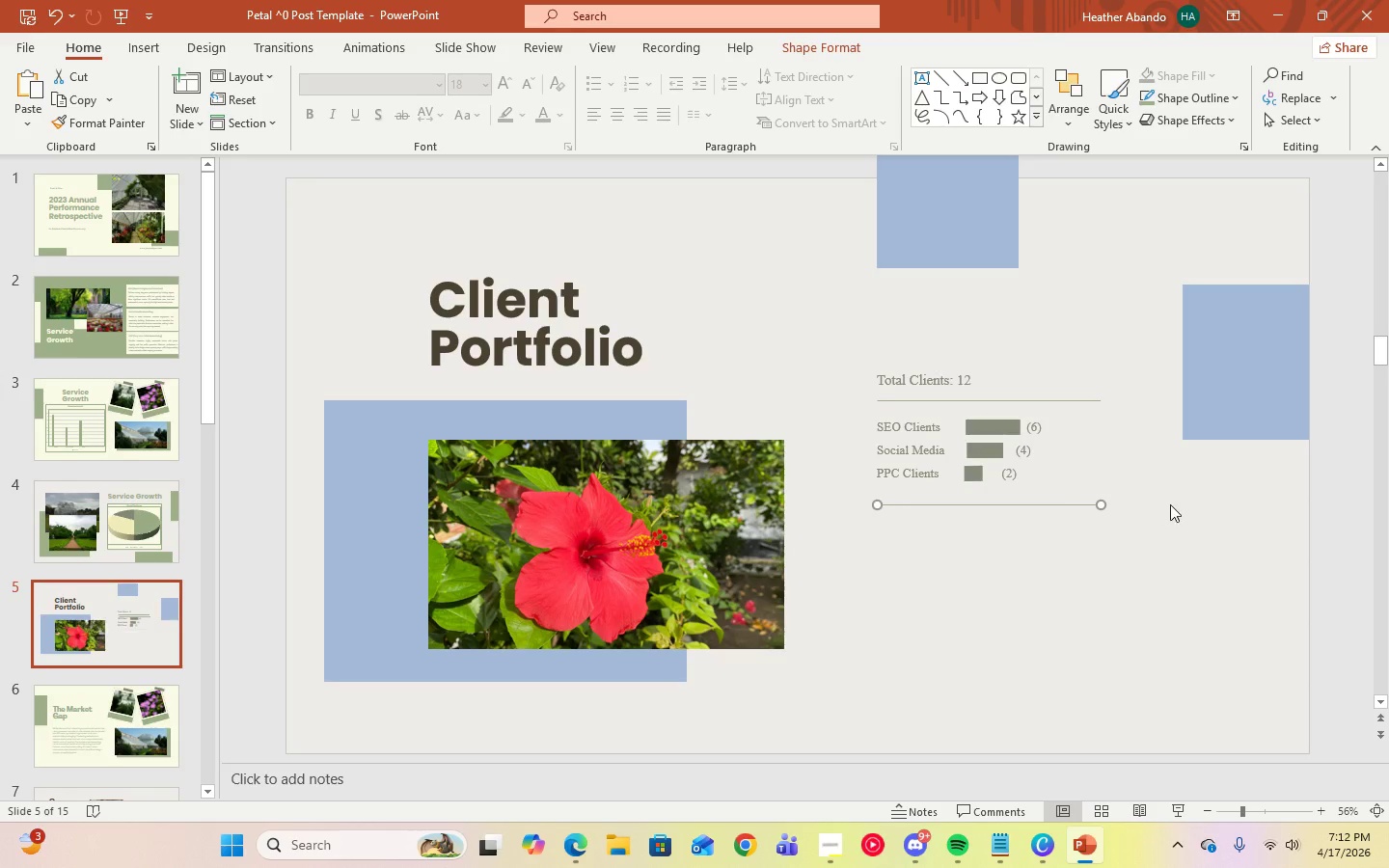 
left_click([1170, 504])
 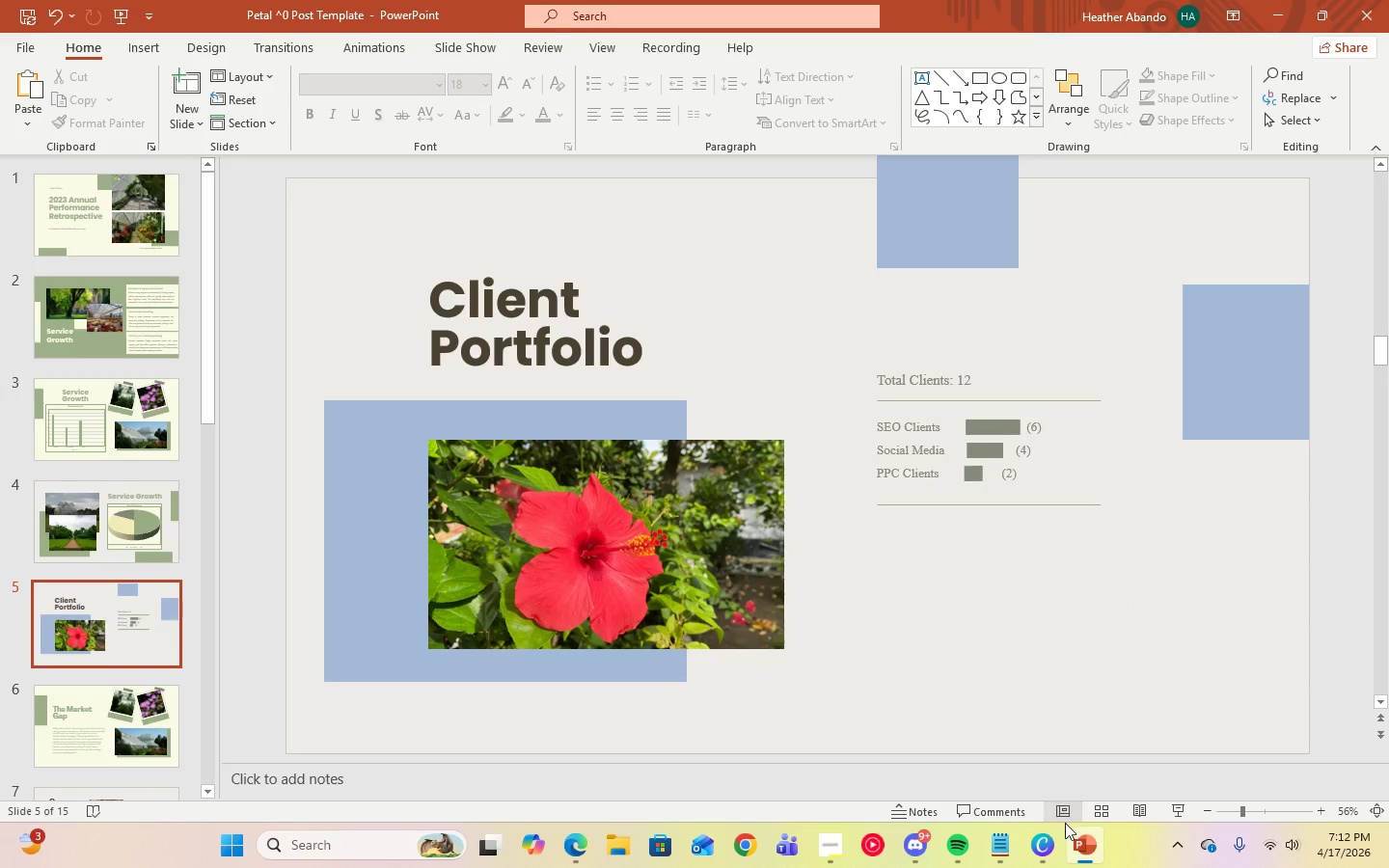 
left_click([1011, 847])
 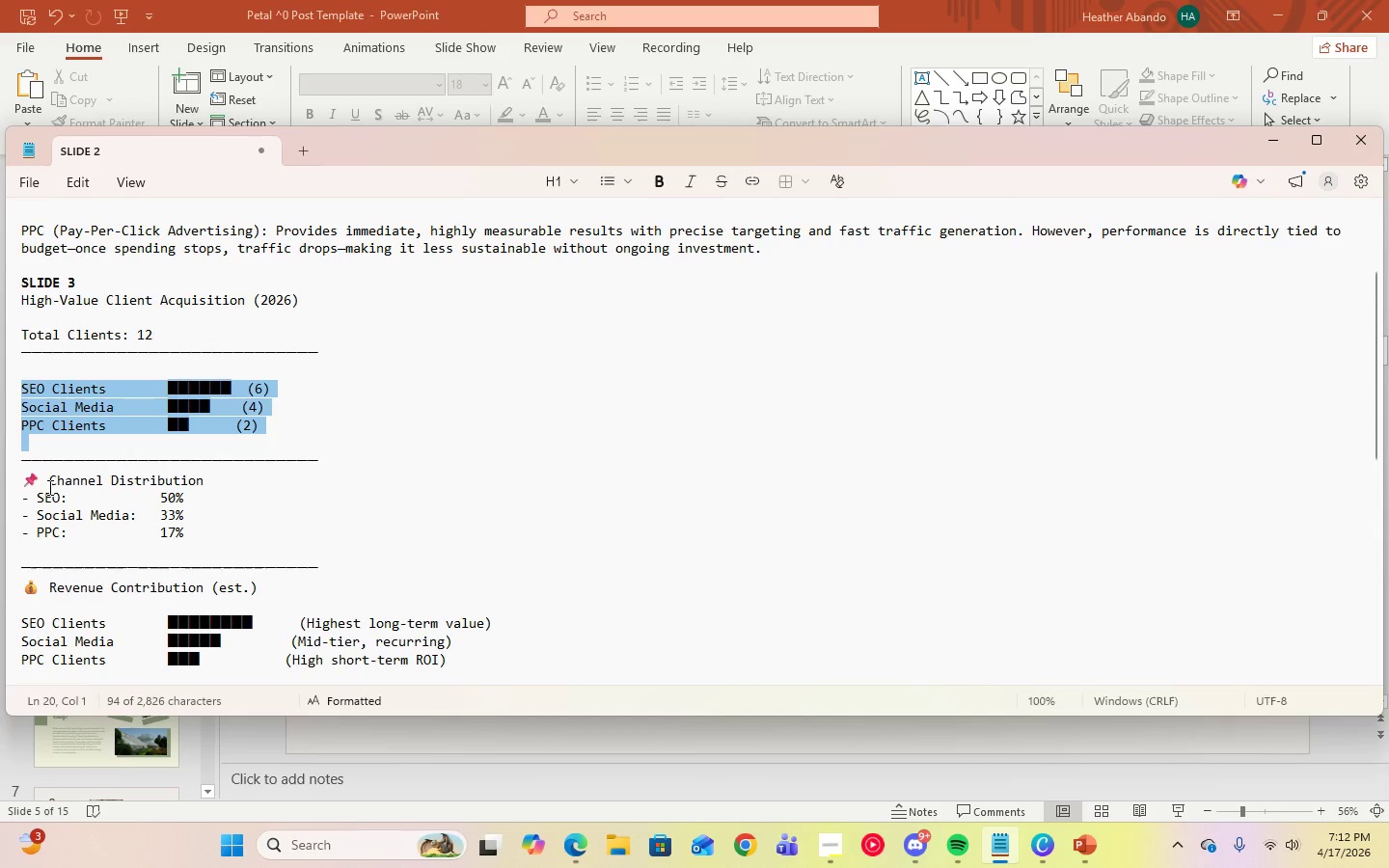 
scroll: coordinate [48, 487], scroll_direction: down, amount: 2.0
 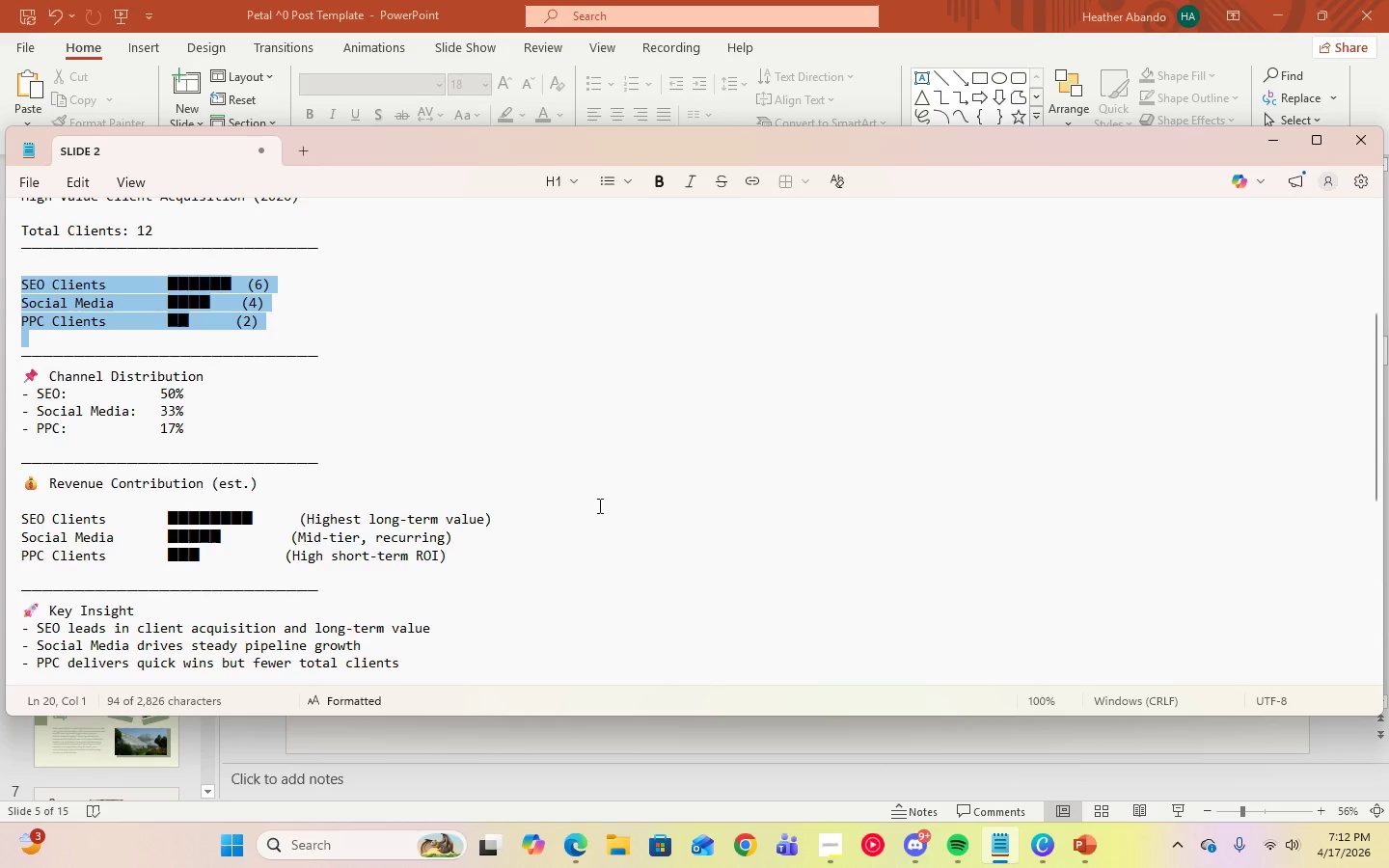 
wait(20.55)
 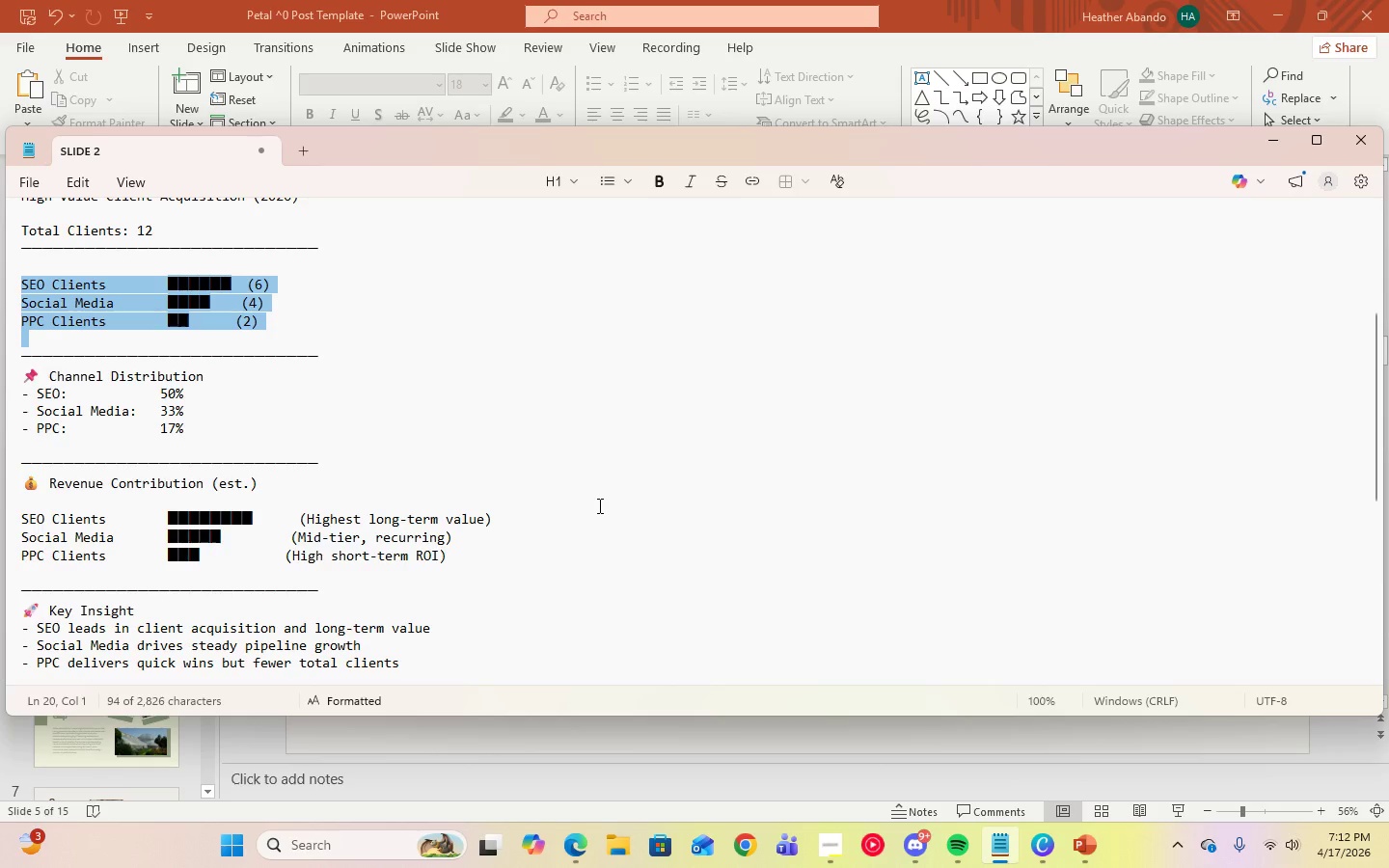 
left_click_drag(start_coordinate=[51, 376], to_coordinate=[191, 435])
 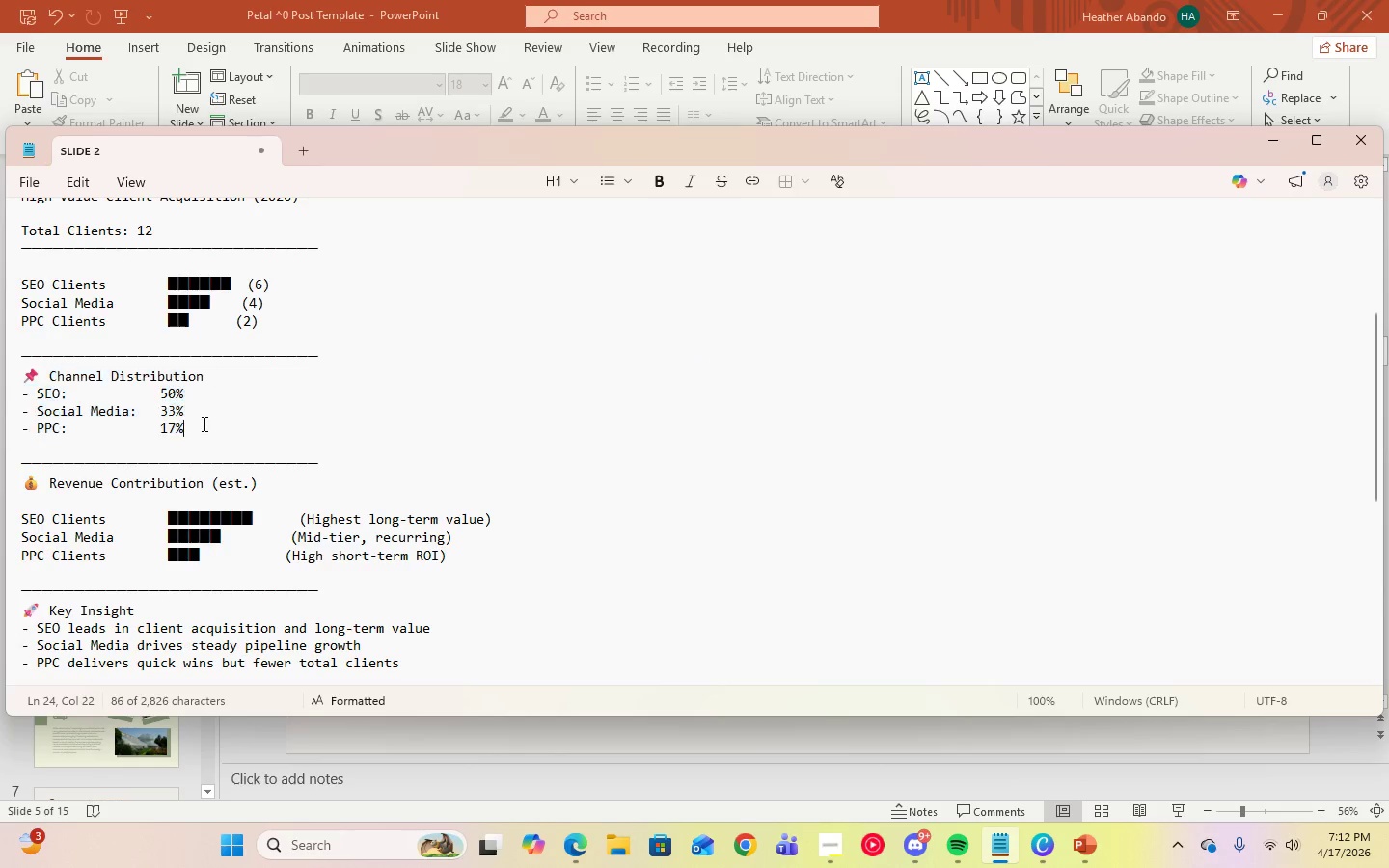 
left_click([203, 423])
 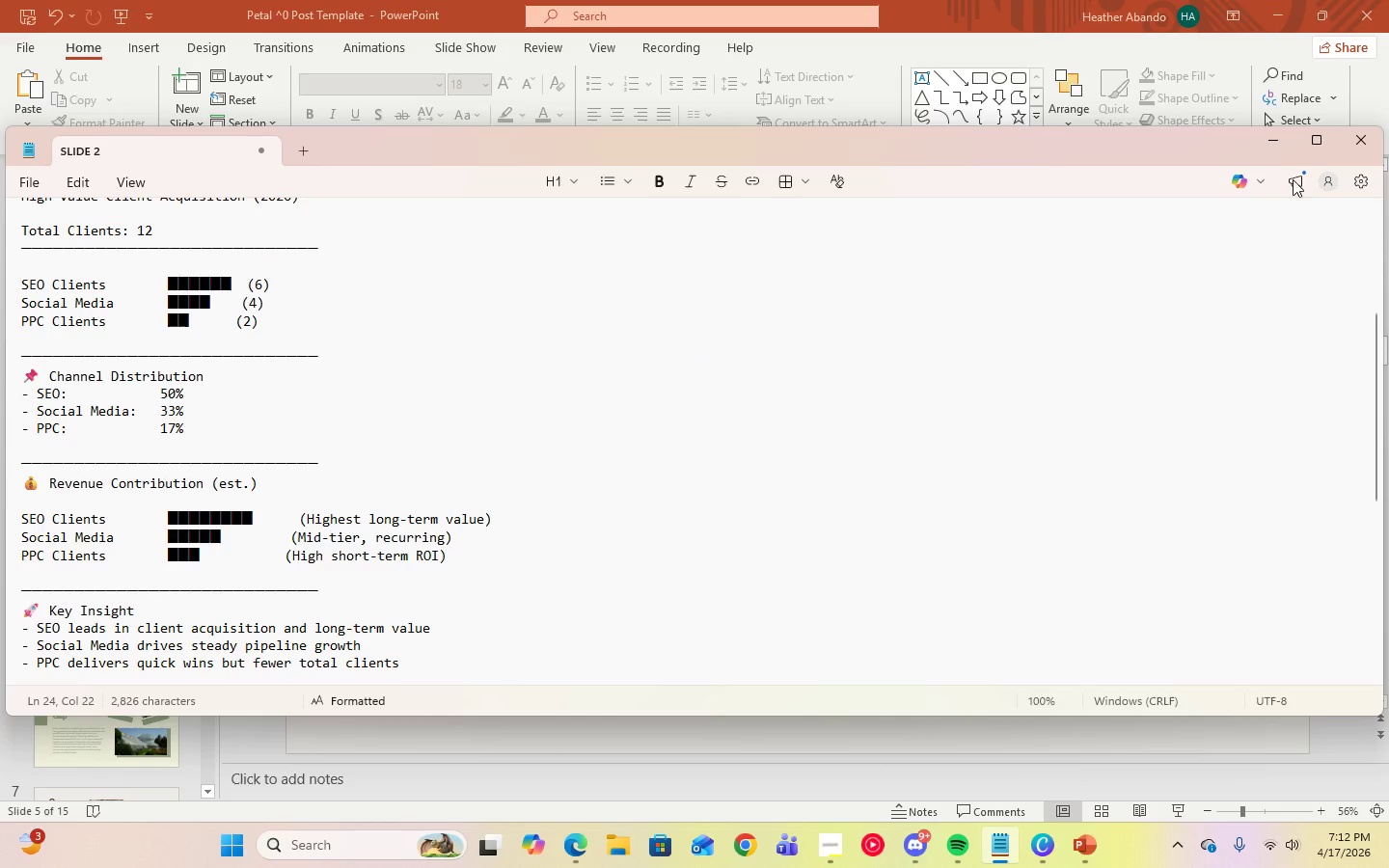 
left_click([1282, 147])
 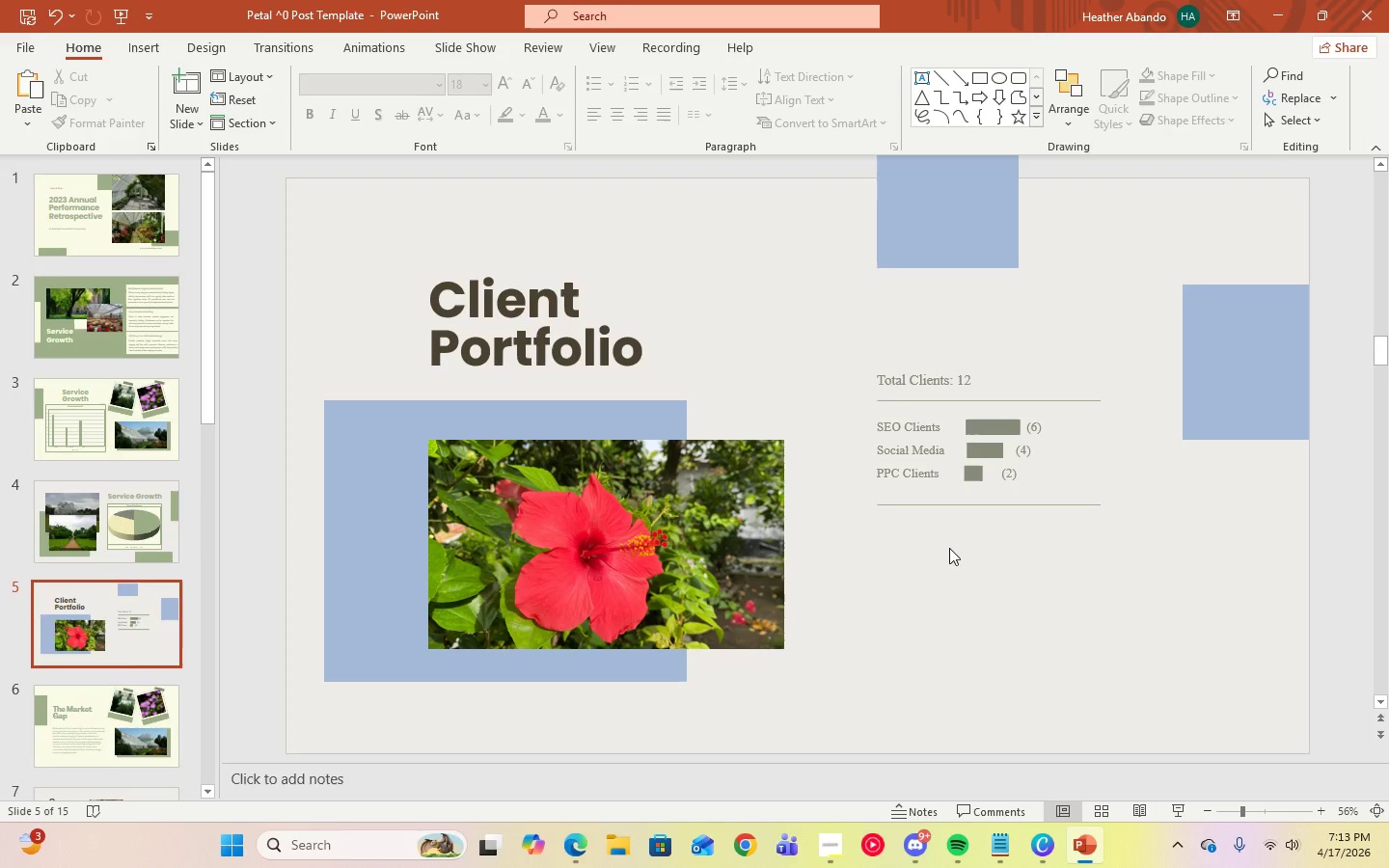 
scroll: coordinate [128, 743], scroll_direction: down, amount: 22.0
 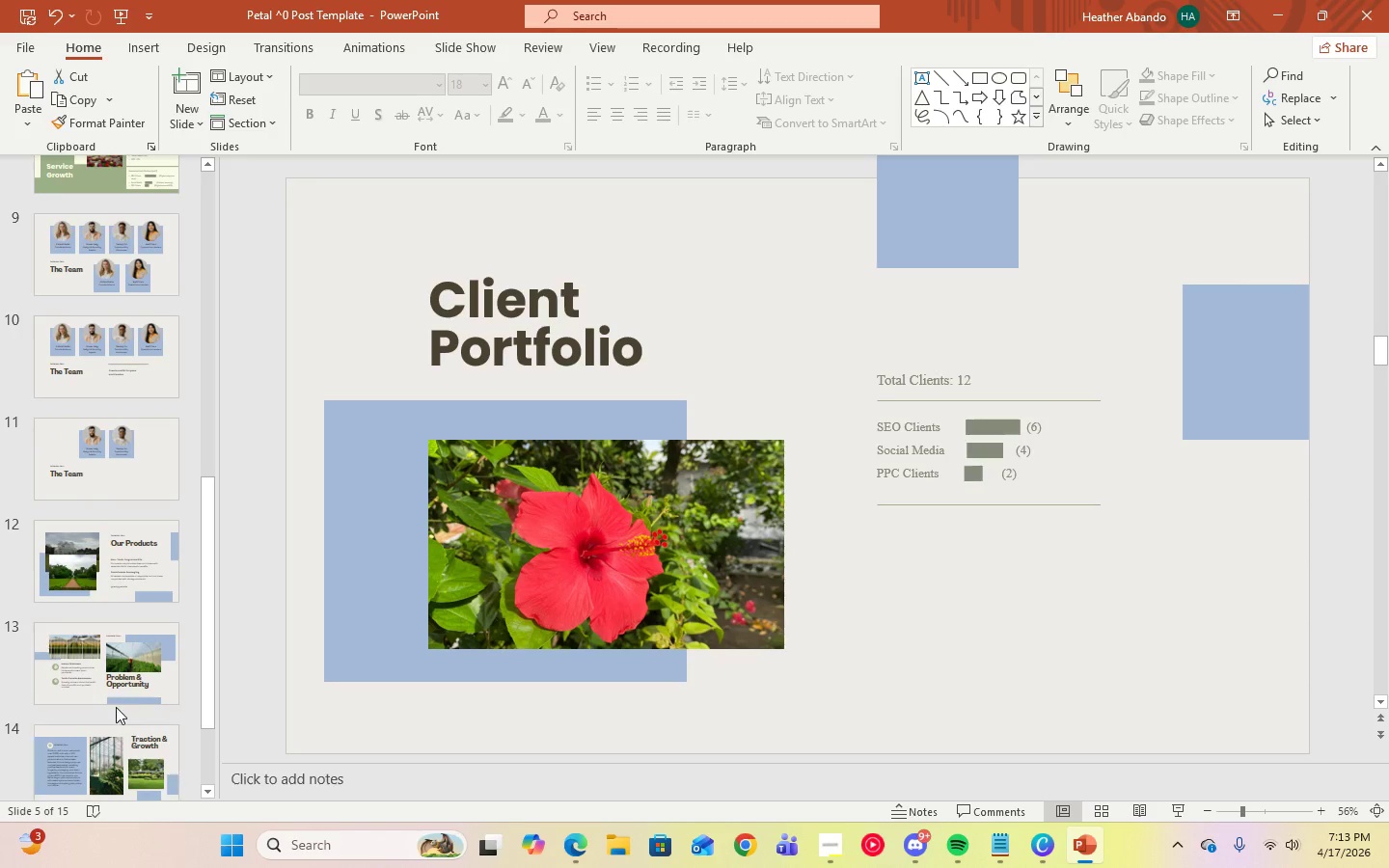 
left_click_drag(start_coordinate=[112, 695], to_coordinate=[97, 553])
 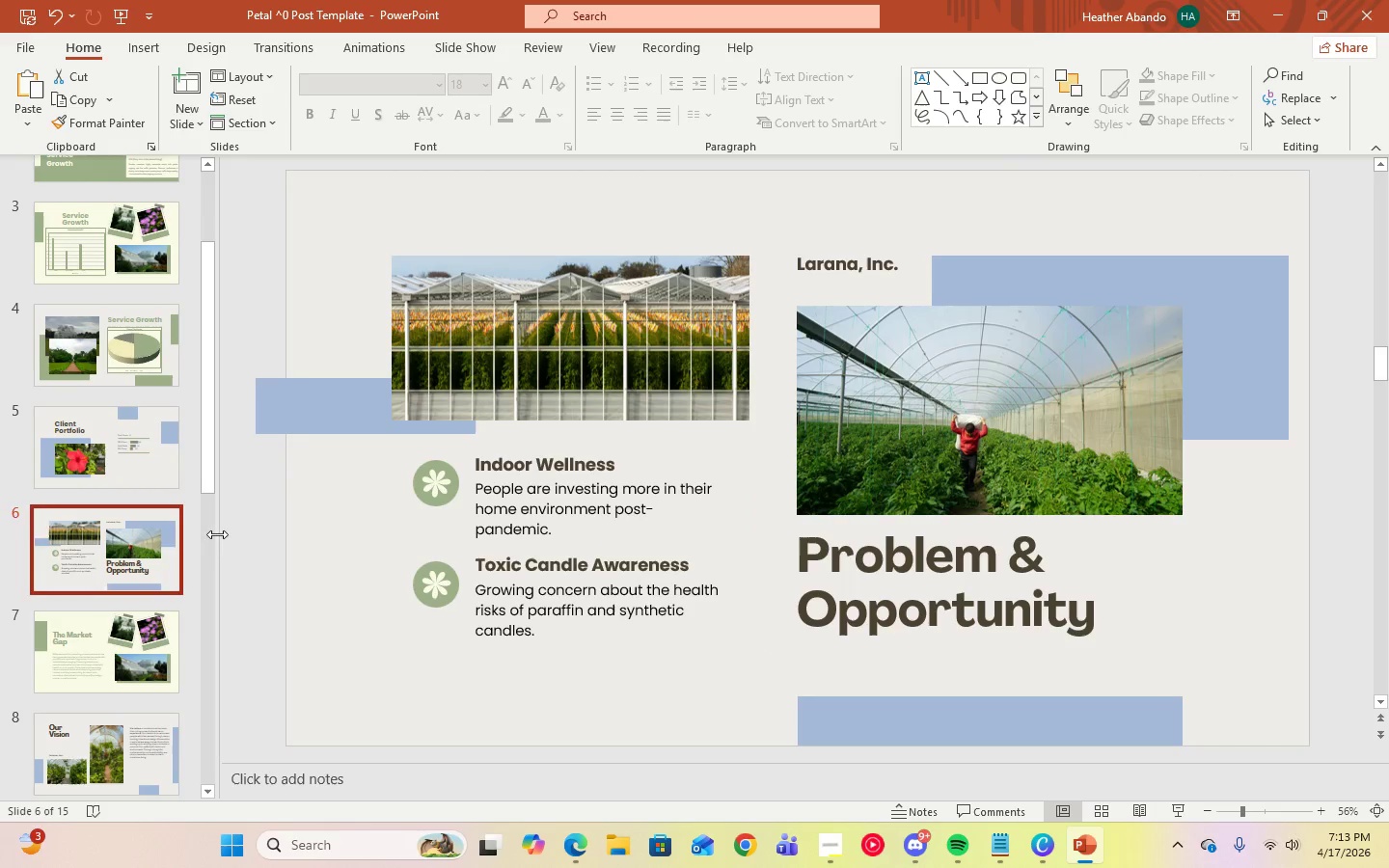 
scroll: coordinate [97, 530], scroll_direction: up, amount: 13.0
 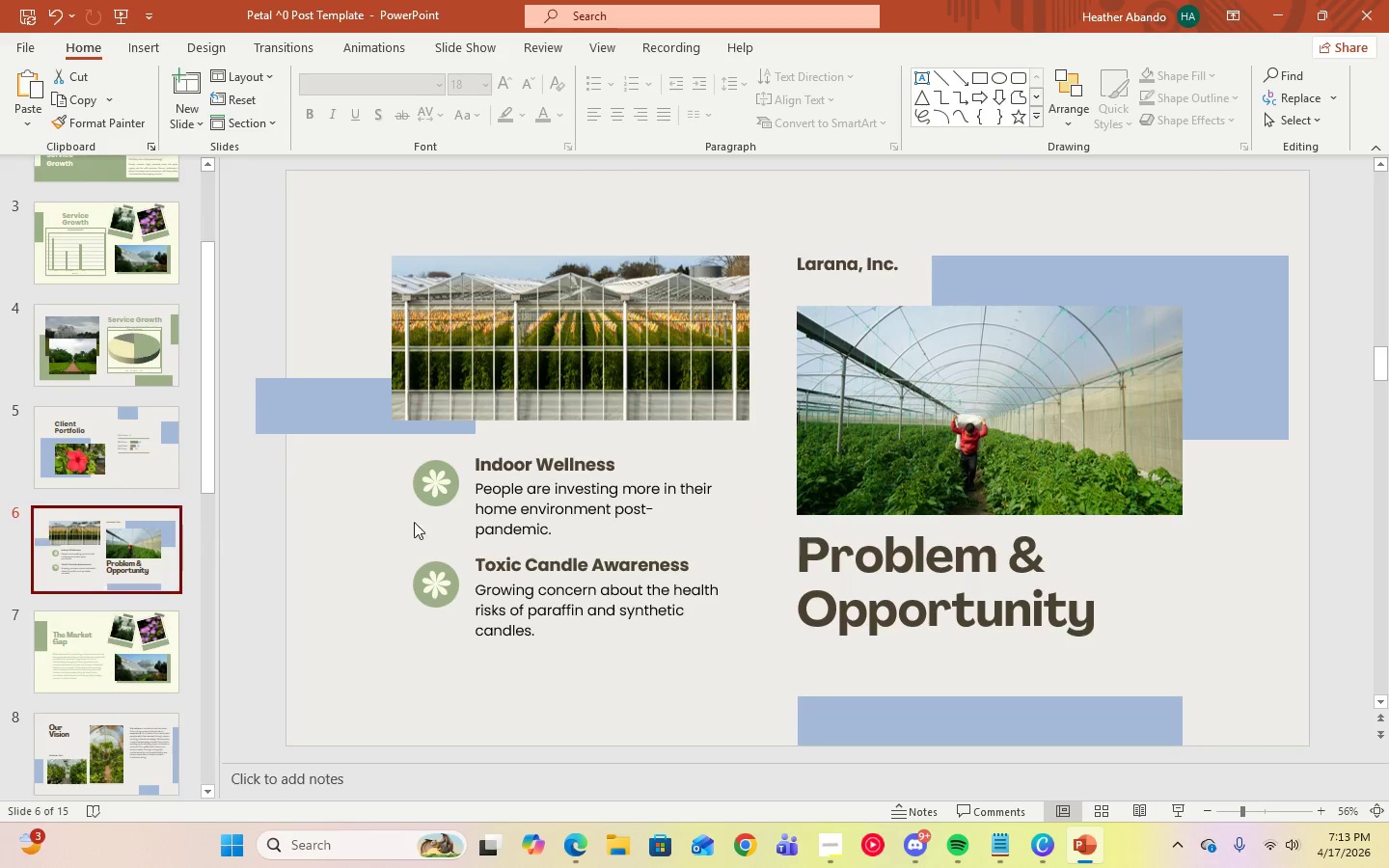 
left_click([92, 440])
 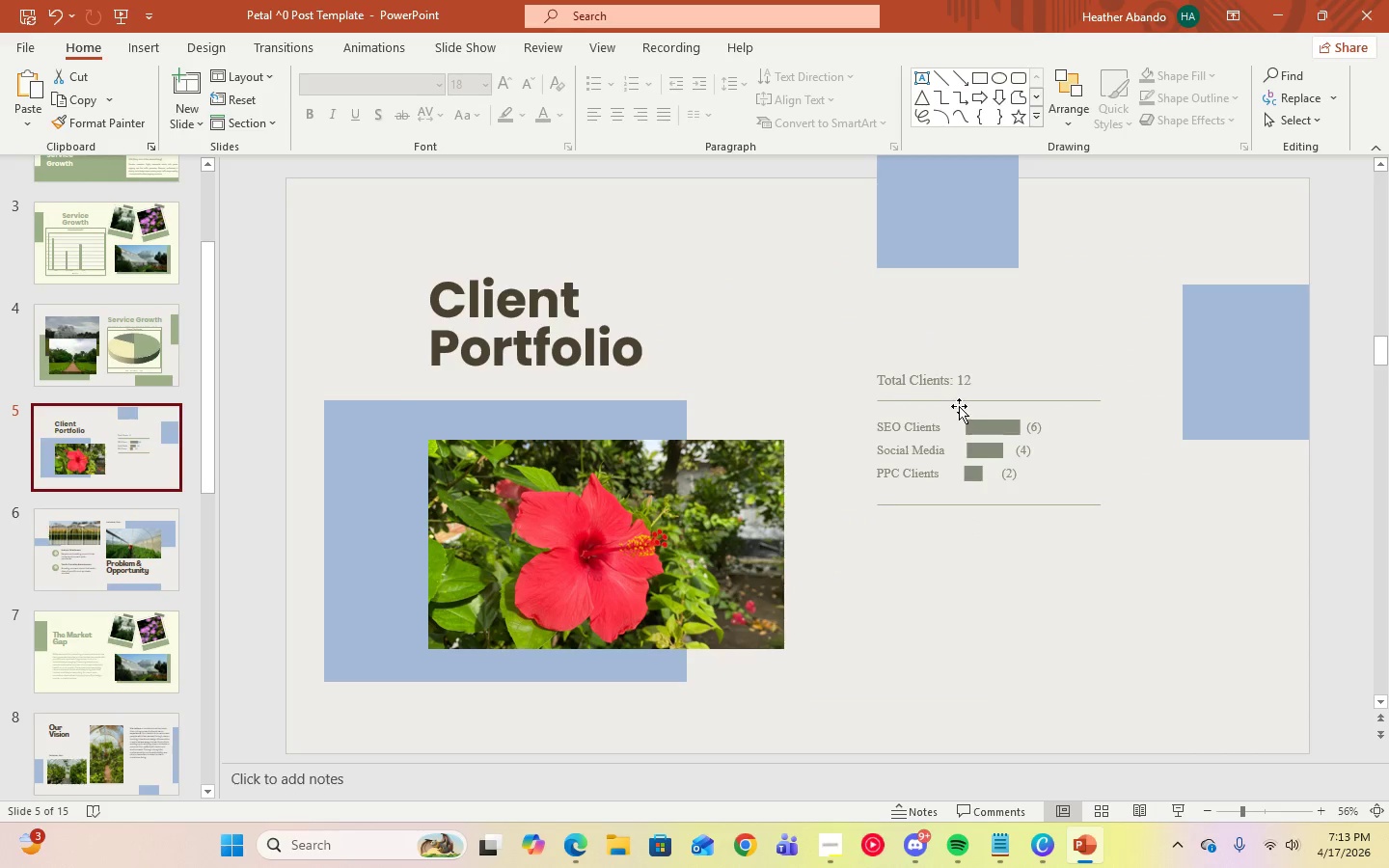 
left_click([958, 378])
 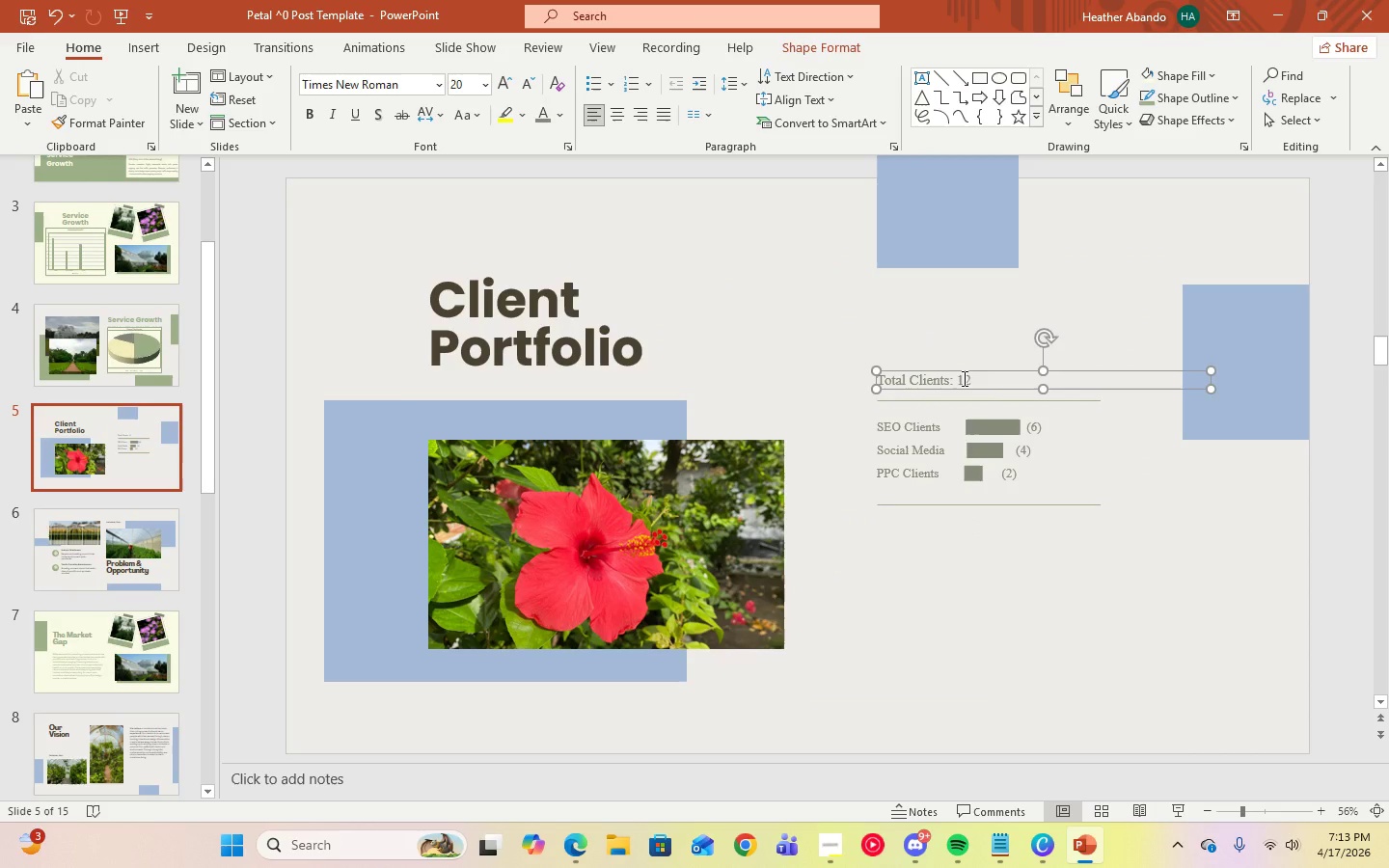 
key(Control+A)
 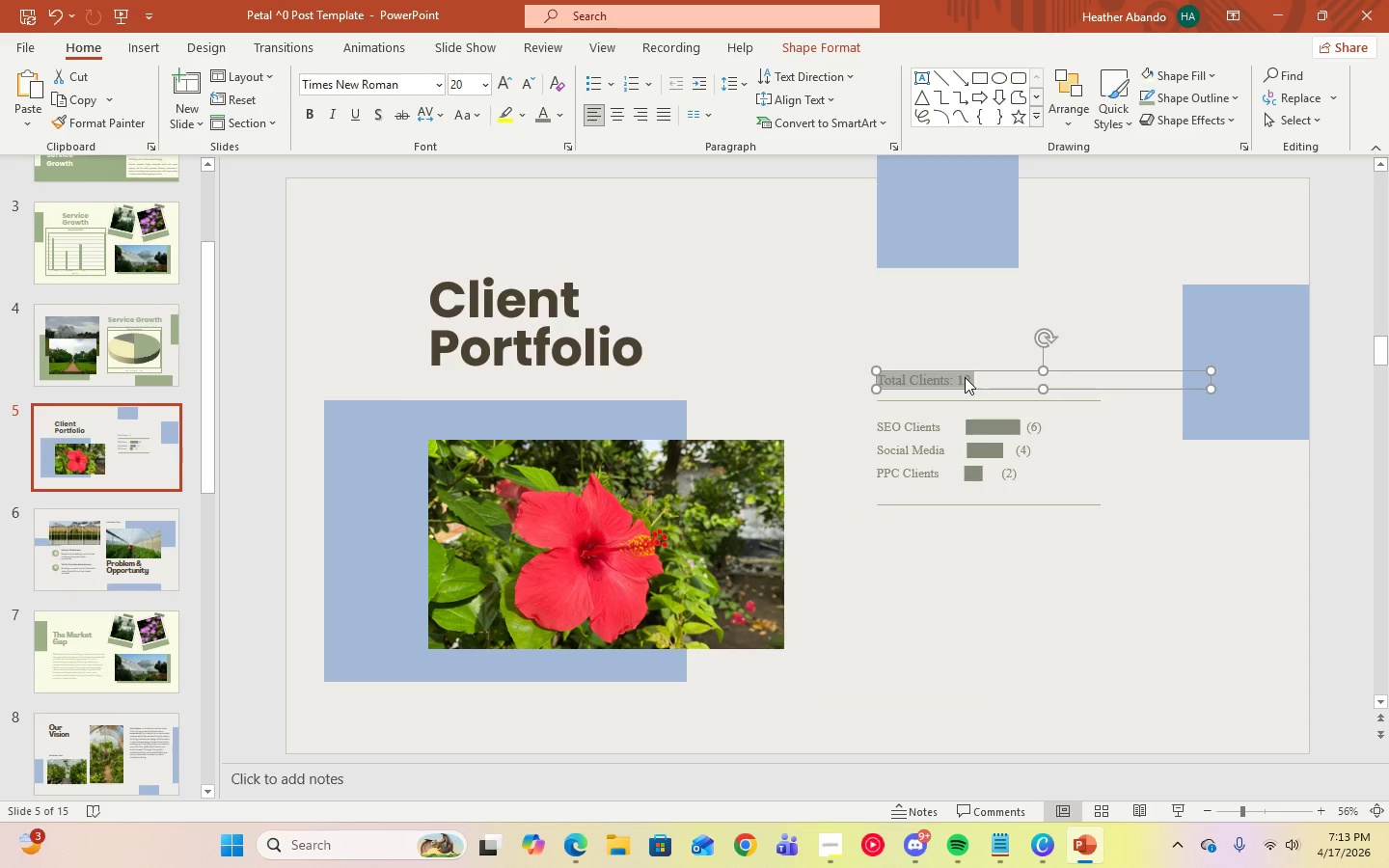 
right_click([957, 377])
 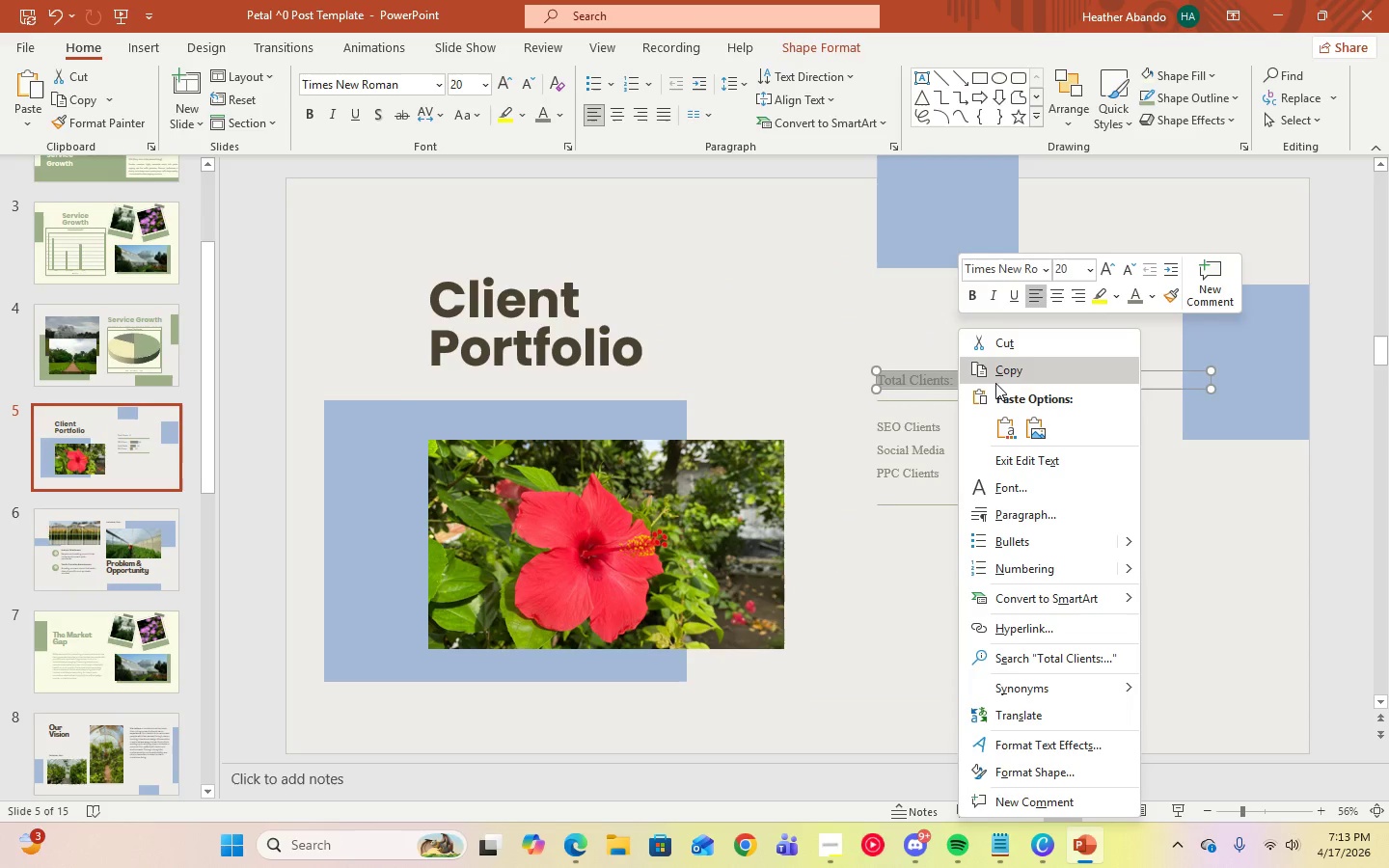 
left_click([995, 377])
 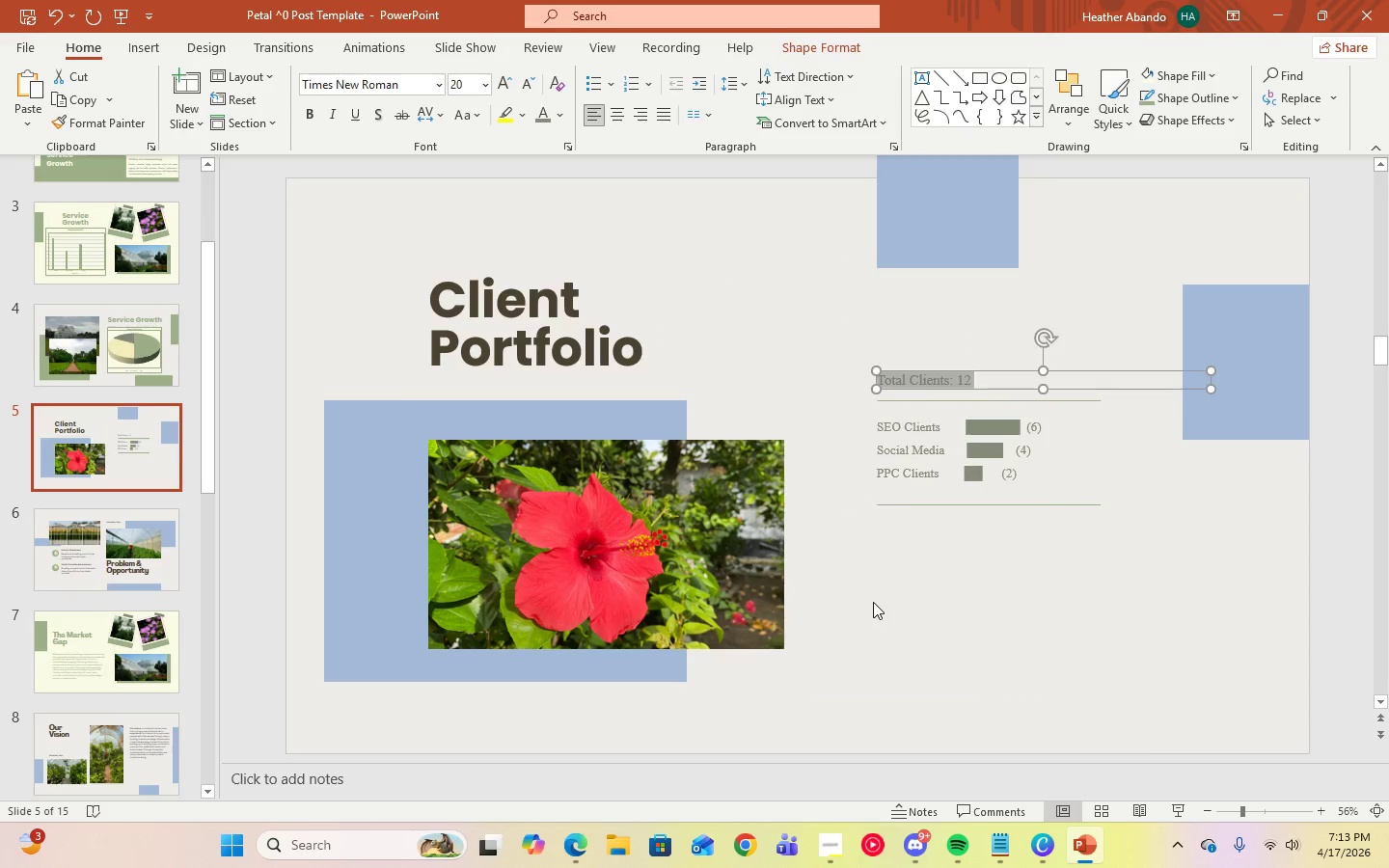 
right_click([873, 602])
 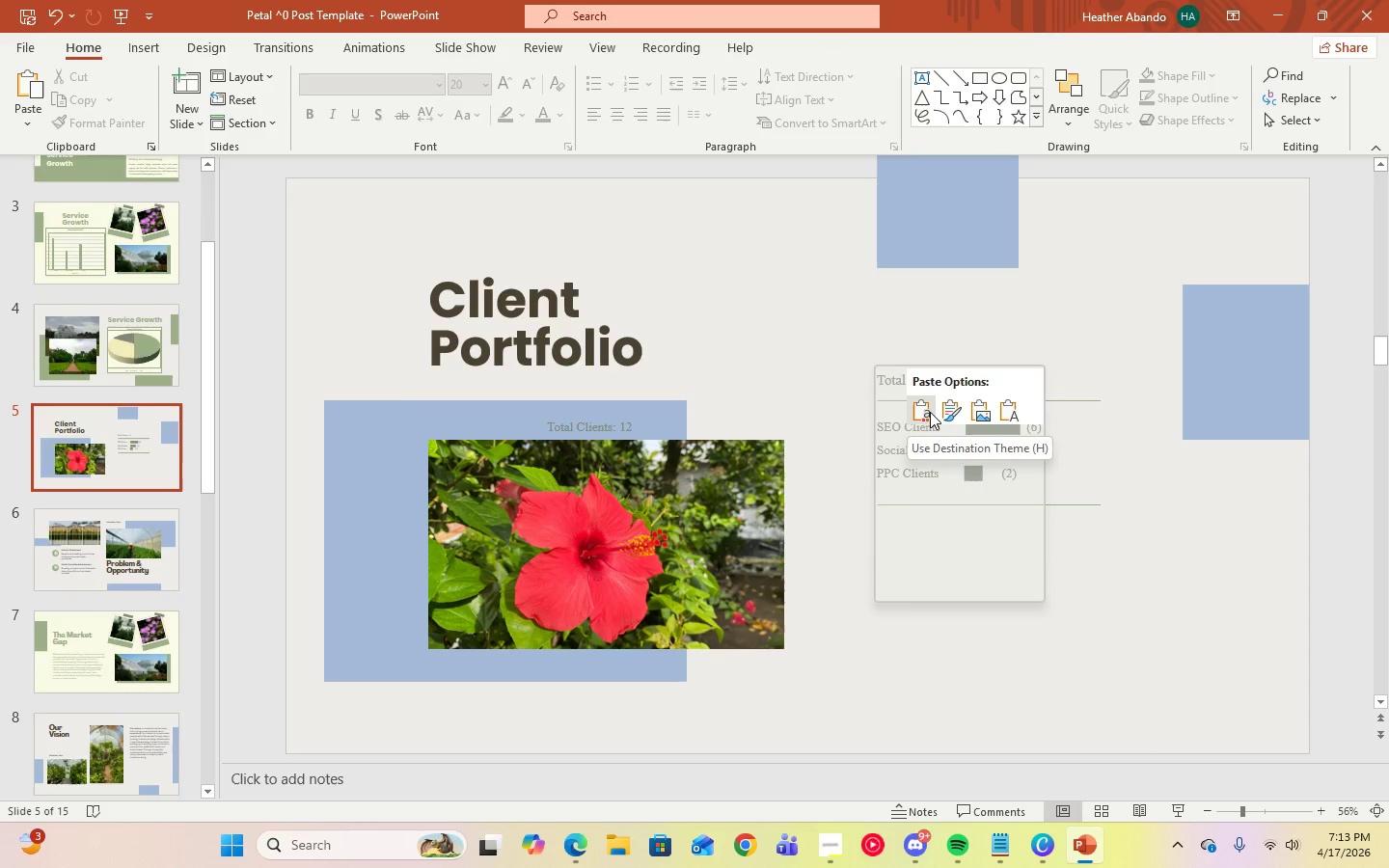 
left_click([930, 412])
 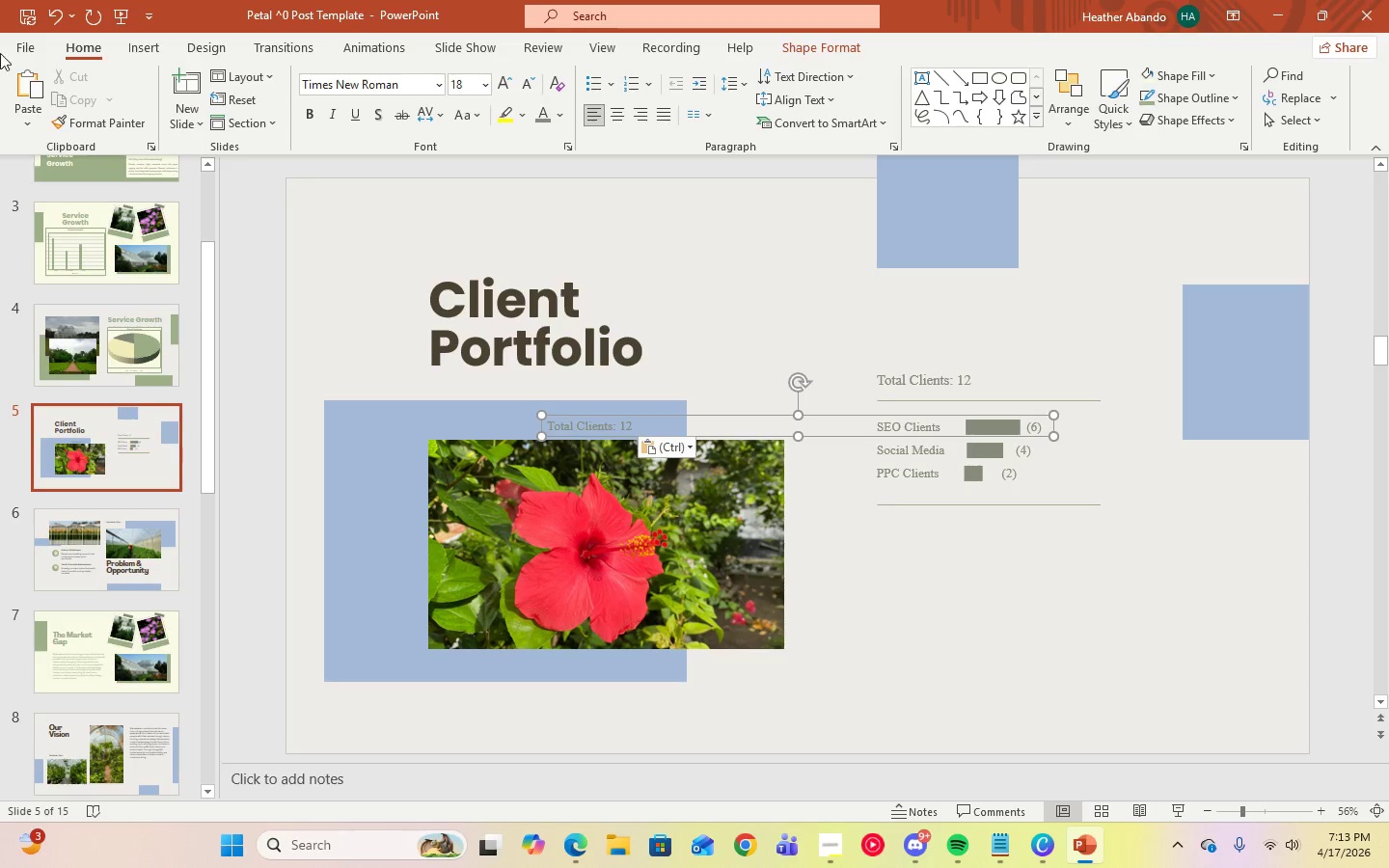 
left_click([54, 21])
 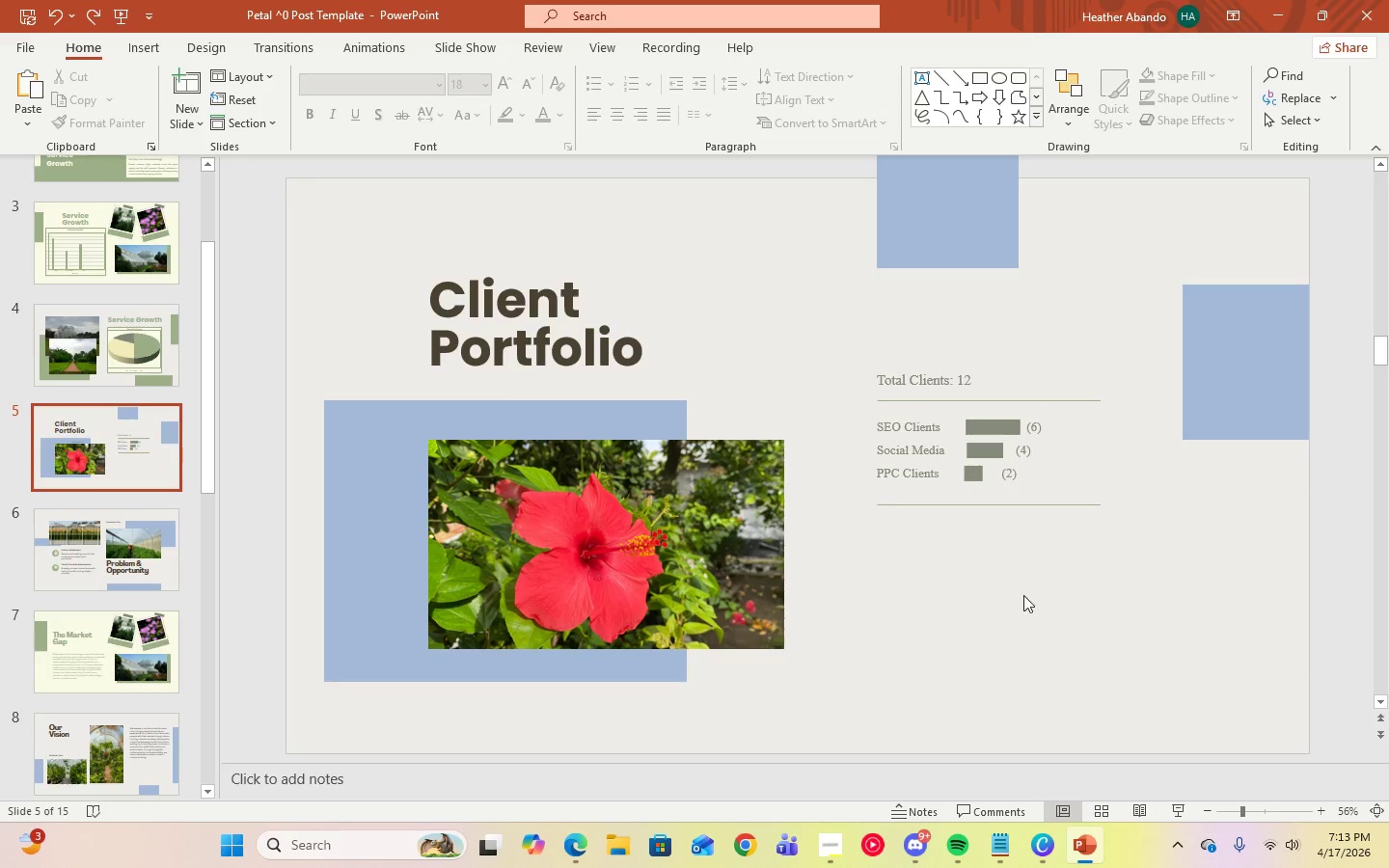 
right_click([1000, 637])
 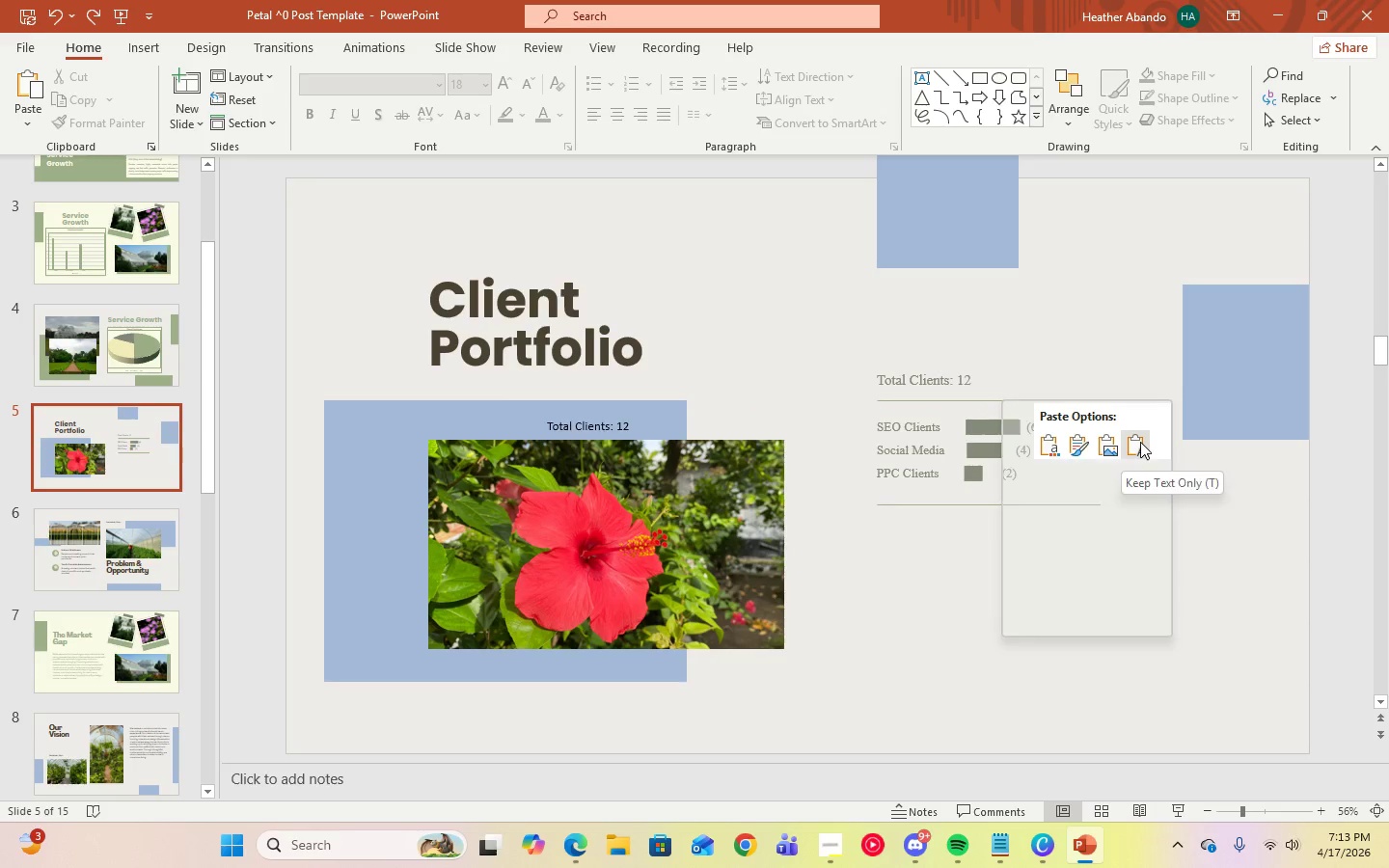 
left_click([1140, 442])
 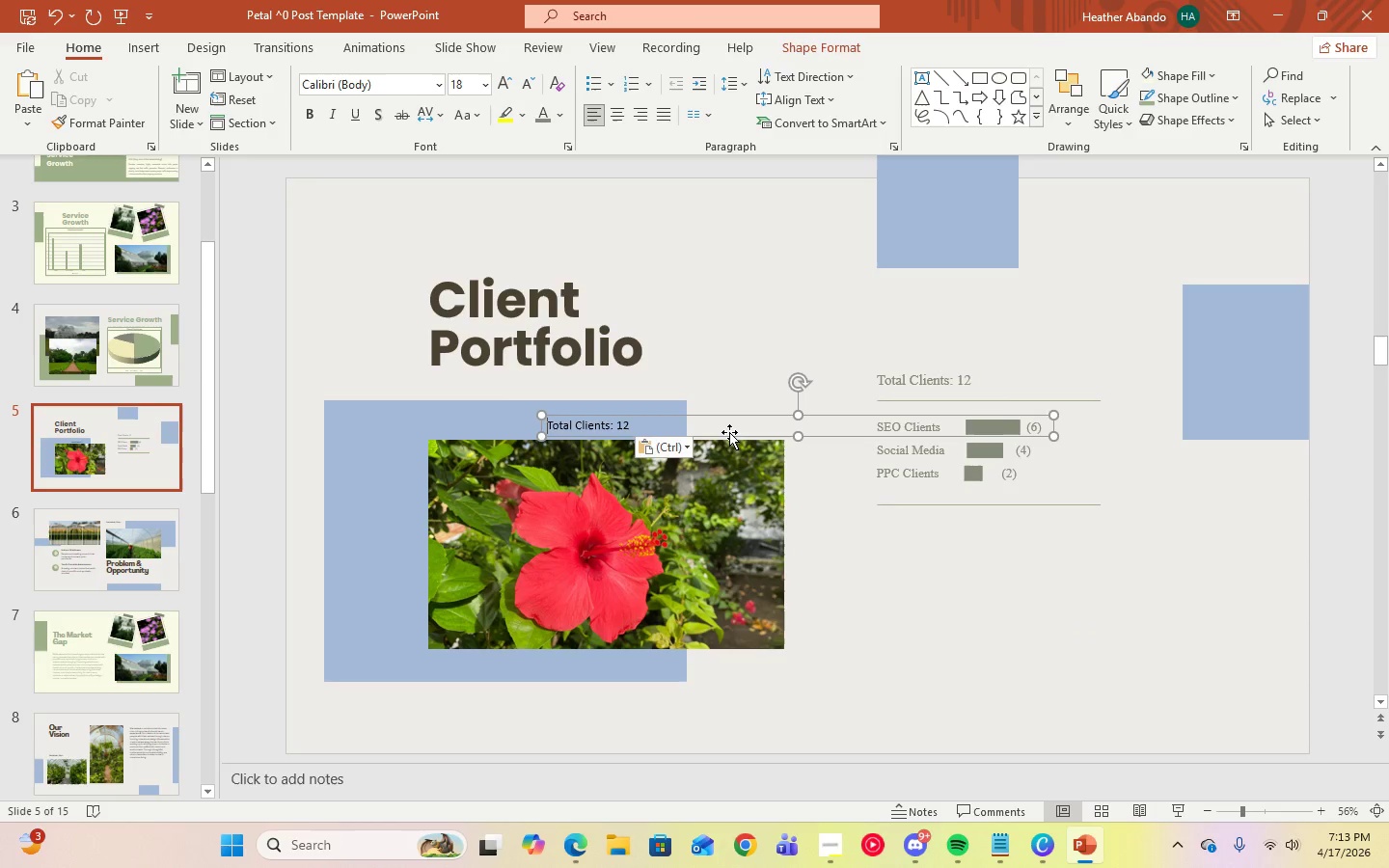 
left_click_drag(start_coordinate=[731, 435], to_coordinate=[1060, 535])
 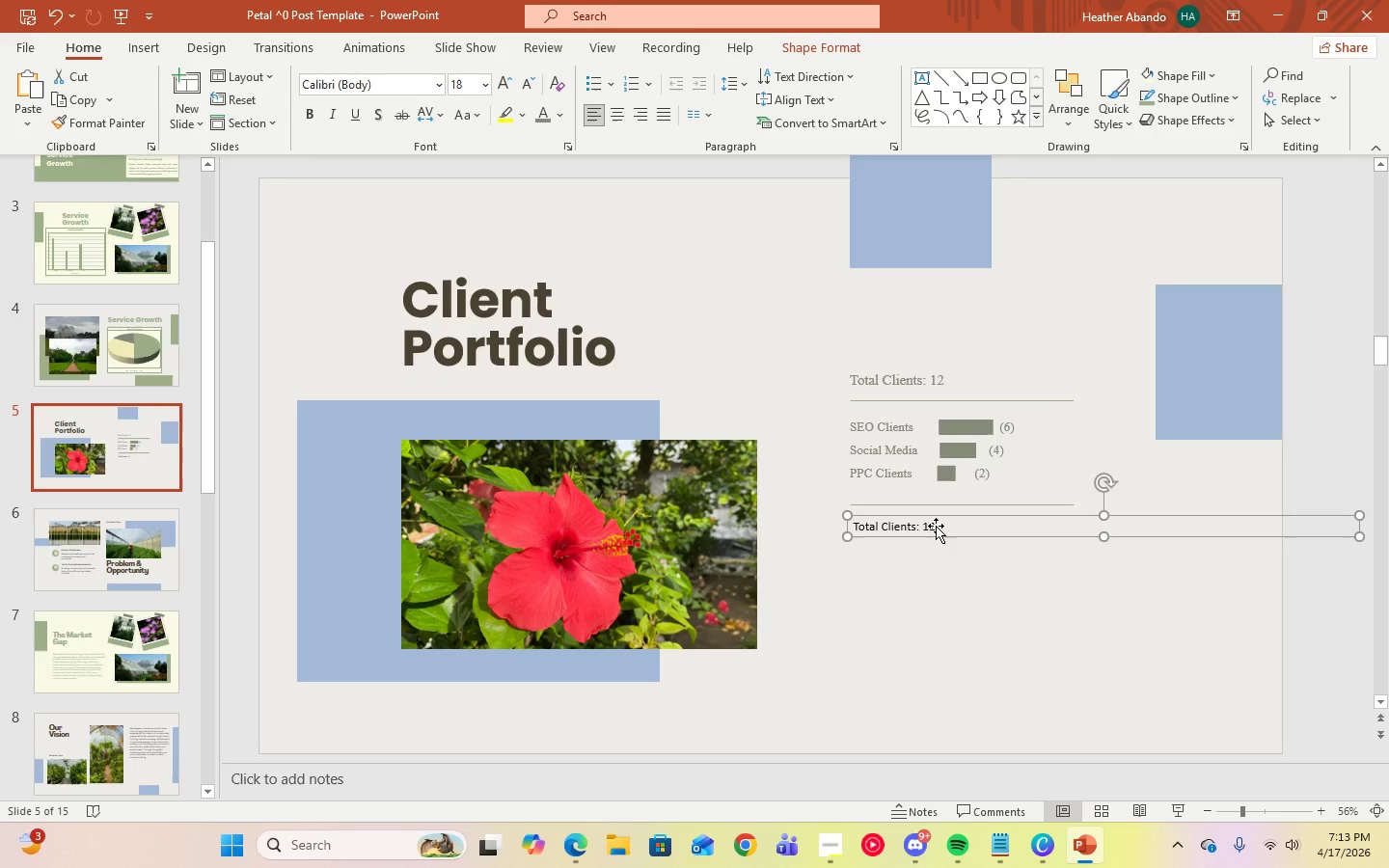 
left_click([932, 525])
 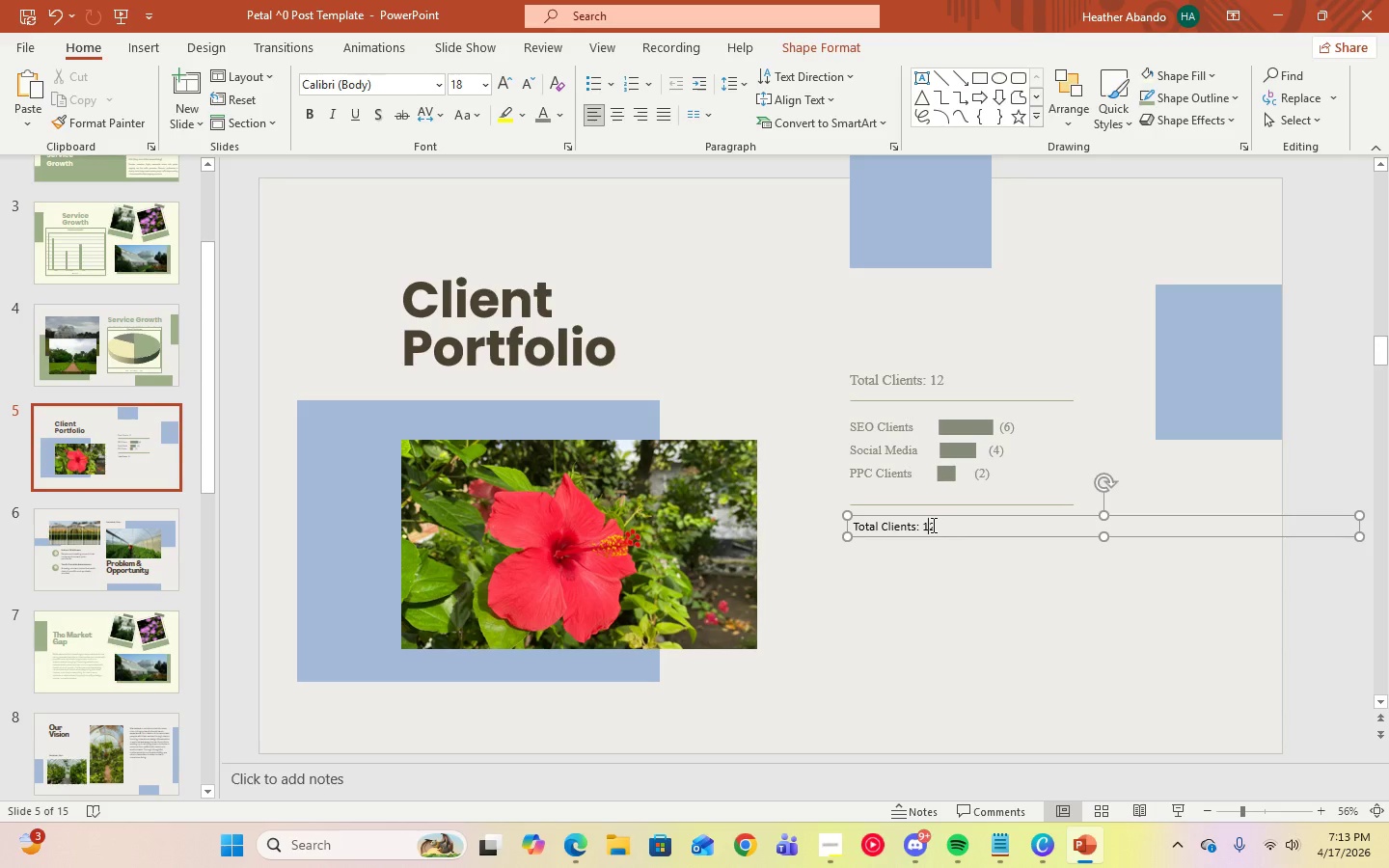 
key(Control+A)
 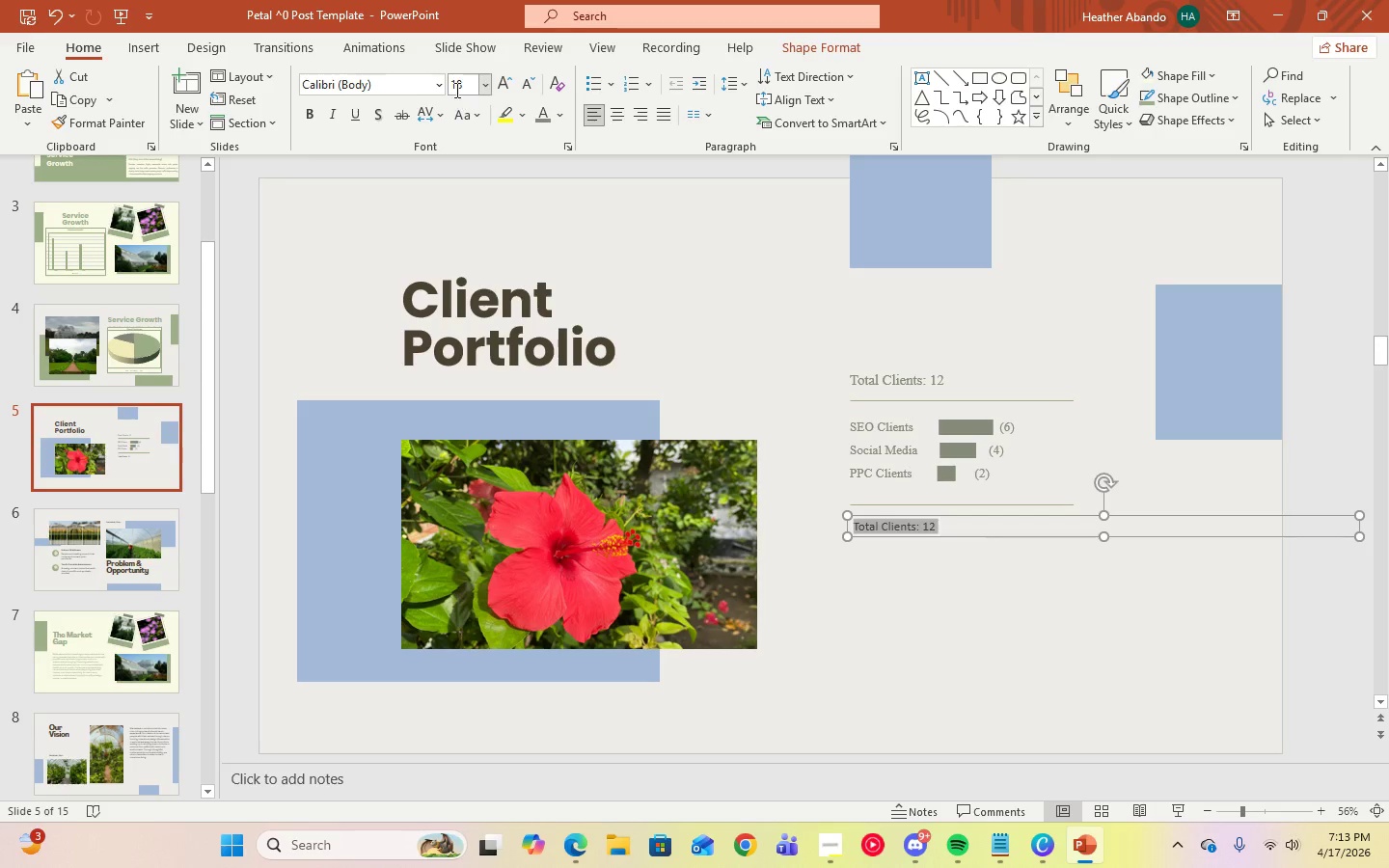 
left_click([439, 86])
 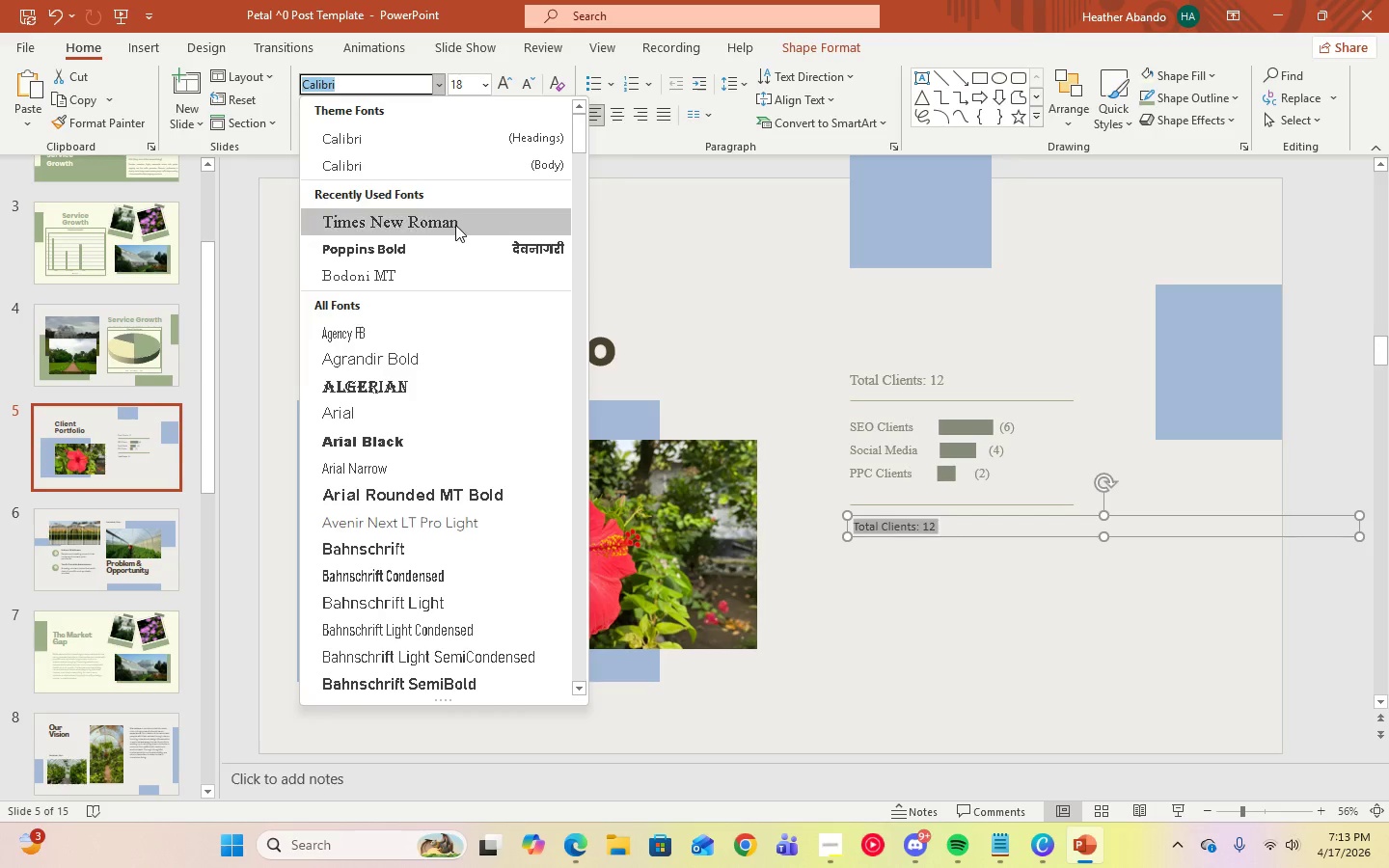 
left_click([455, 226])
 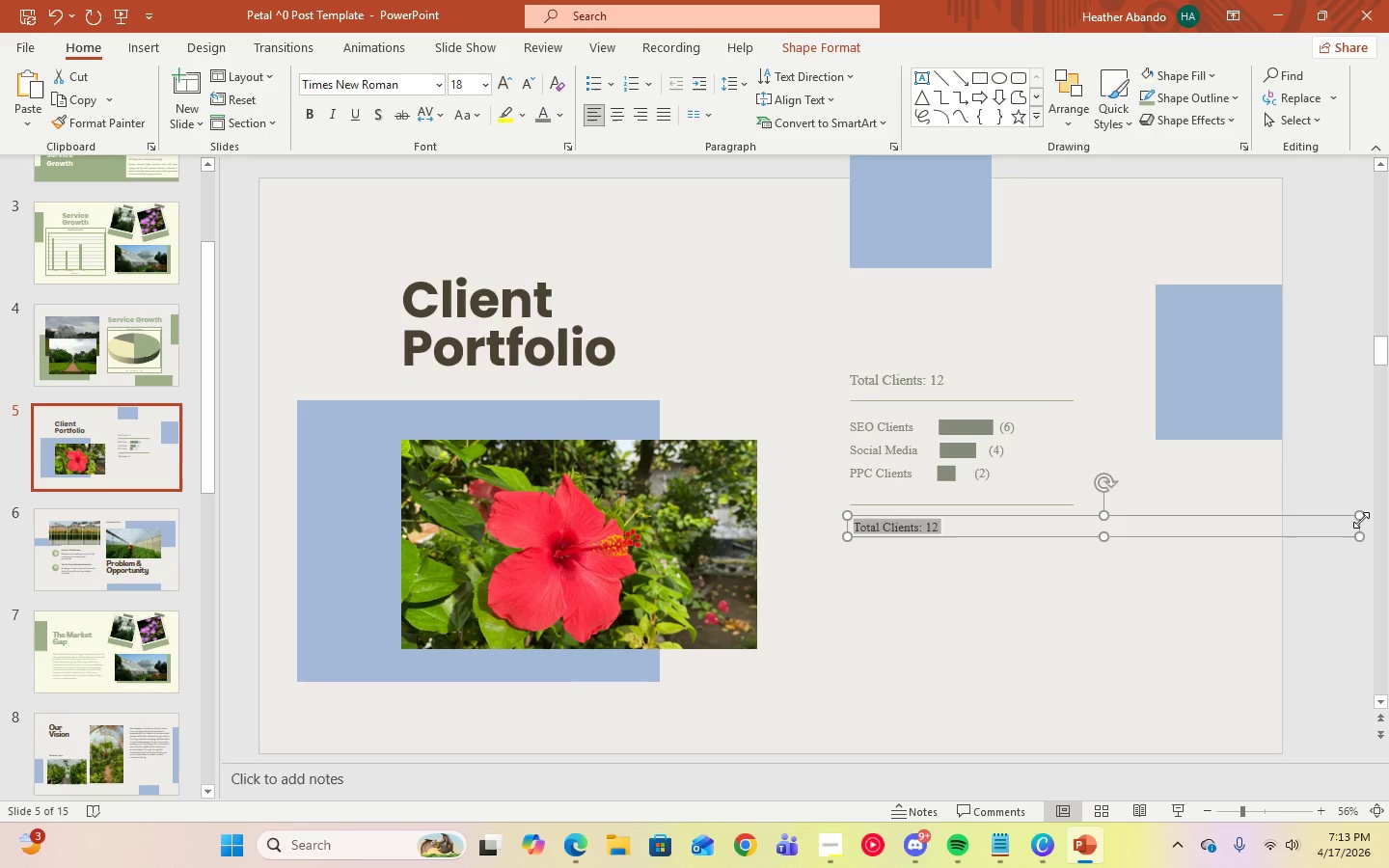 
left_click_drag(start_coordinate=[1358, 517], to_coordinate=[1125, 517])
 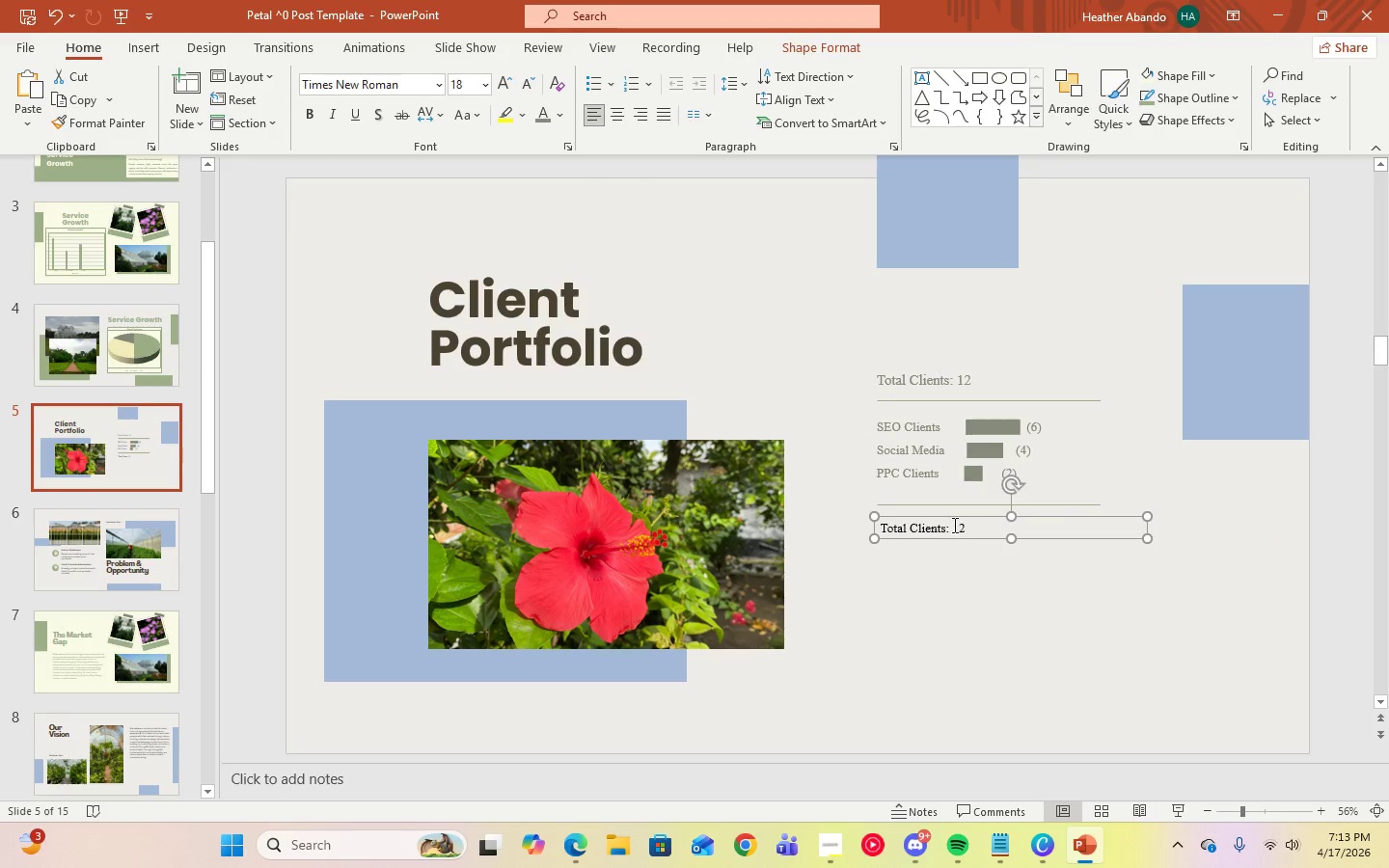 
left_click([954, 525])
 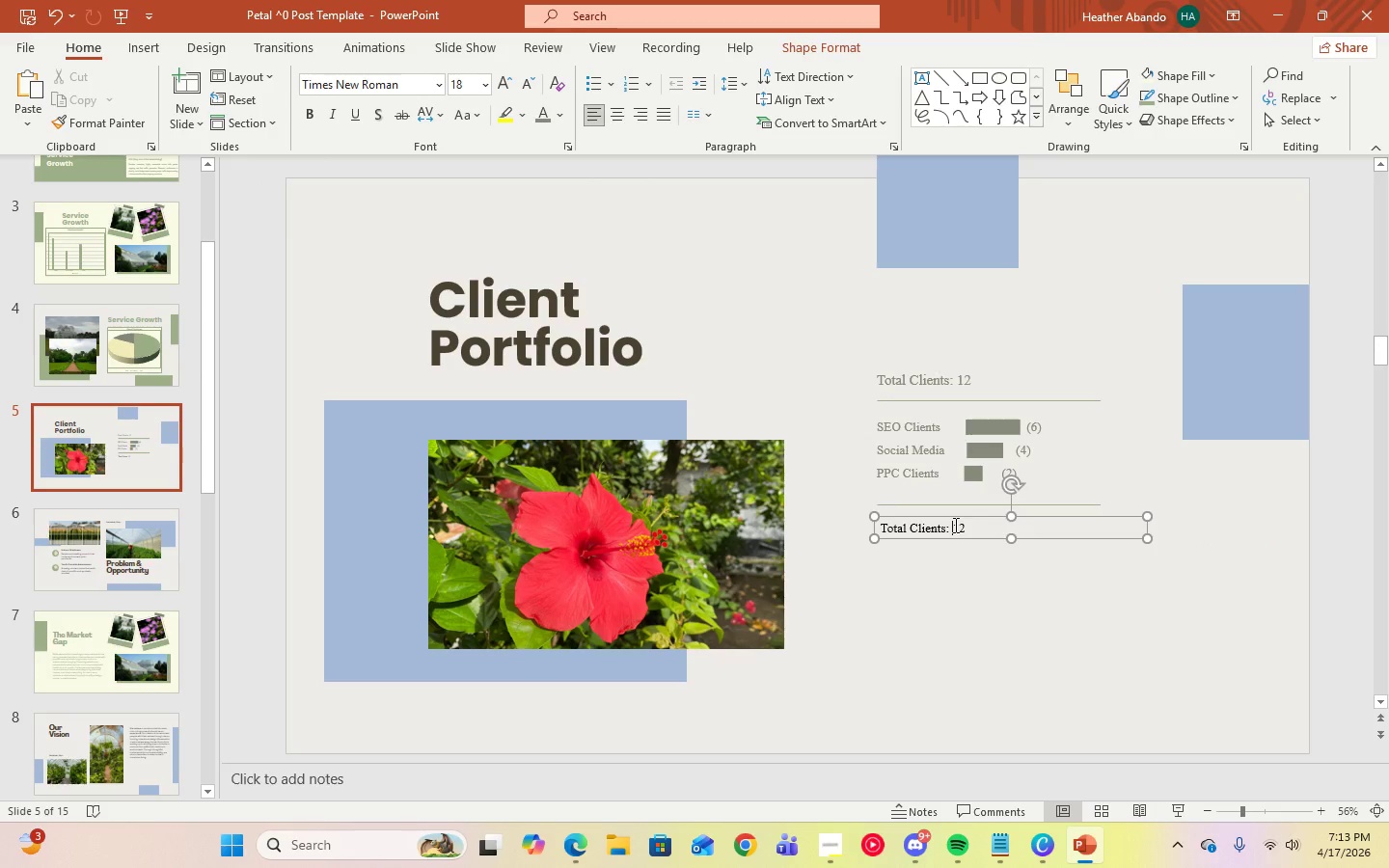 
key(Control+A)
 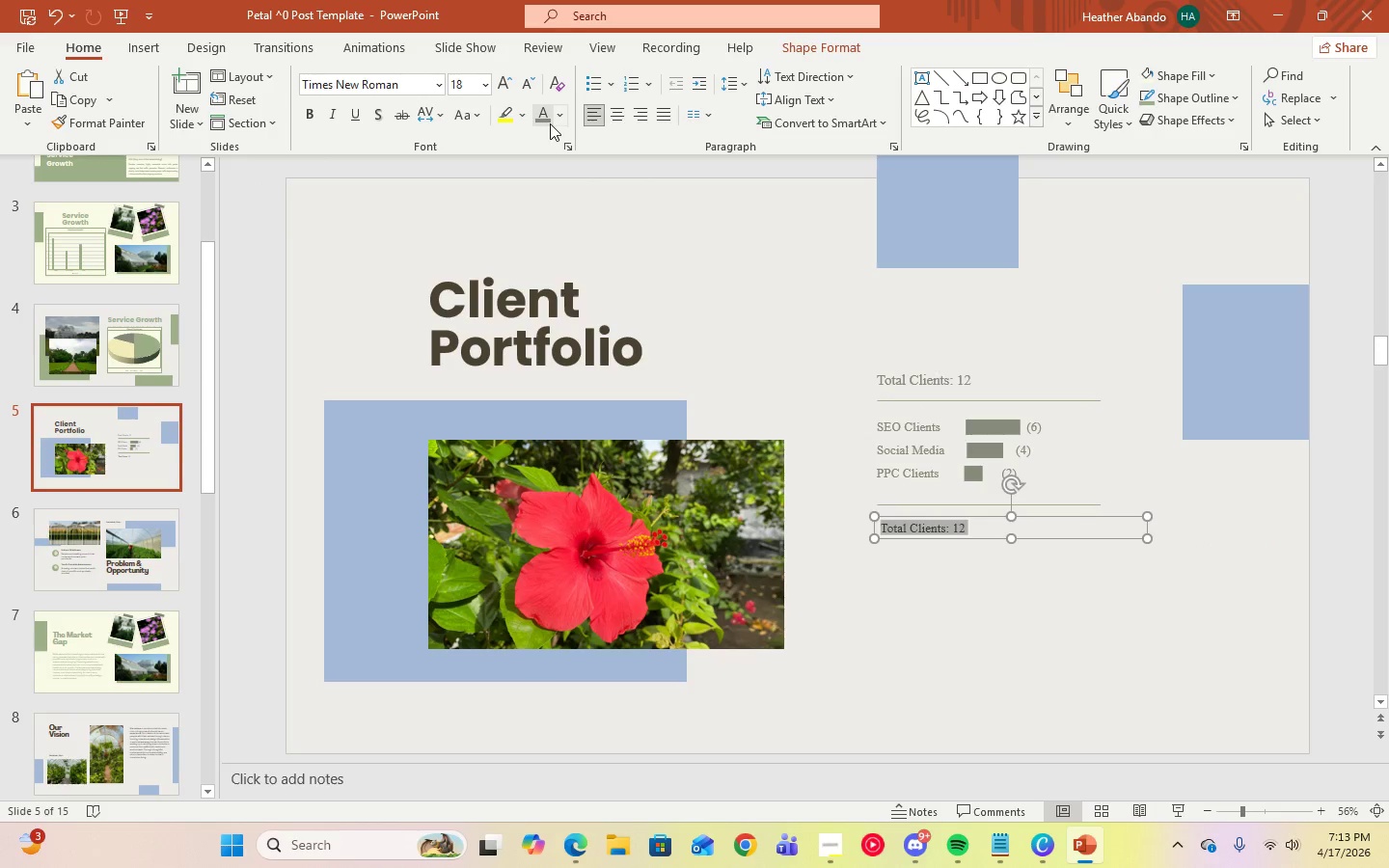 
left_click([558, 121])
 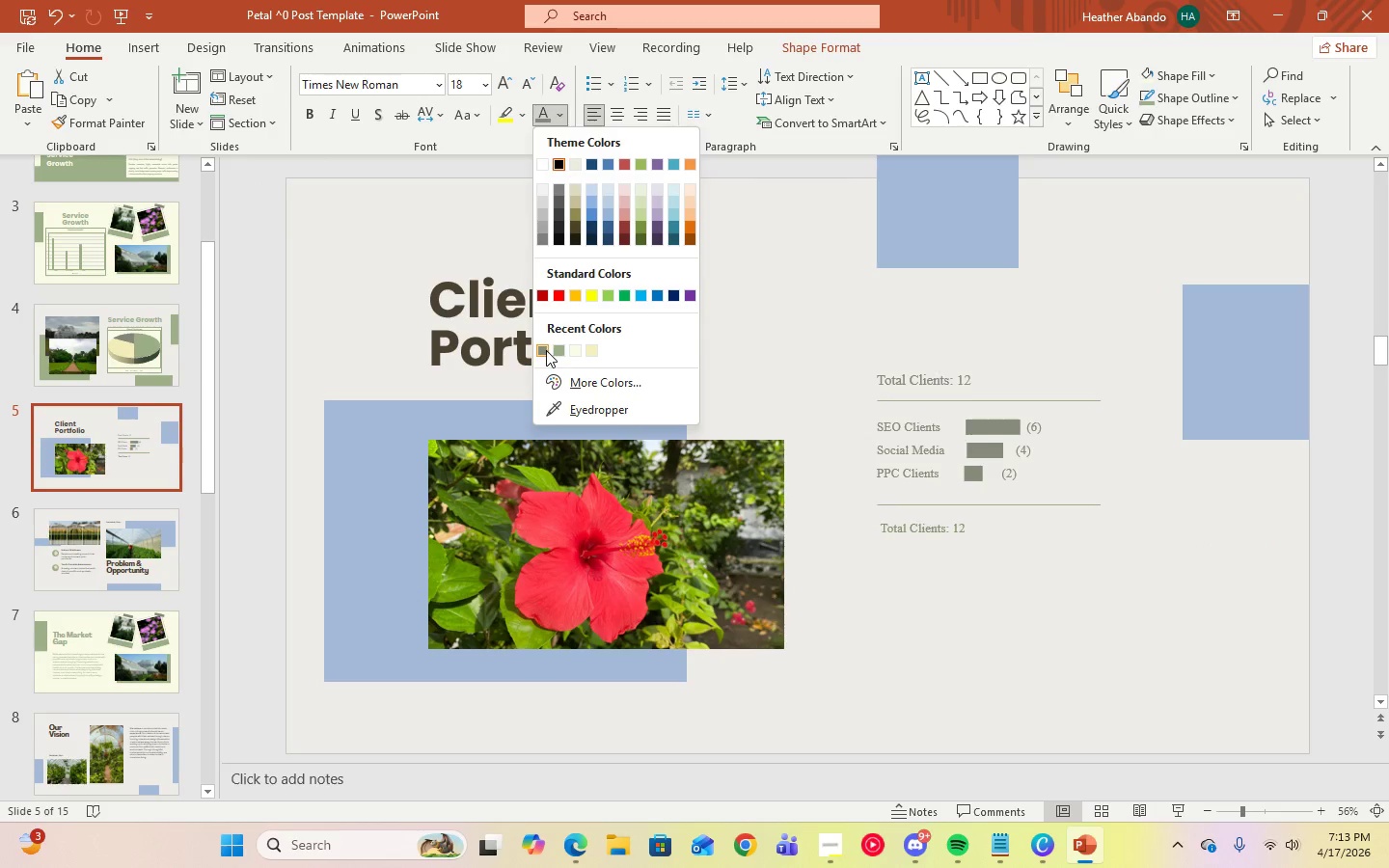 
left_click([545, 351])
 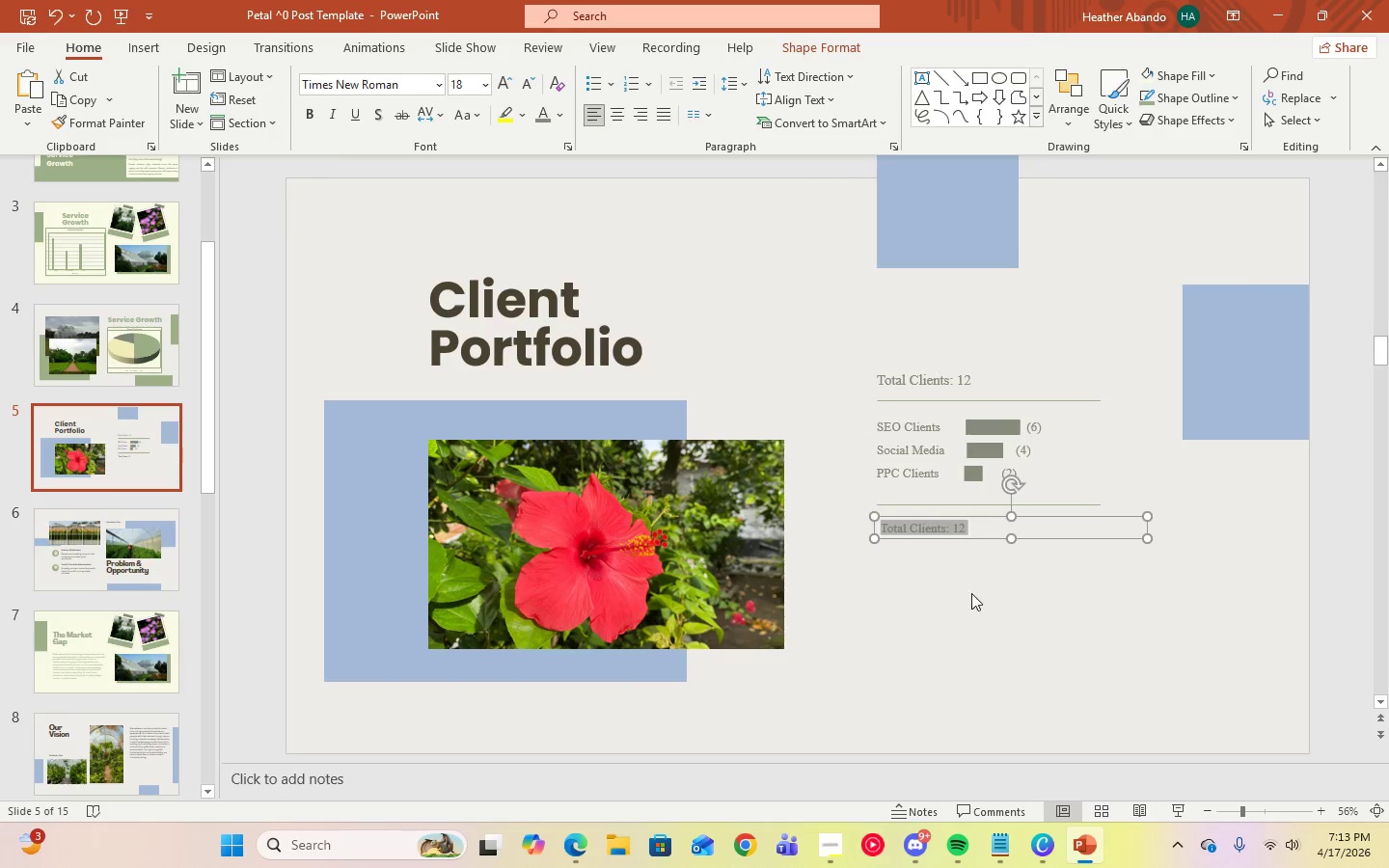 
left_click([973, 594])
 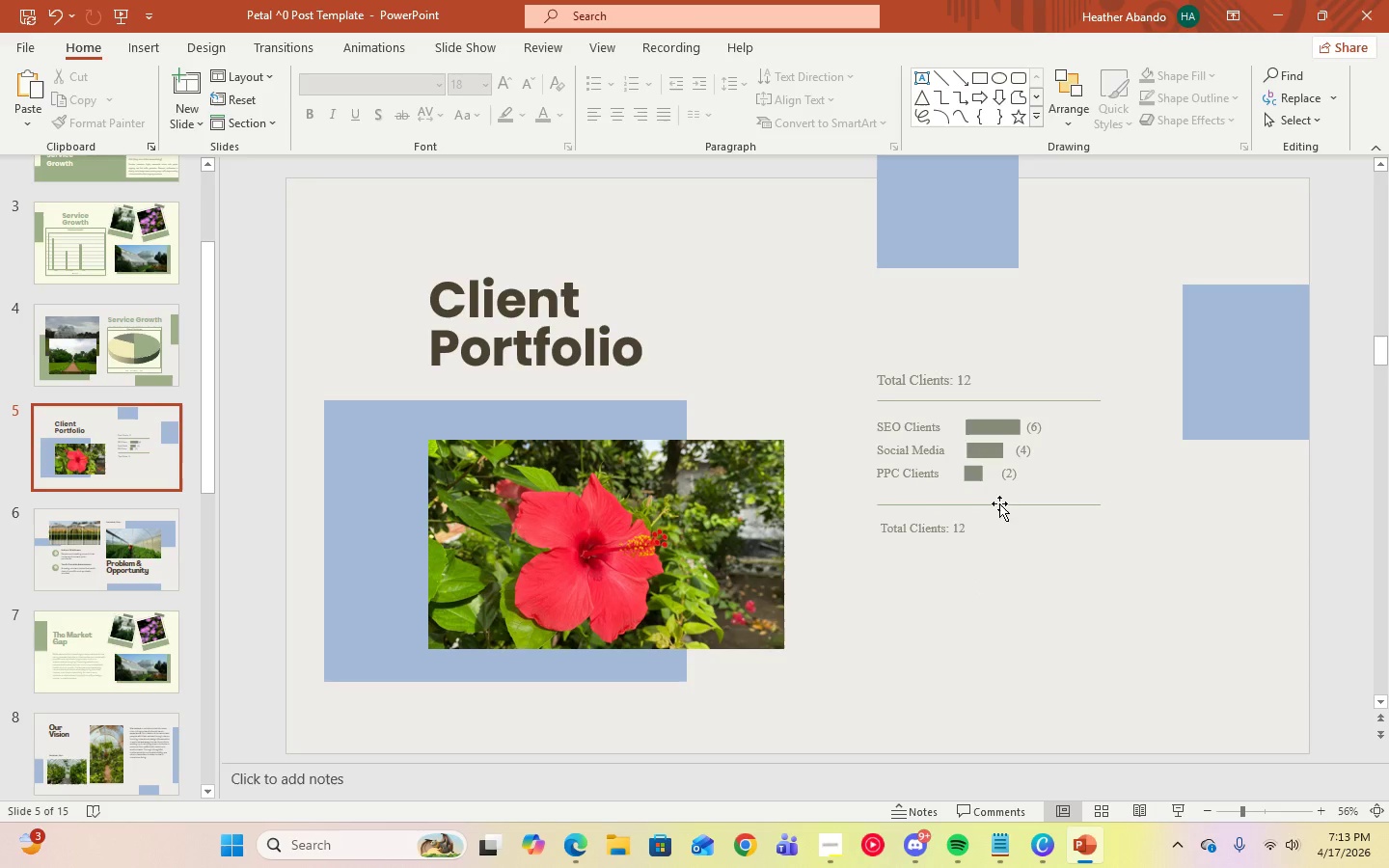 
left_click([999, 503])
 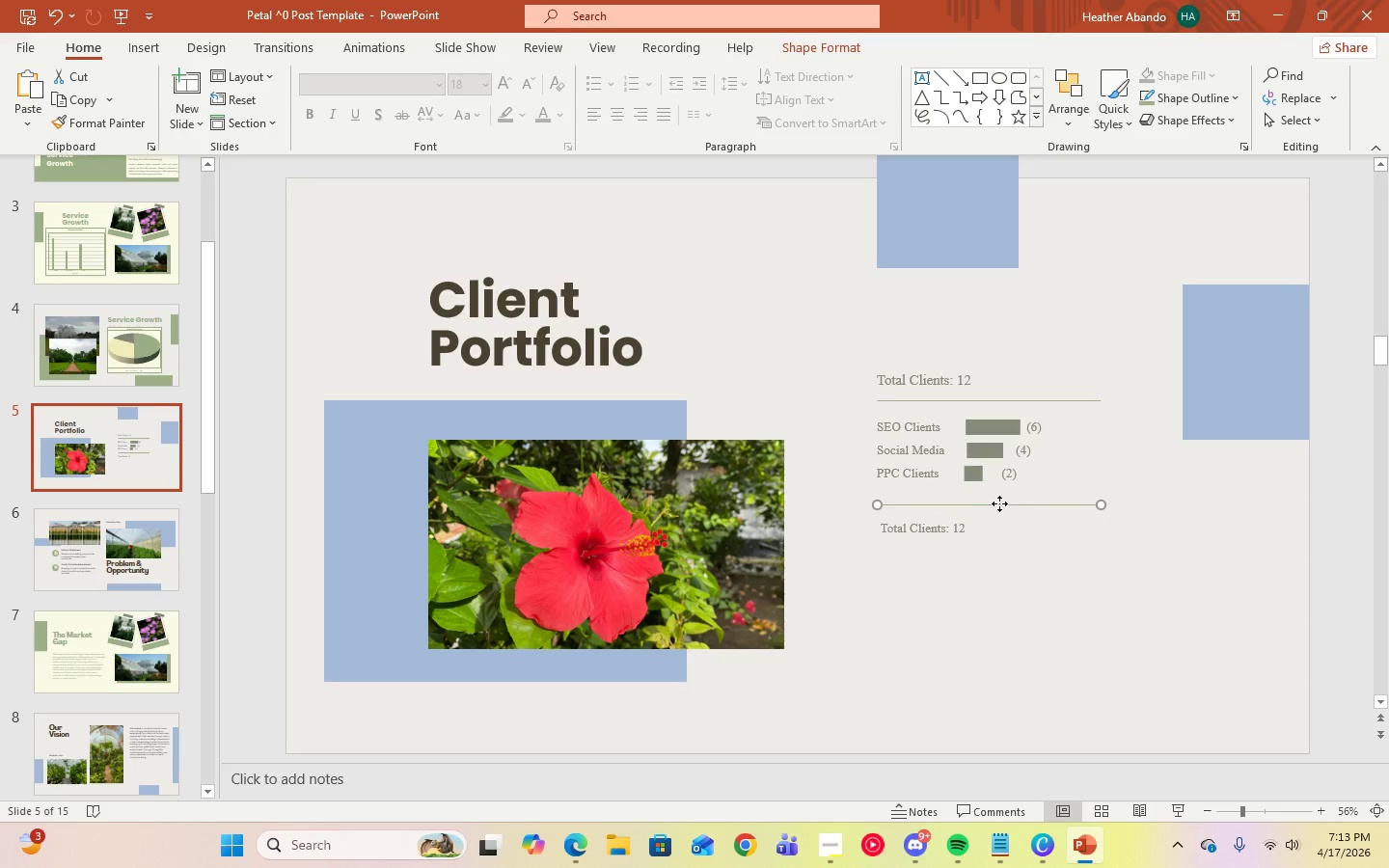 
right_click([999, 503])
 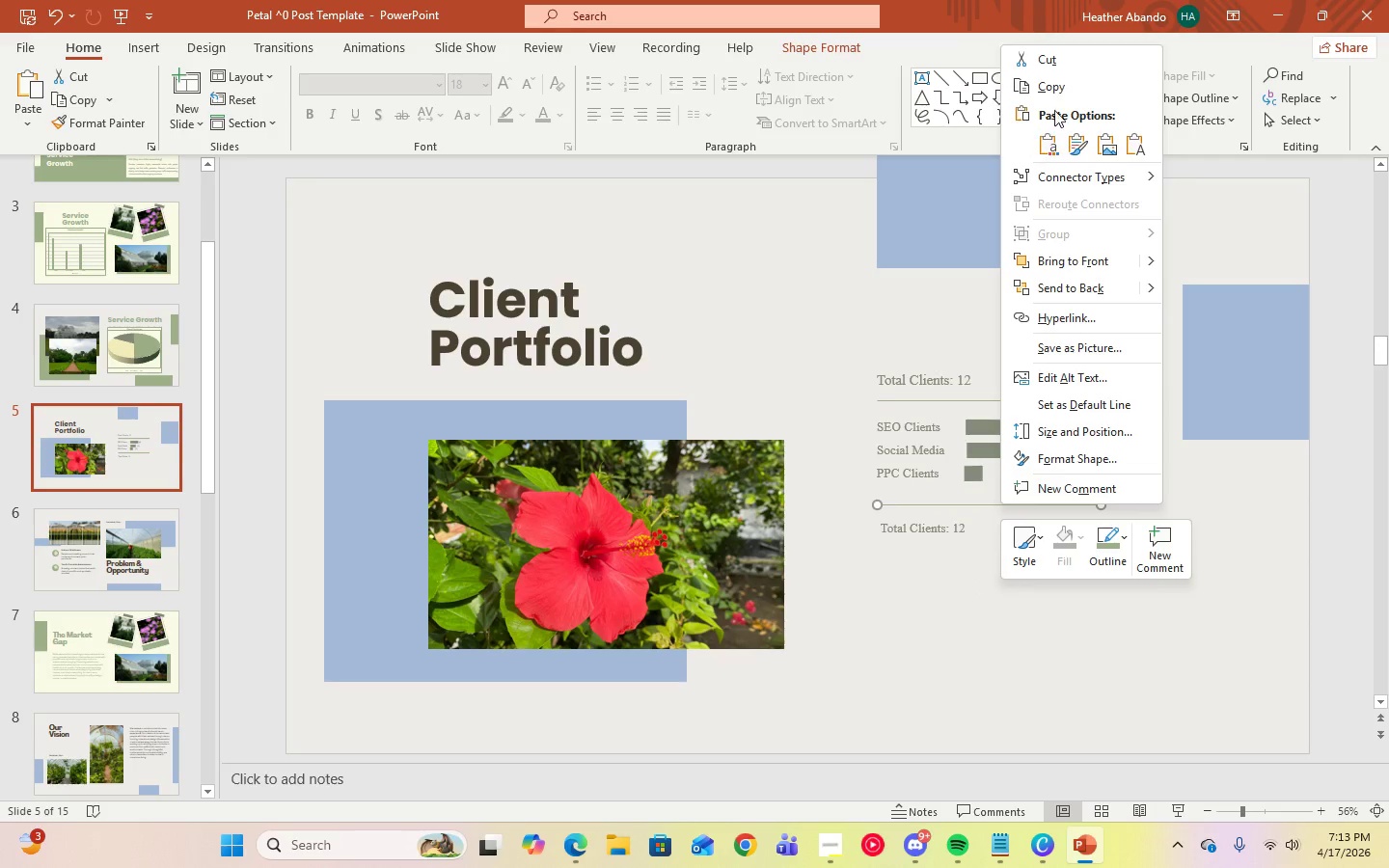 
left_click([1045, 87])
 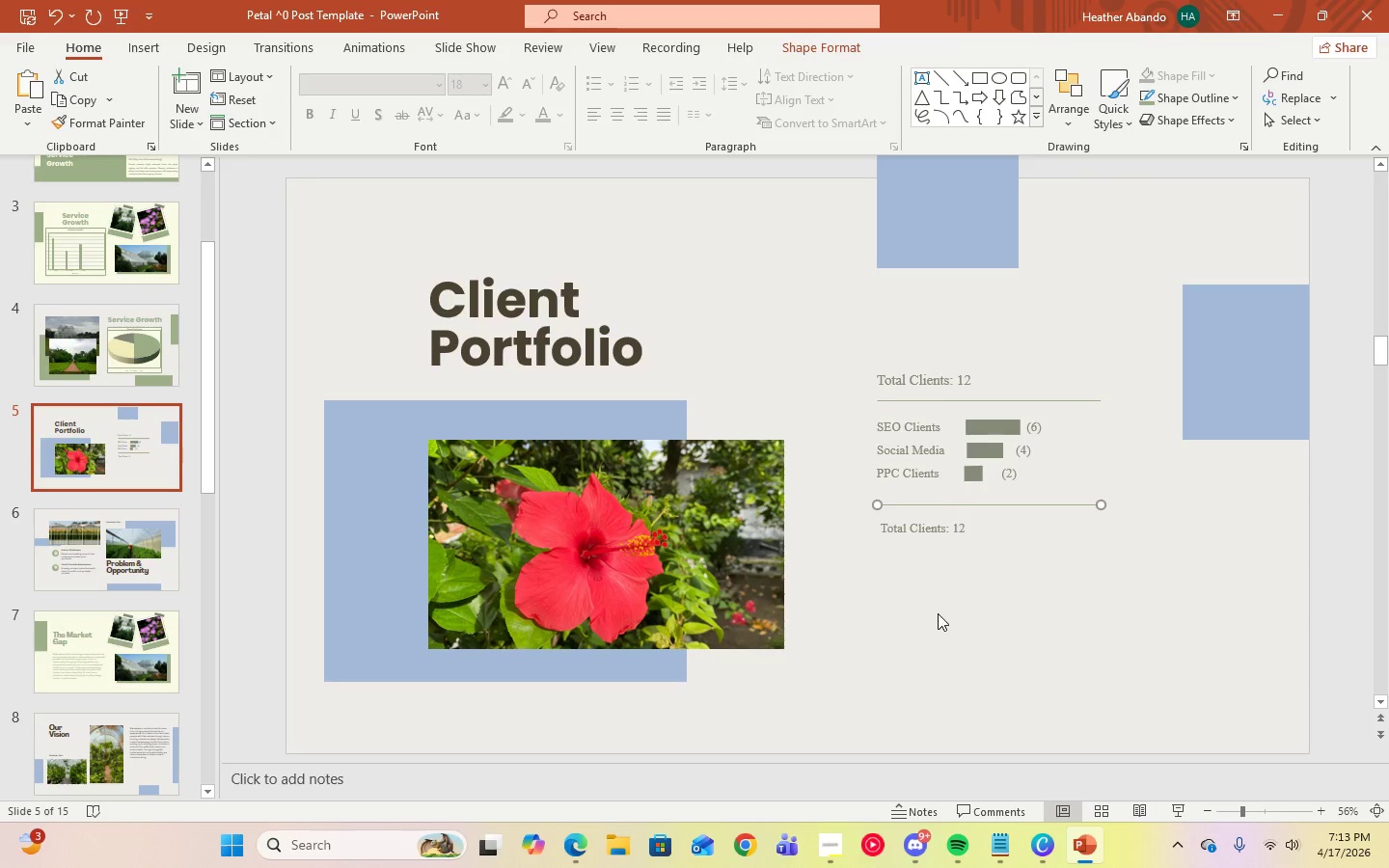 
right_click([938, 613])
 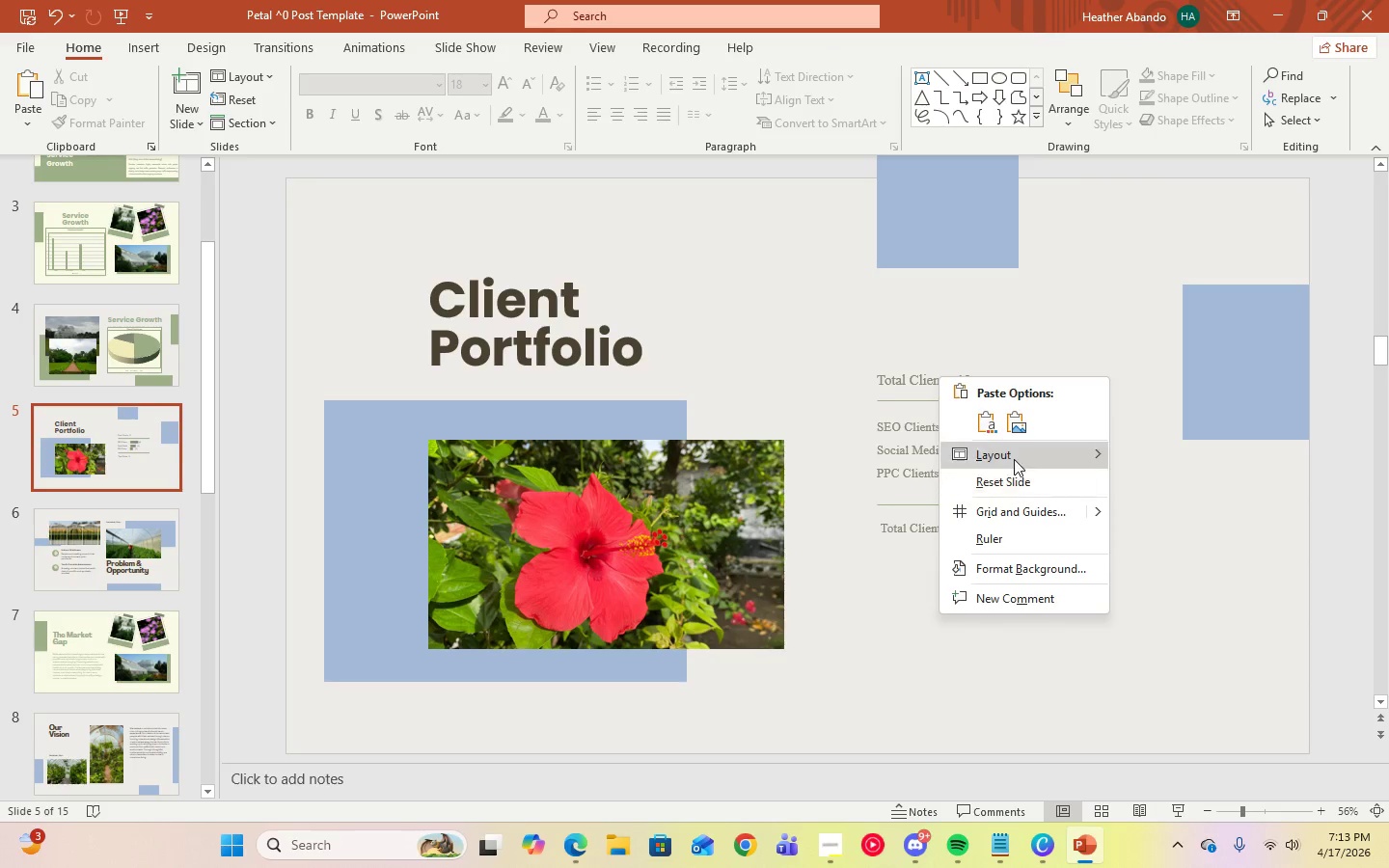 
left_click([985, 426])
 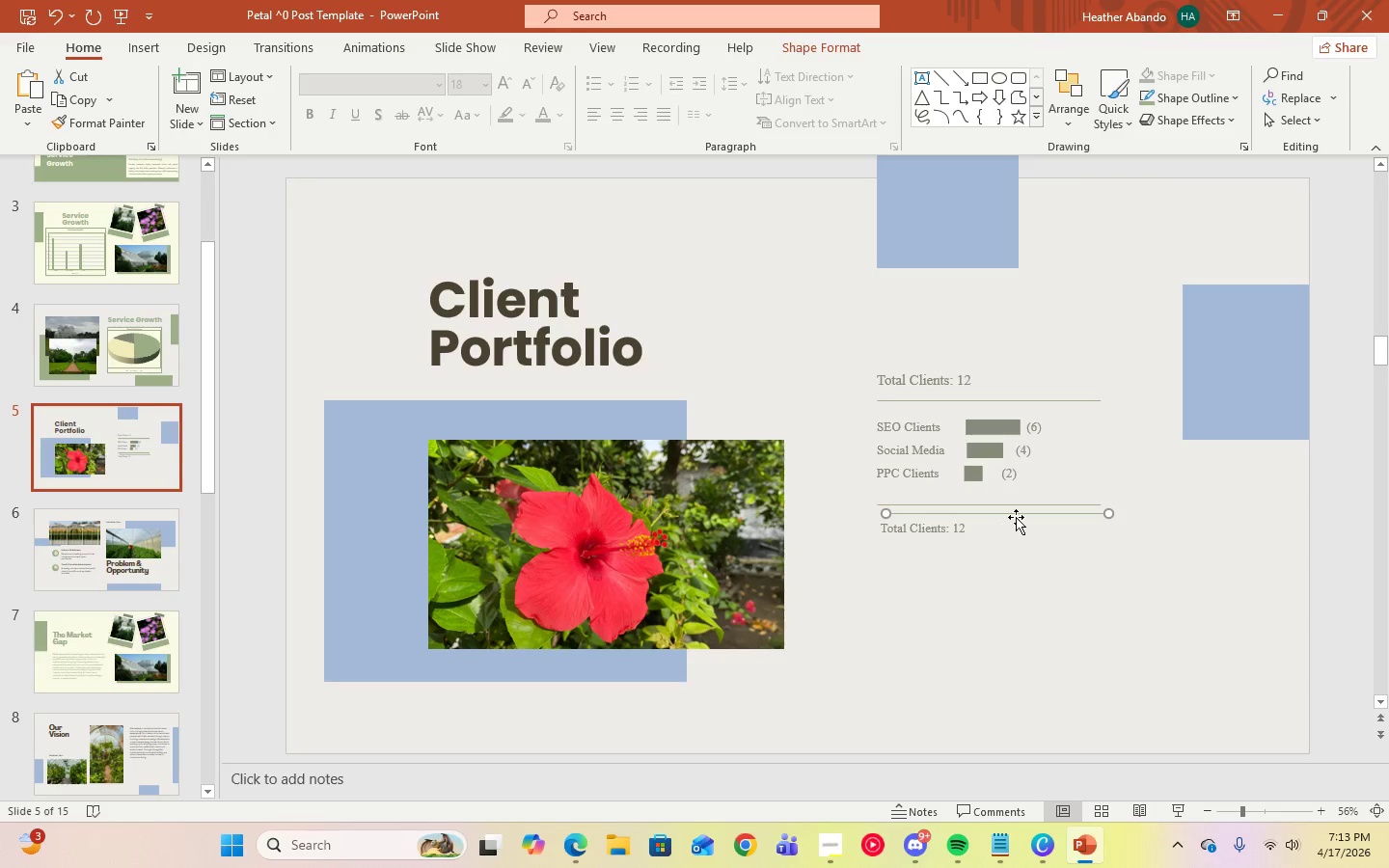 
left_click_drag(start_coordinate=[1016, 516], to_coordinate=[1010, 555])
 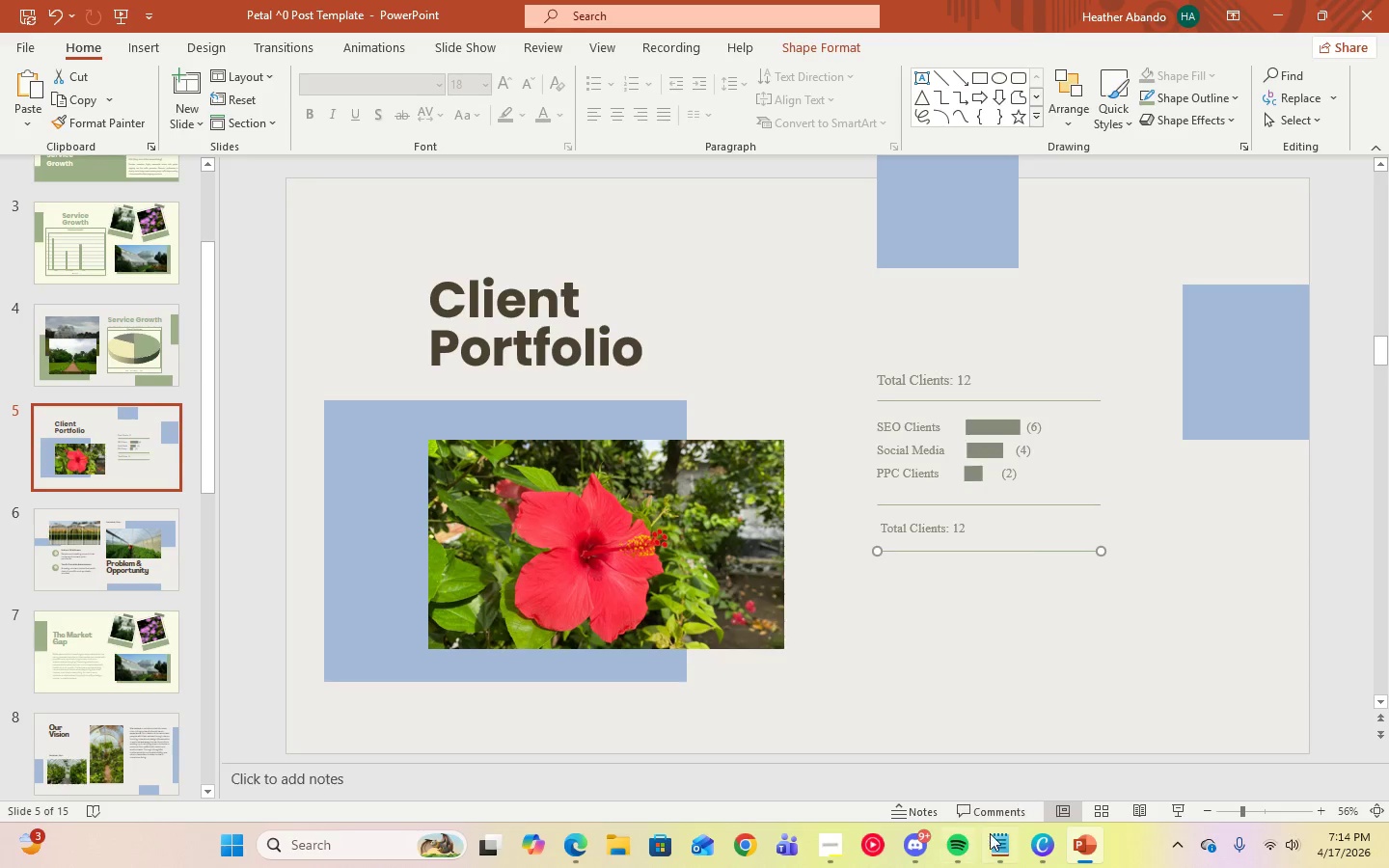 
left_click([992, 839])
 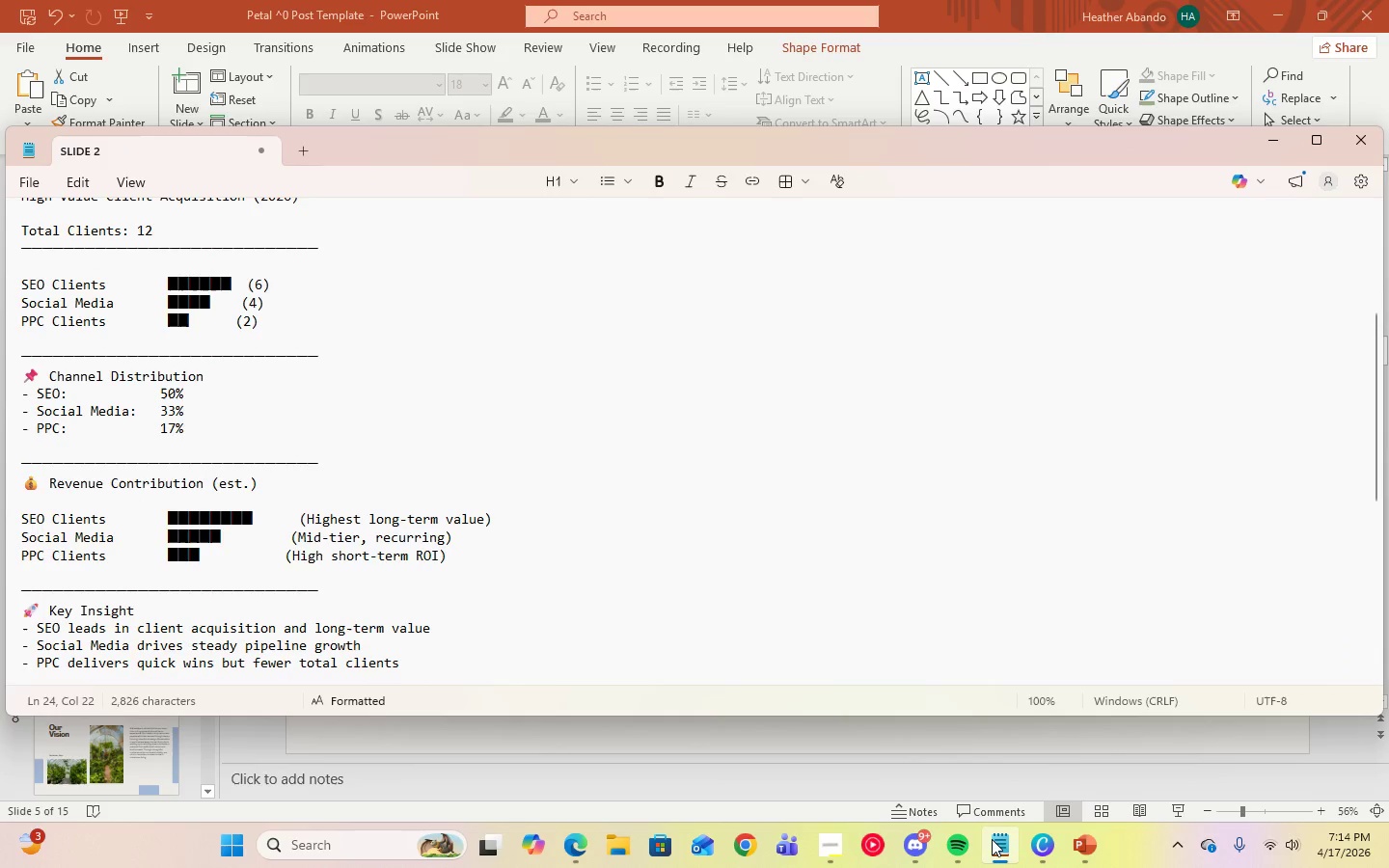 
left_click([992, 839])
 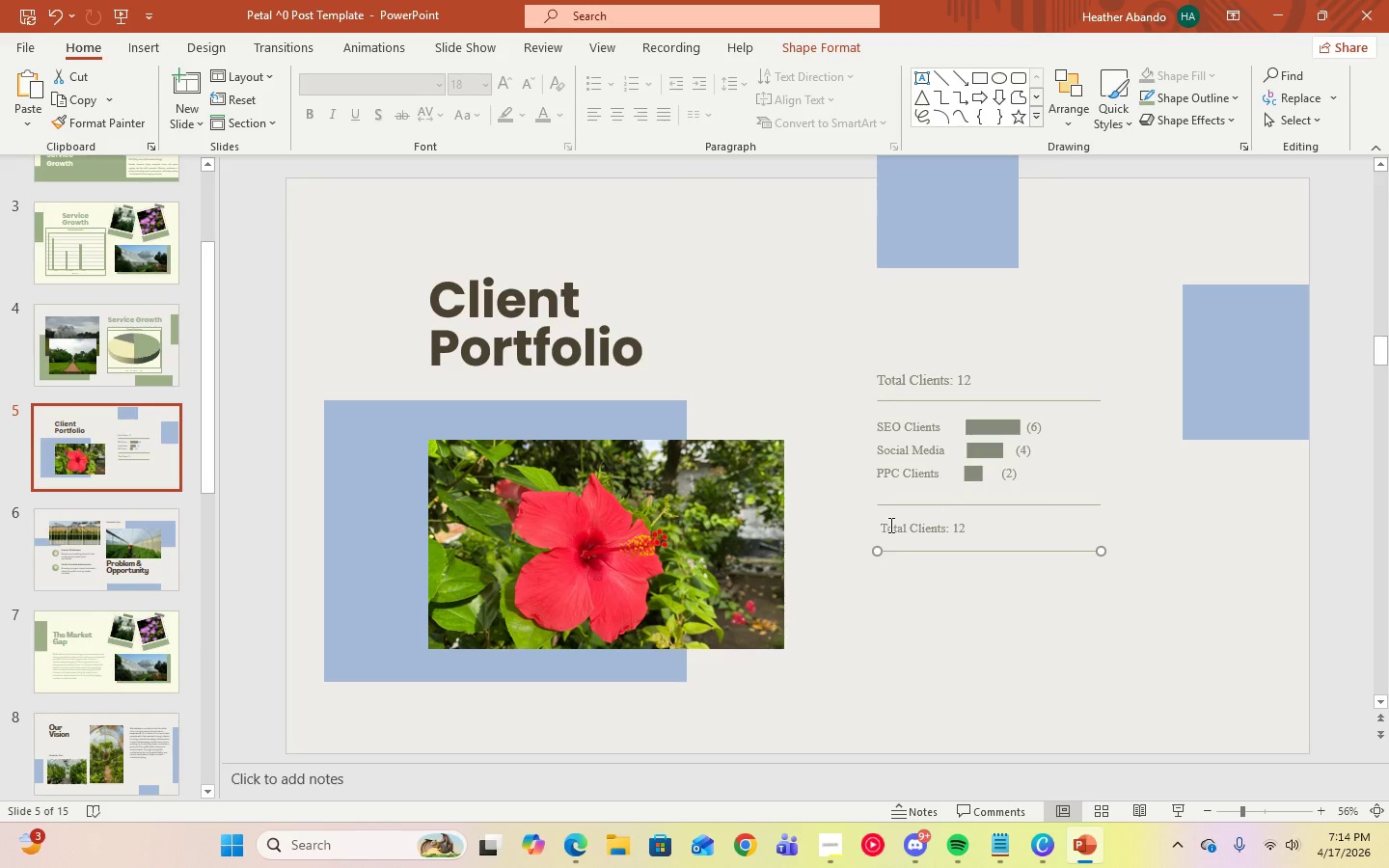 
left_click_drag(start_coordinate=[881, 525], to_coordinate=[968, 526])
 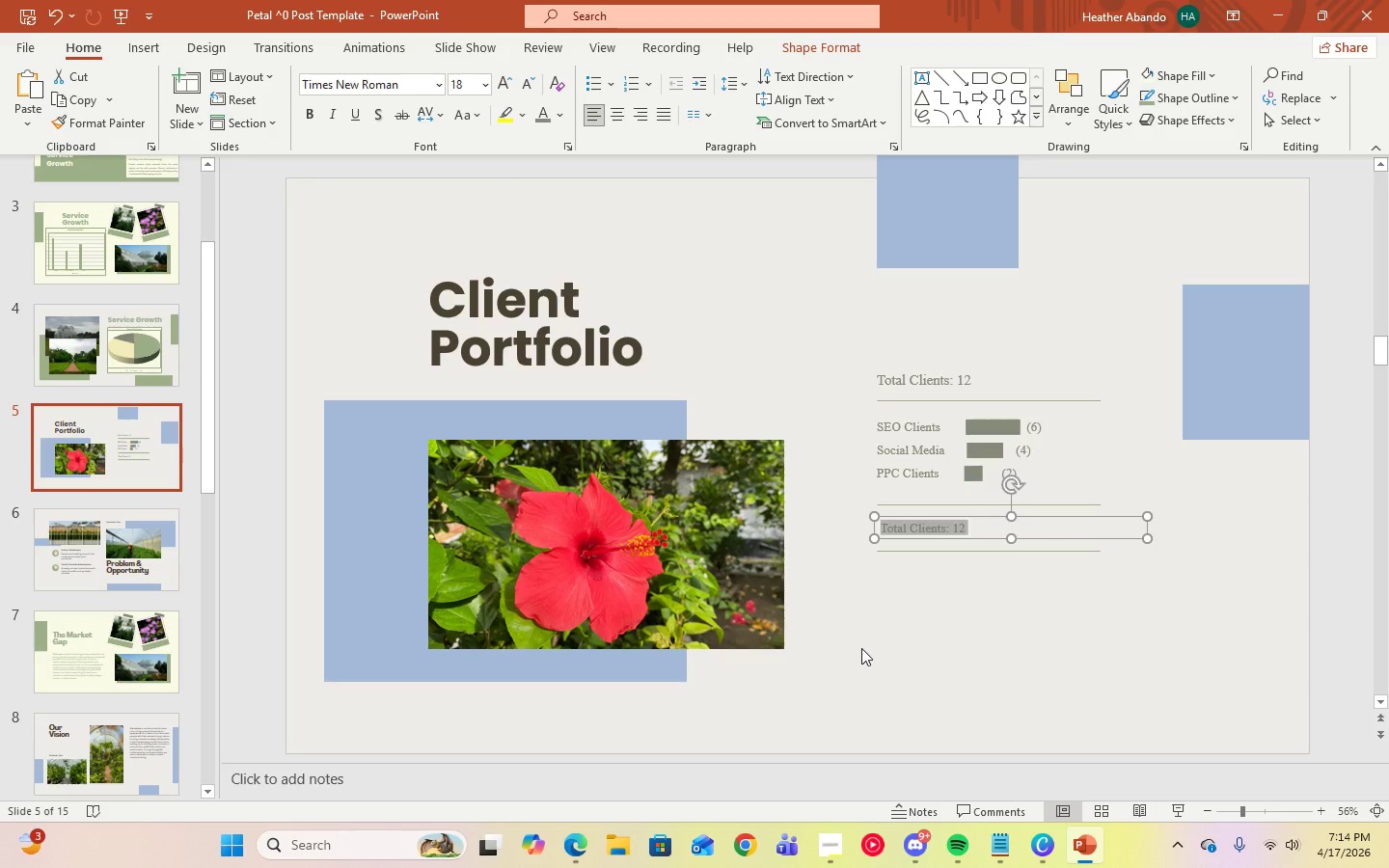 
type(channel distribution)
 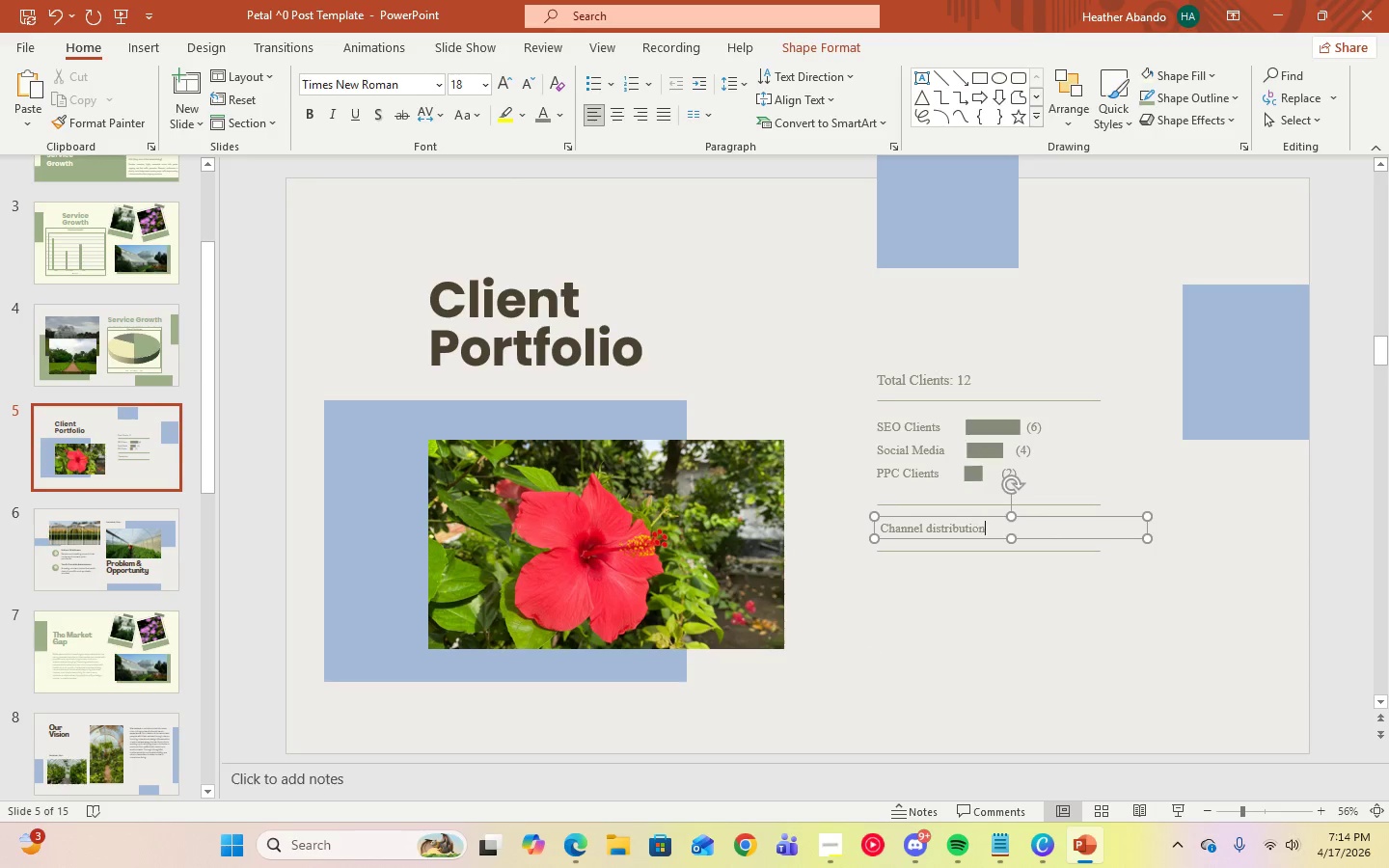 
key(Control+A)
 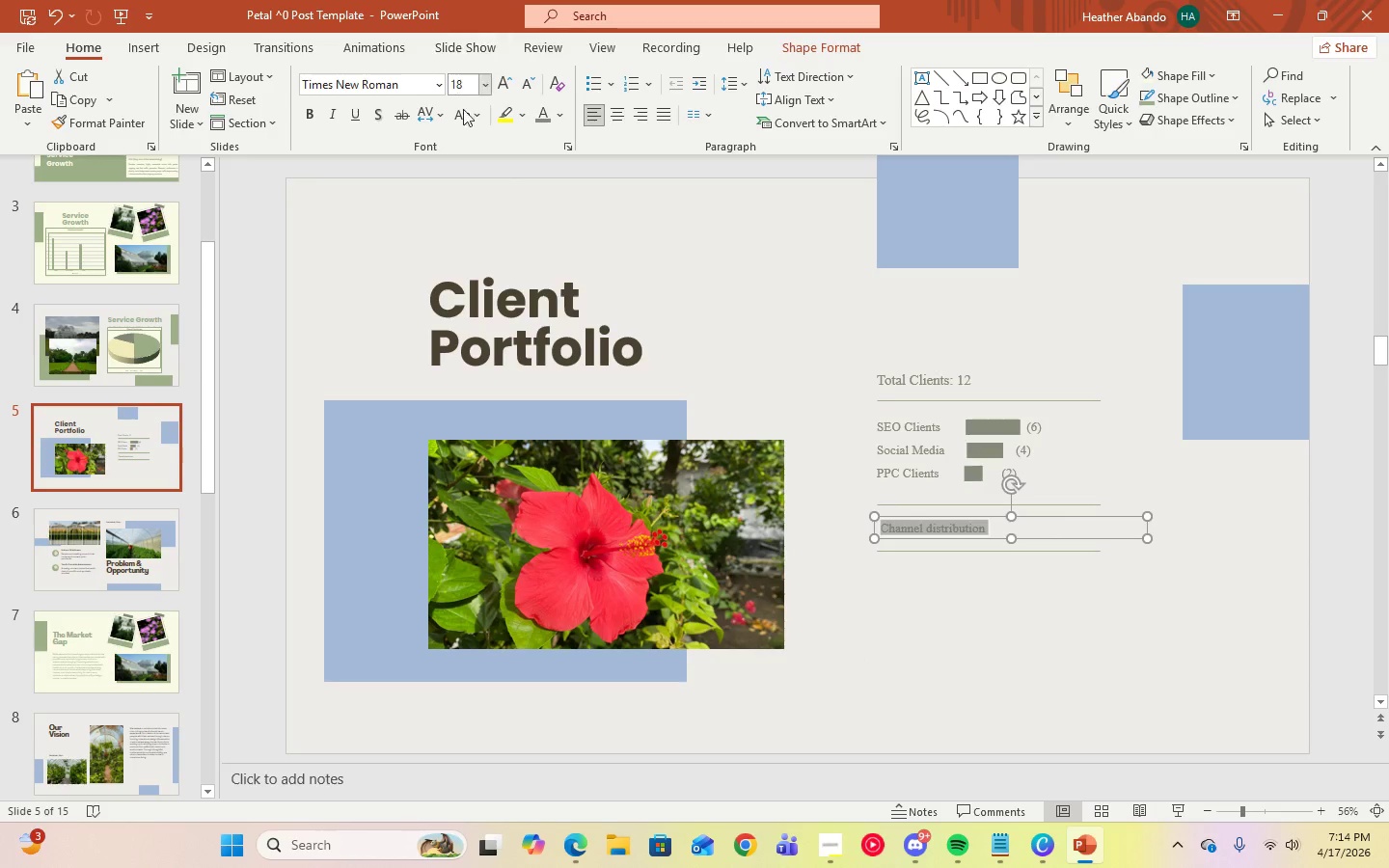 
left_click([475, 119])
 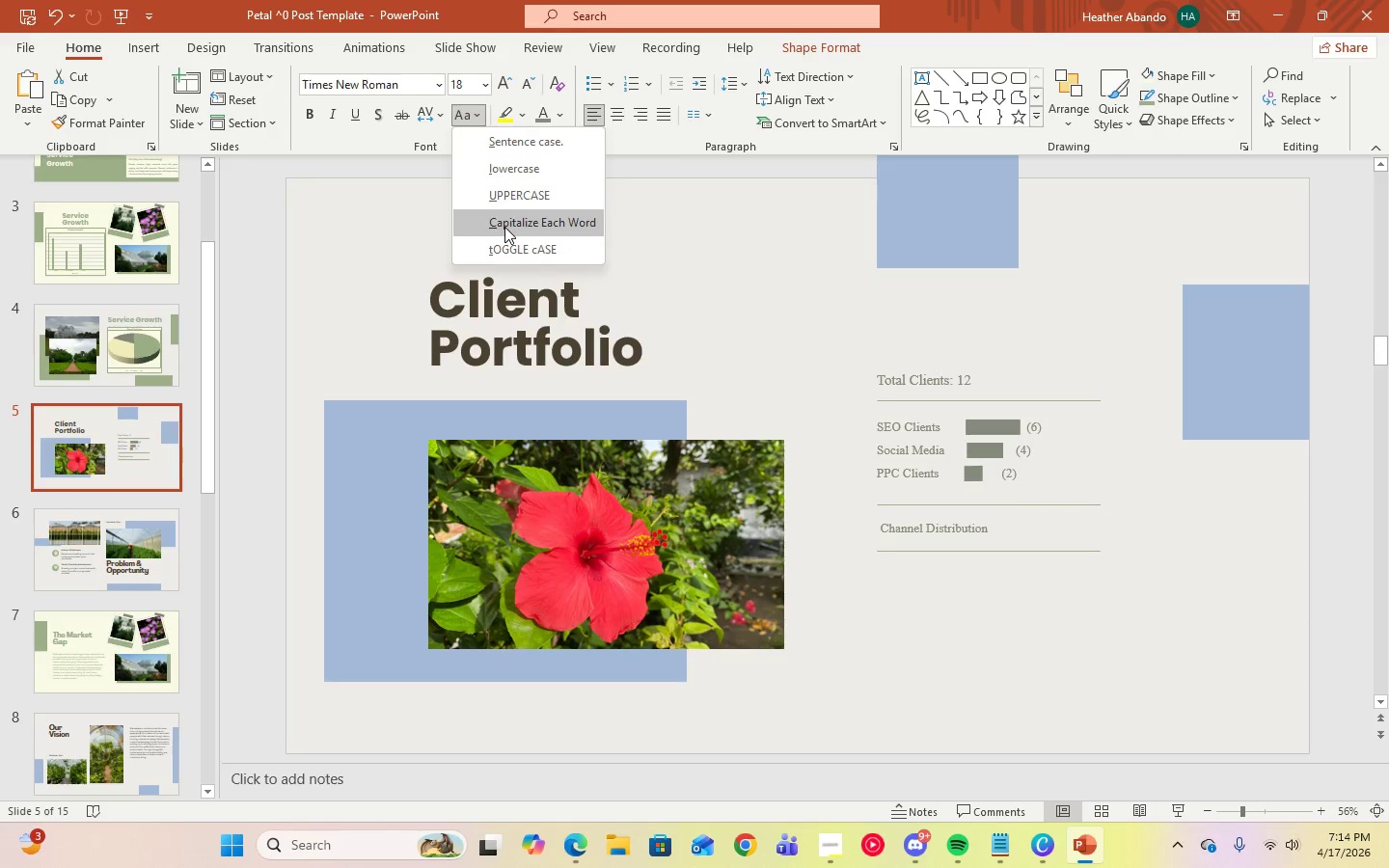 
left_click([504, 227])
 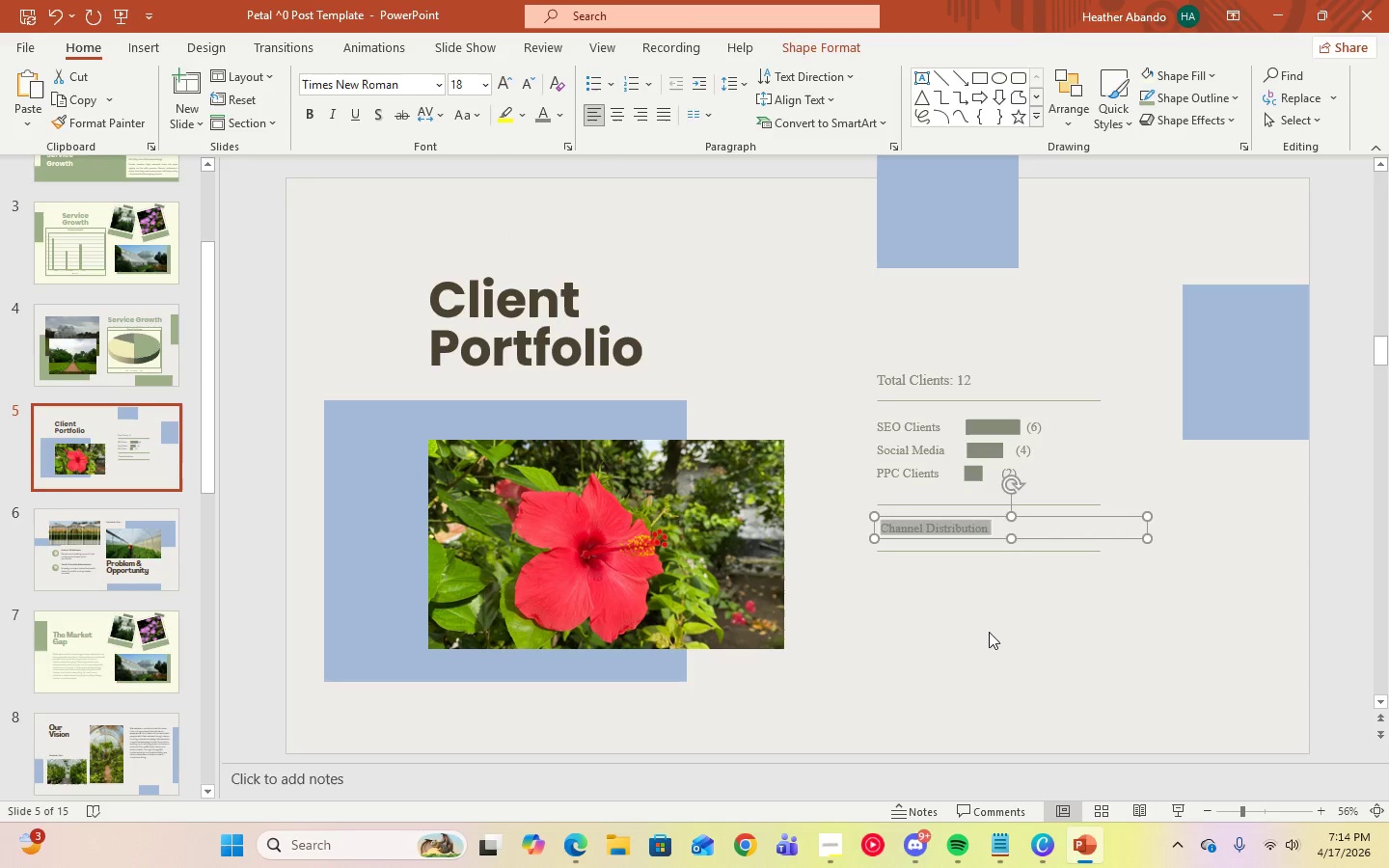 
left_click([989, 632])
 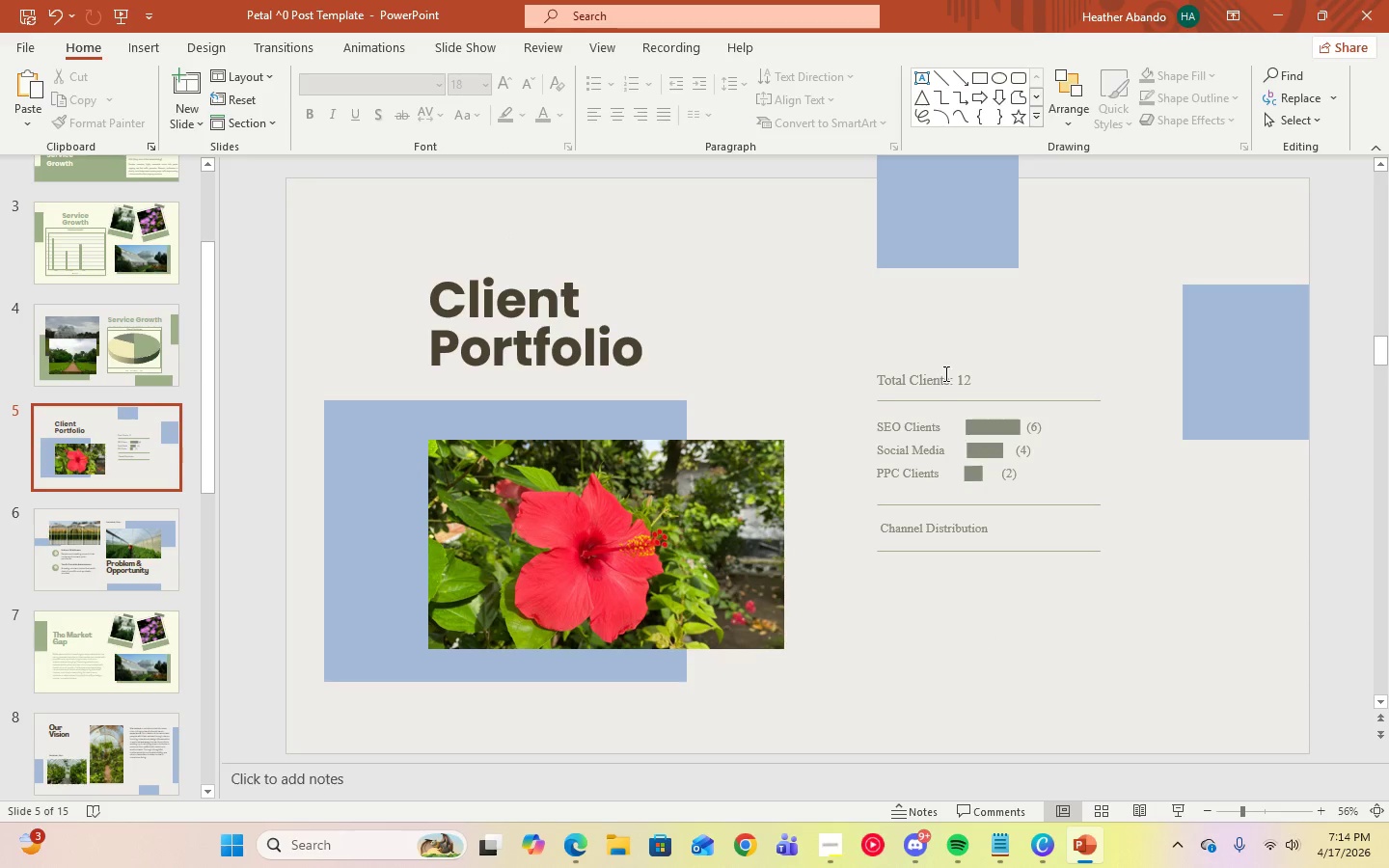 
left_click([946, 381])
 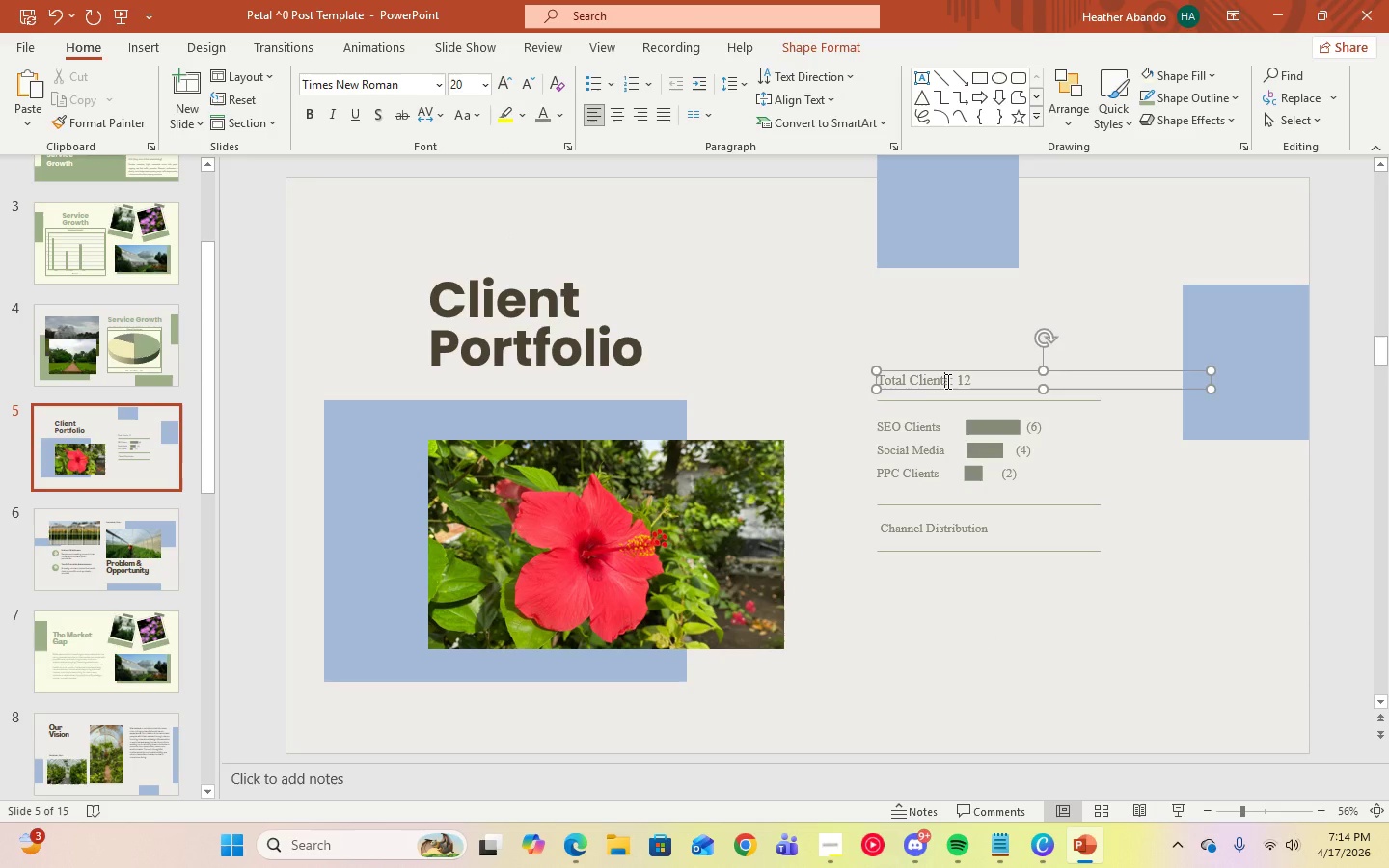 
key(Control+A)
 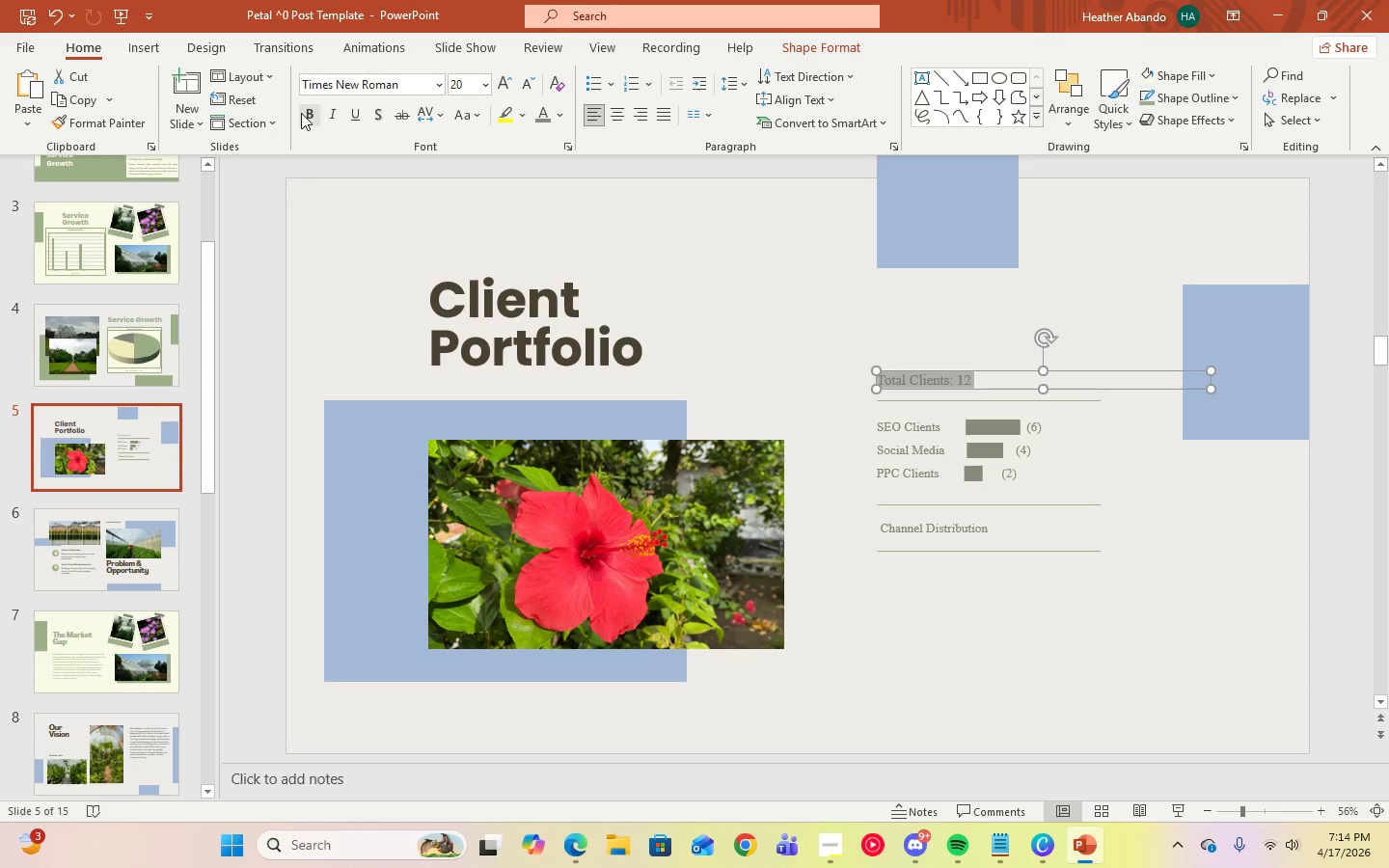 
left_click([301, 113])
 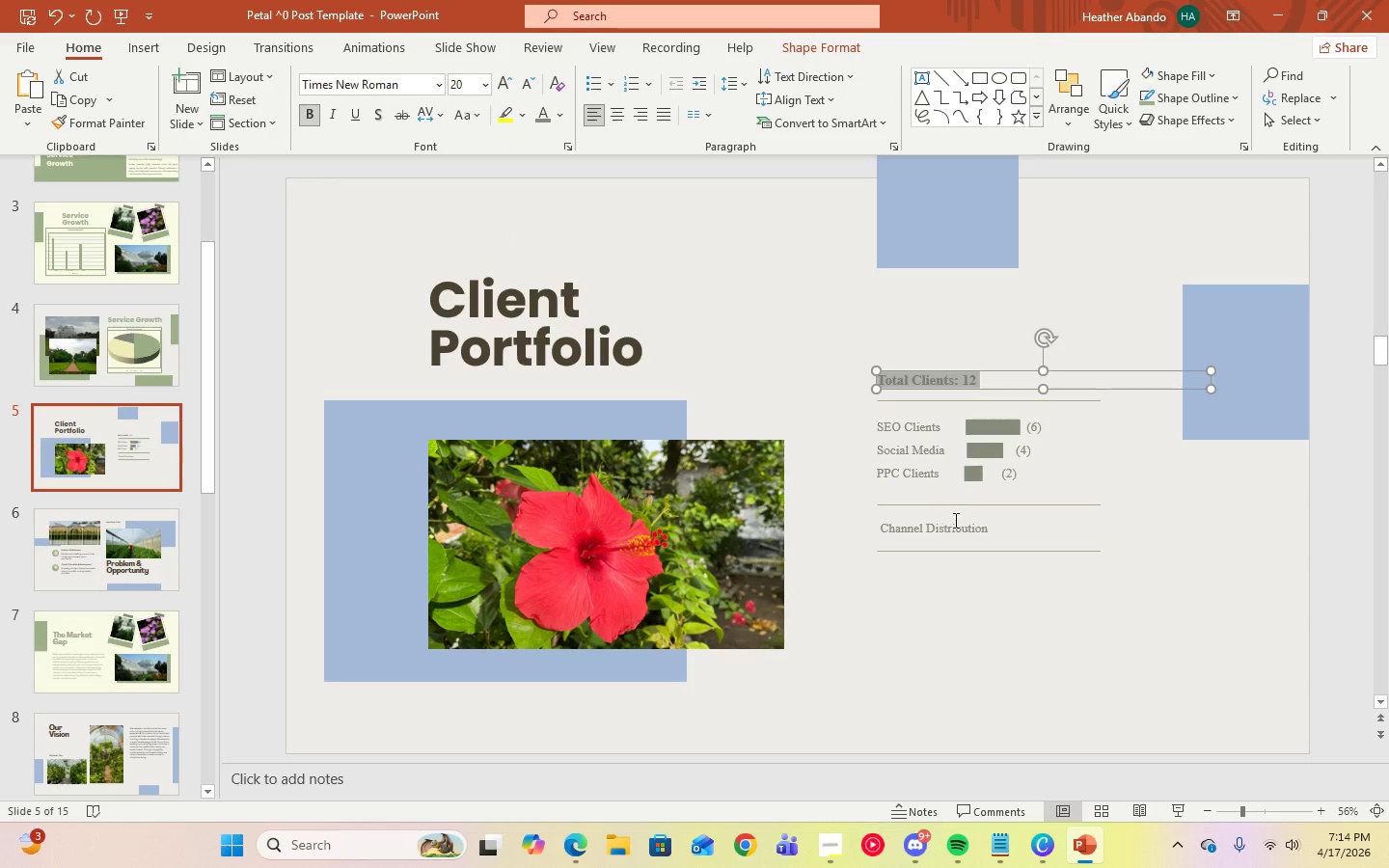 
left_click([958, 525])
 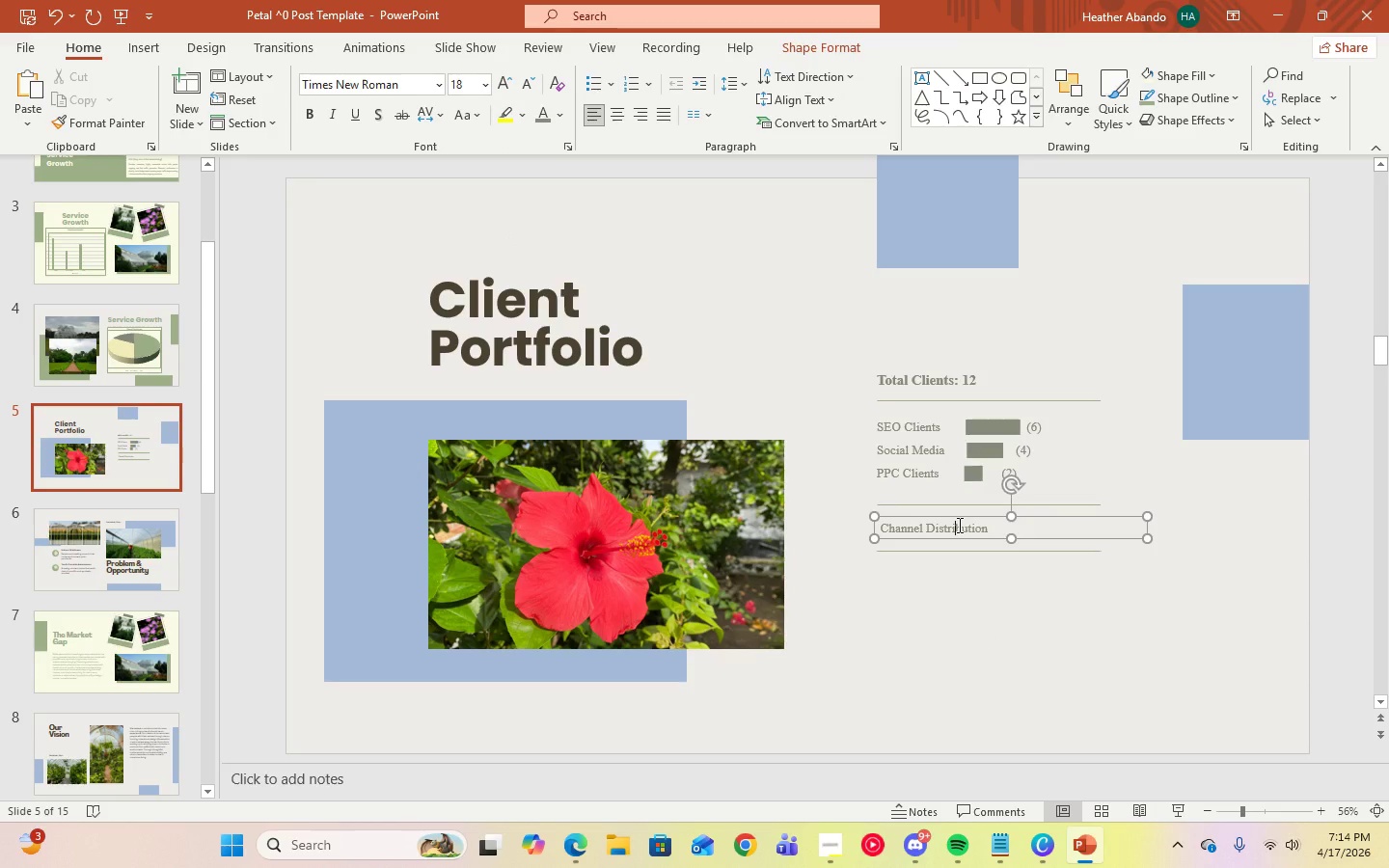 
key(Control+A)
 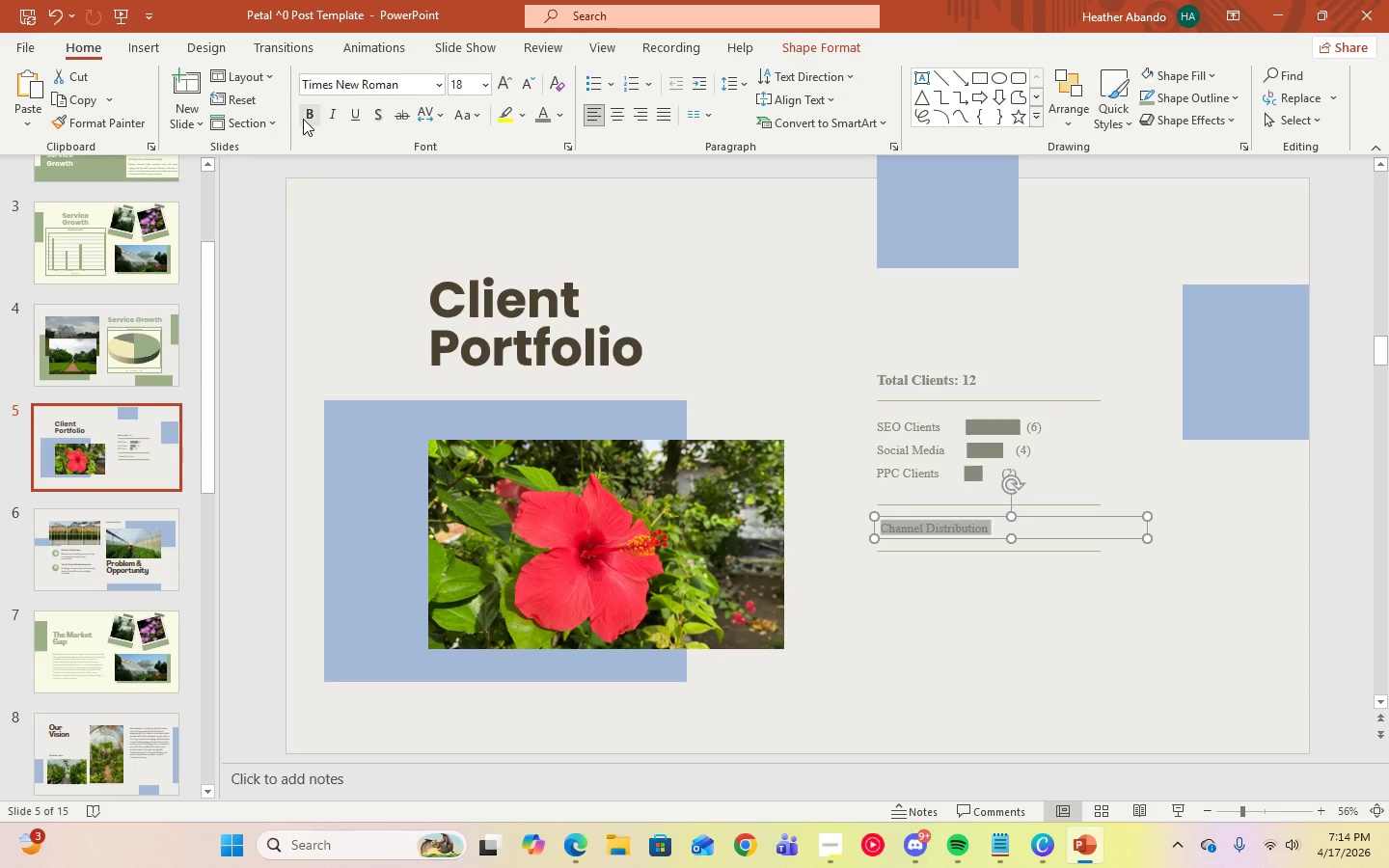 
left_click([306, 117])
 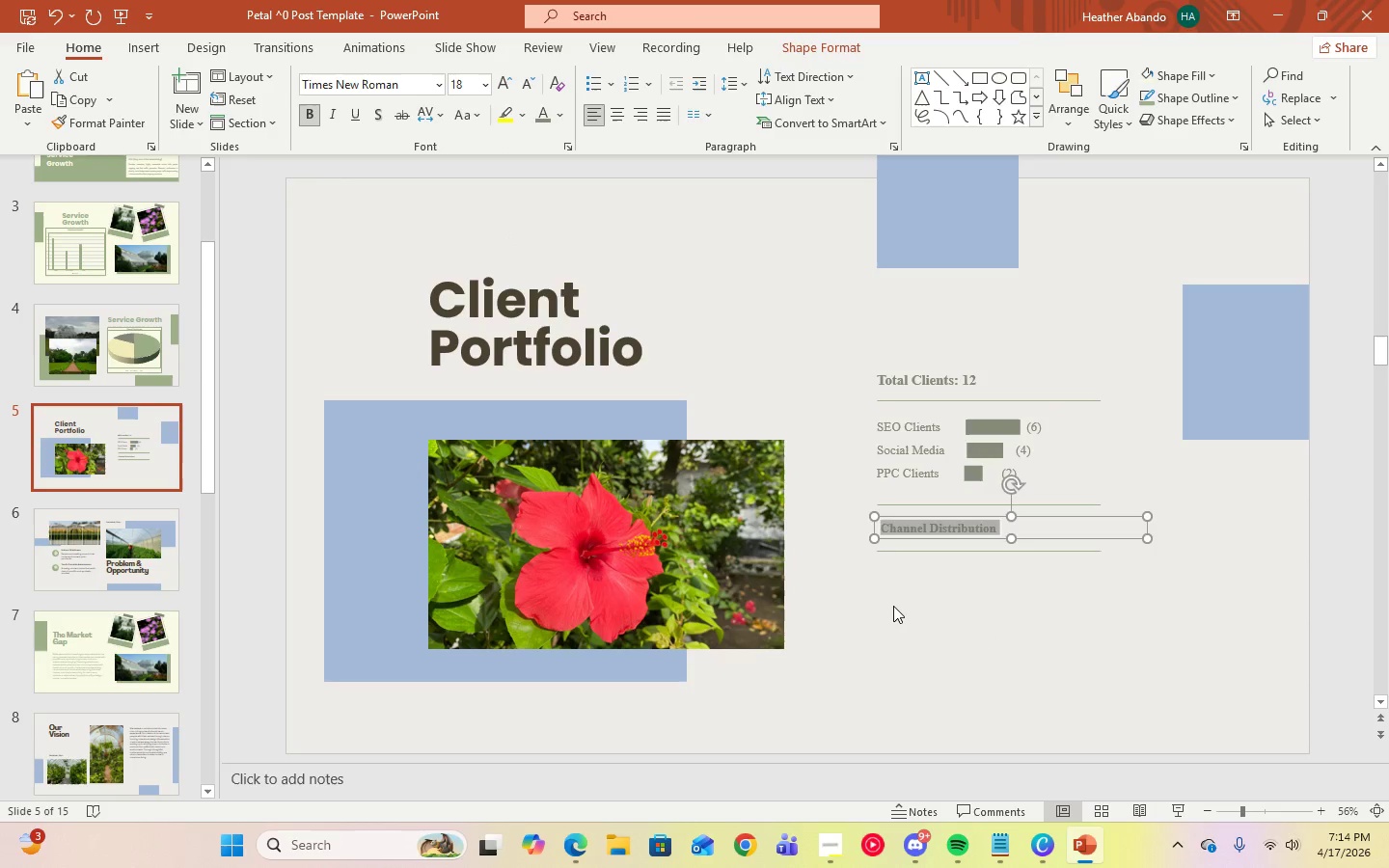 
left_click([893, 606])
 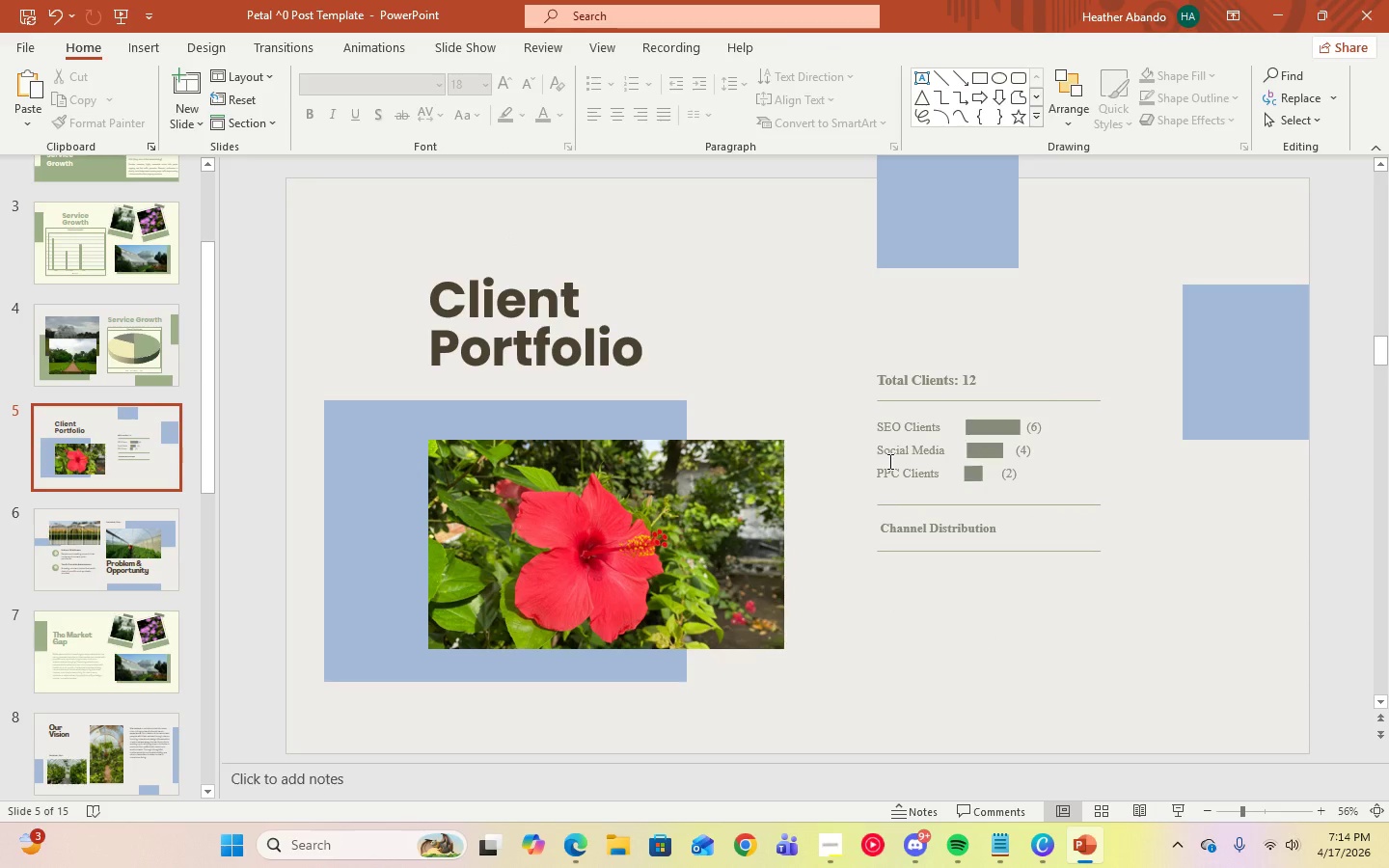 
left_click([888, 461])
 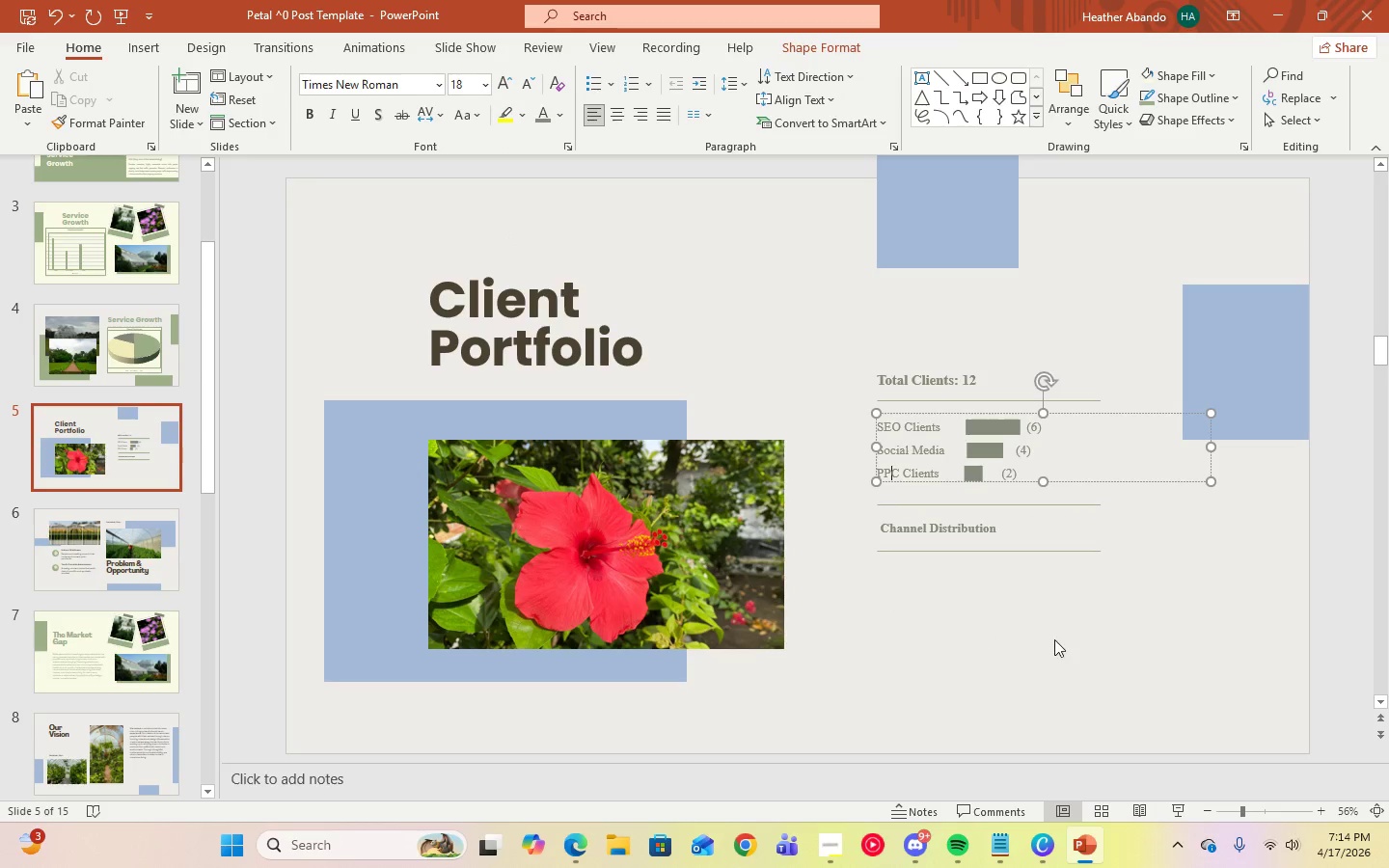 
left_click([1051, 633])
 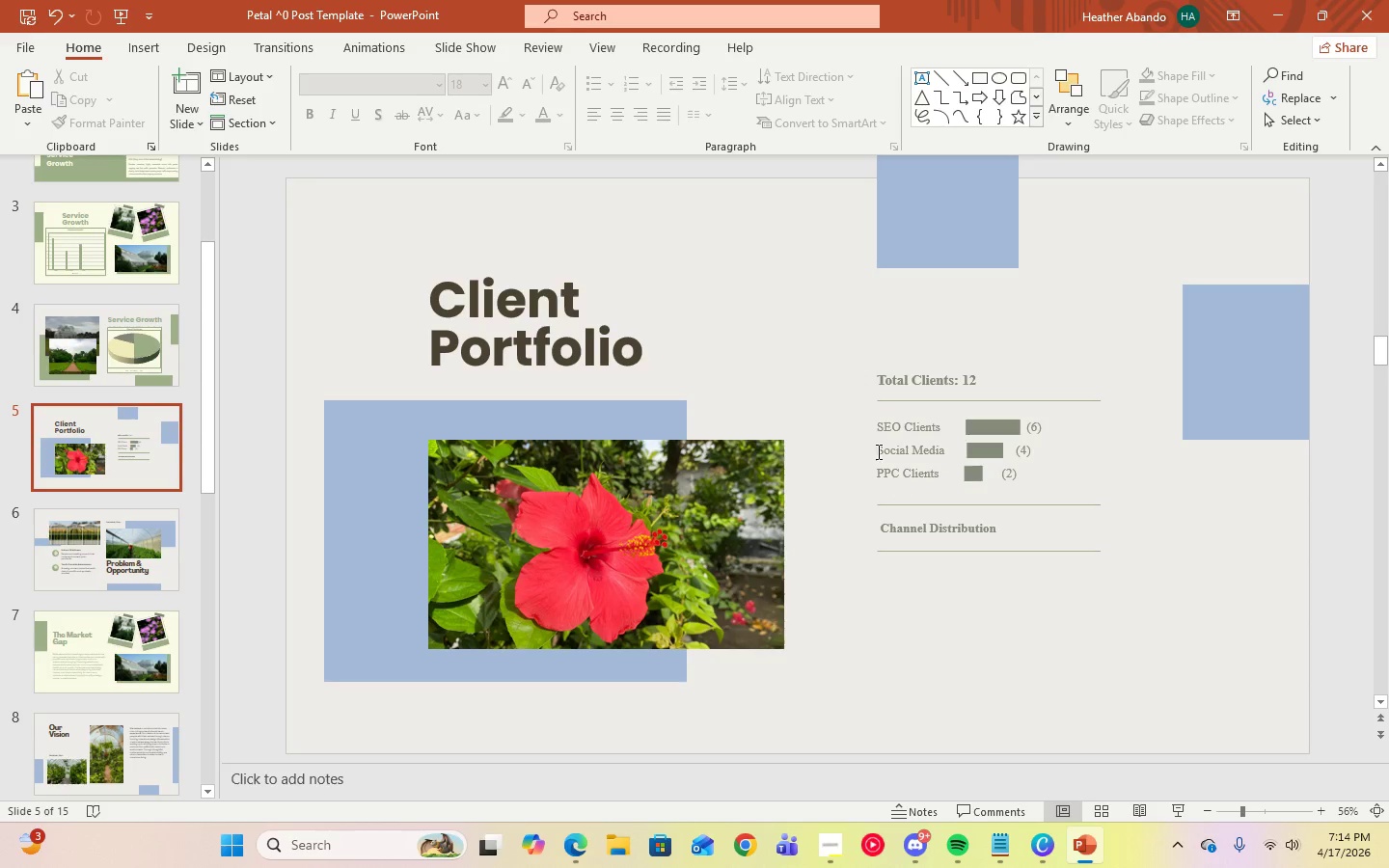 
wait(5.83)
 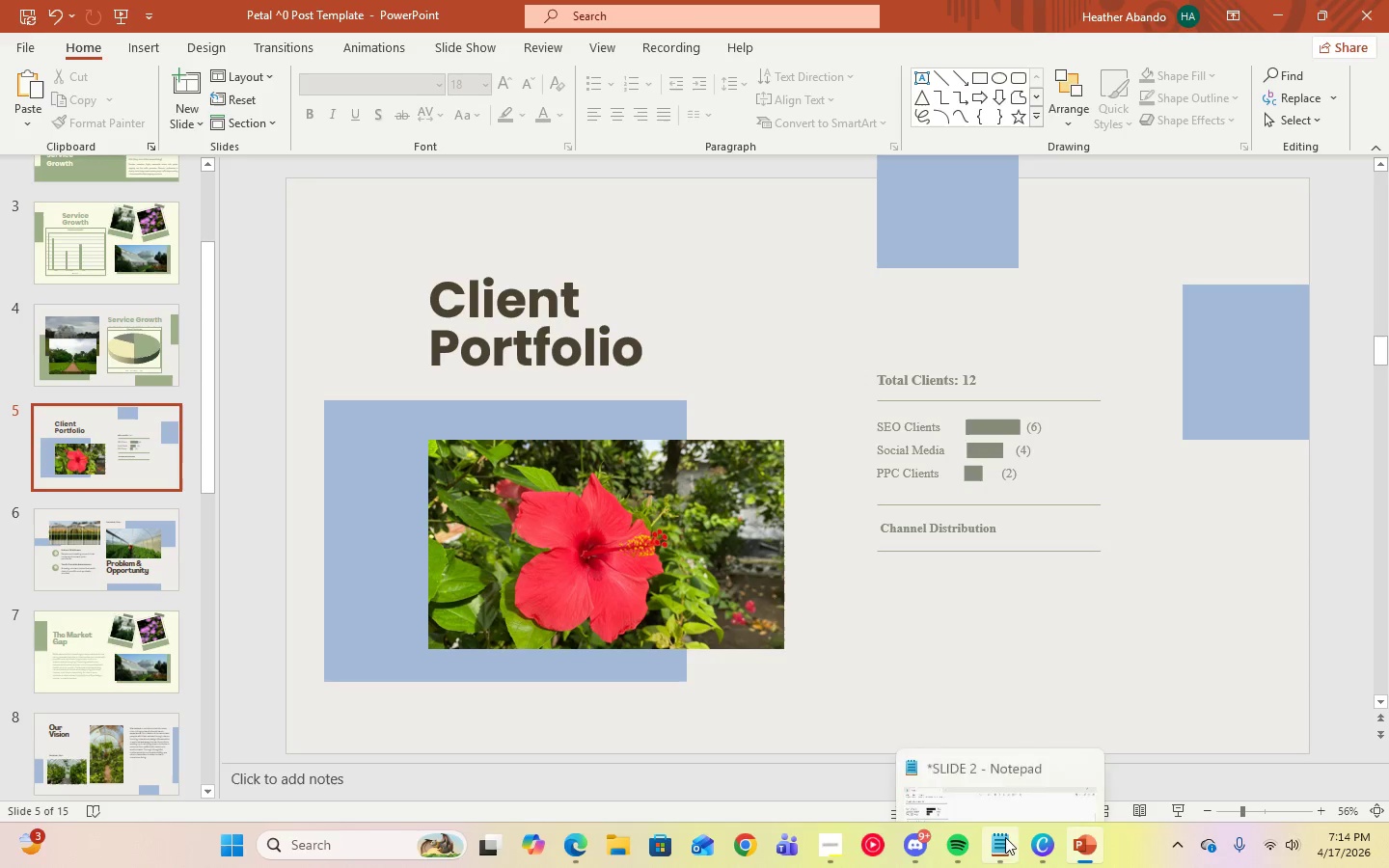 
left_click([911, 474])
 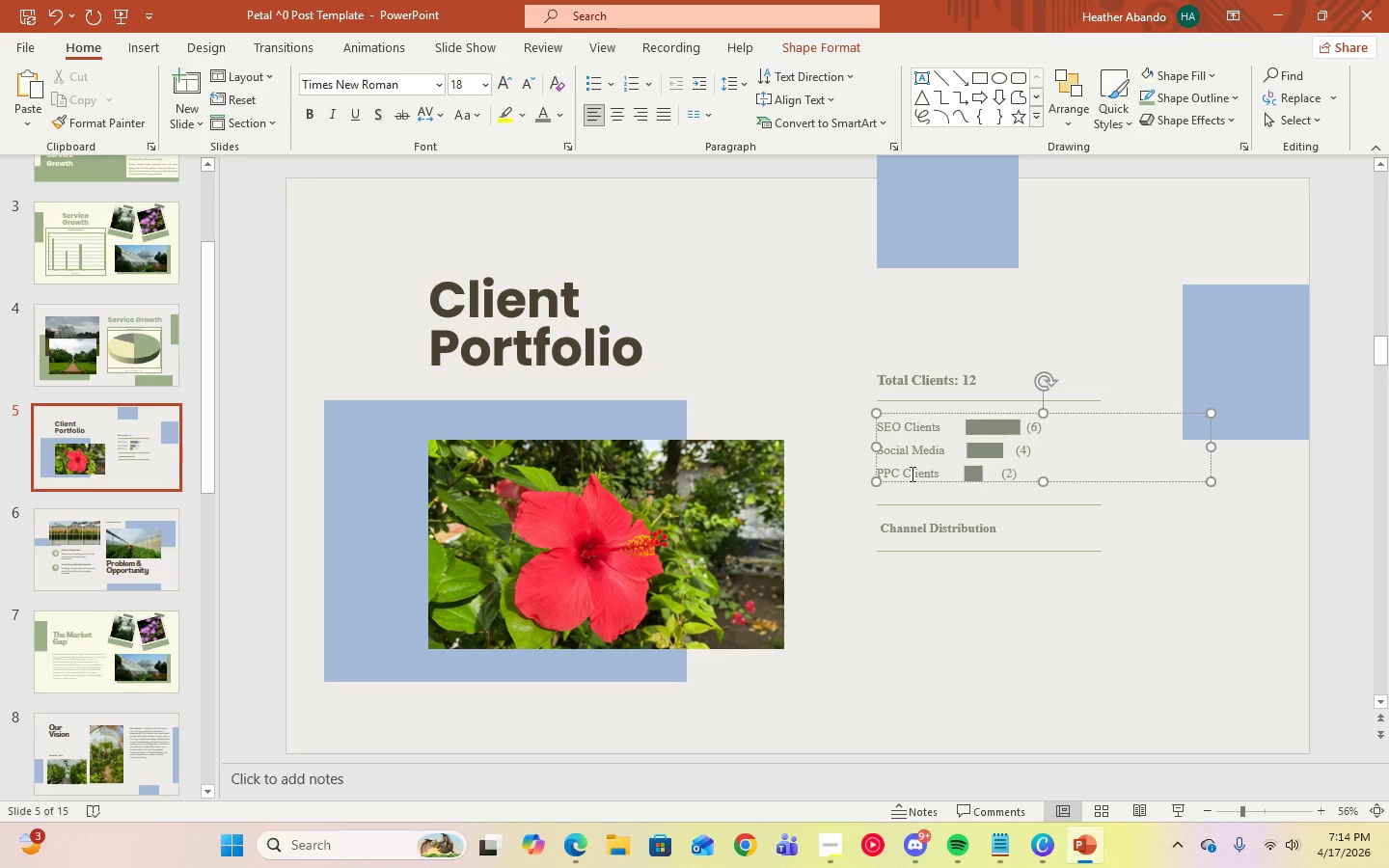 
key(Control+A)
 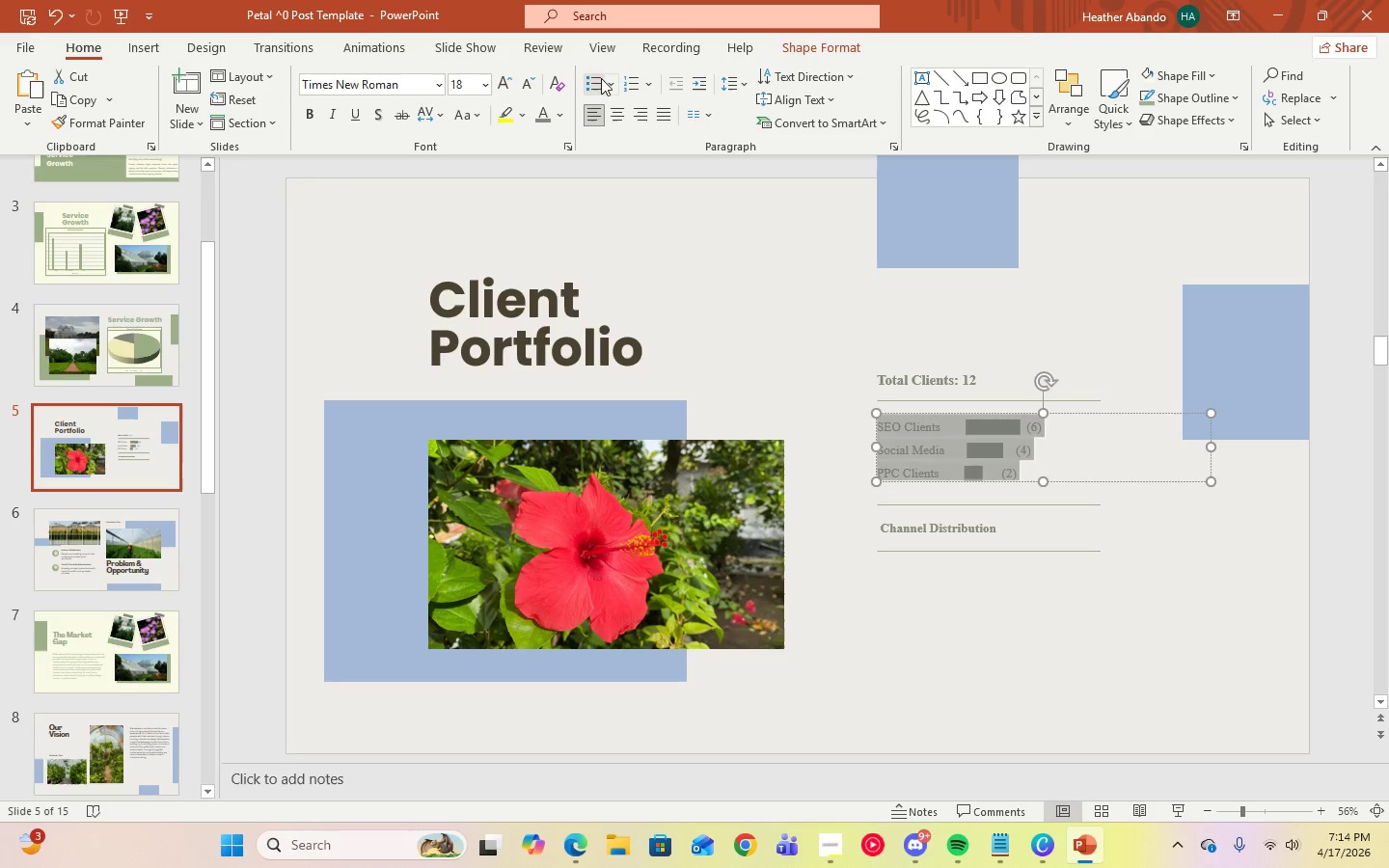 
left_click([613, 82])
 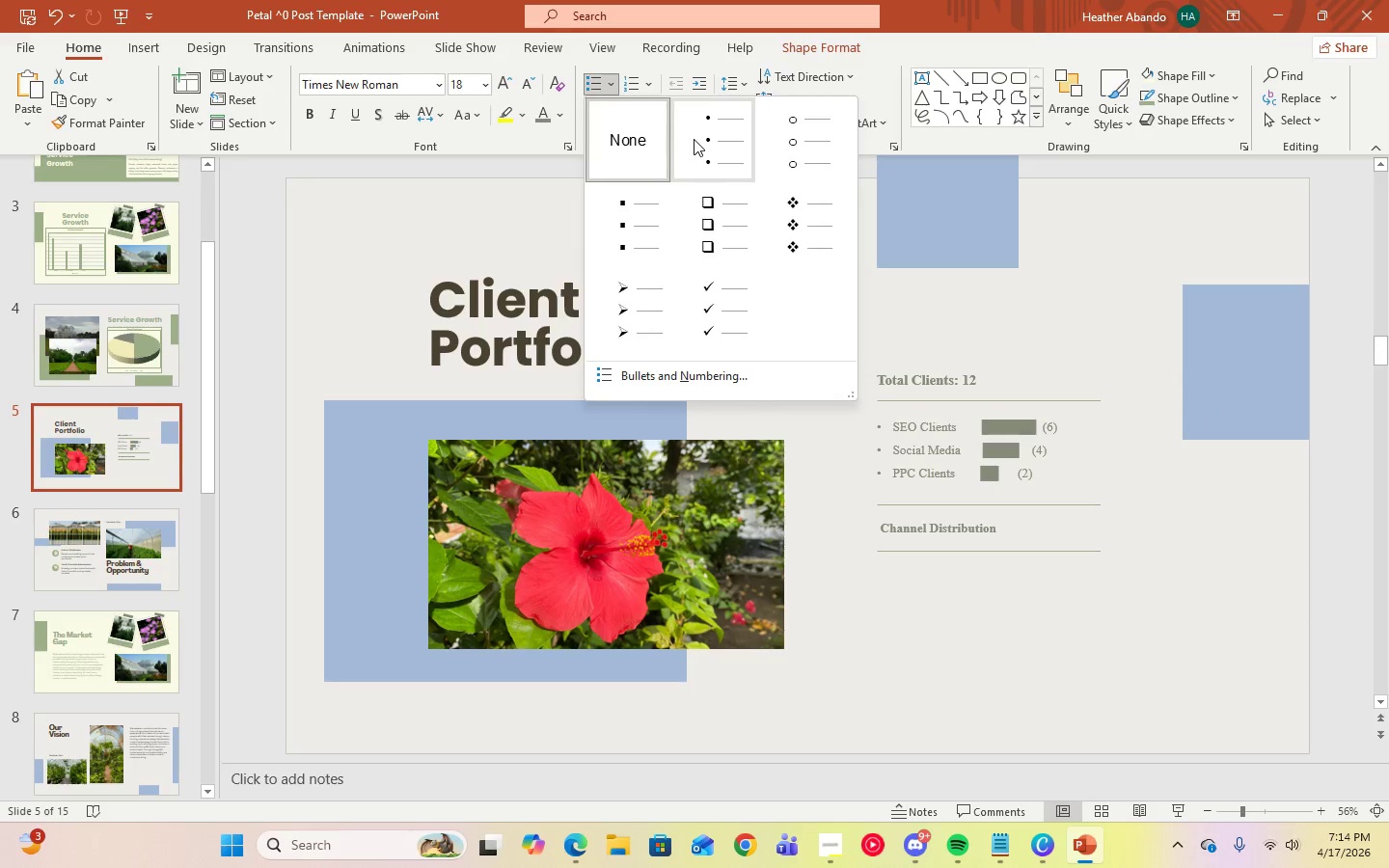 
left_click([694, 139])
 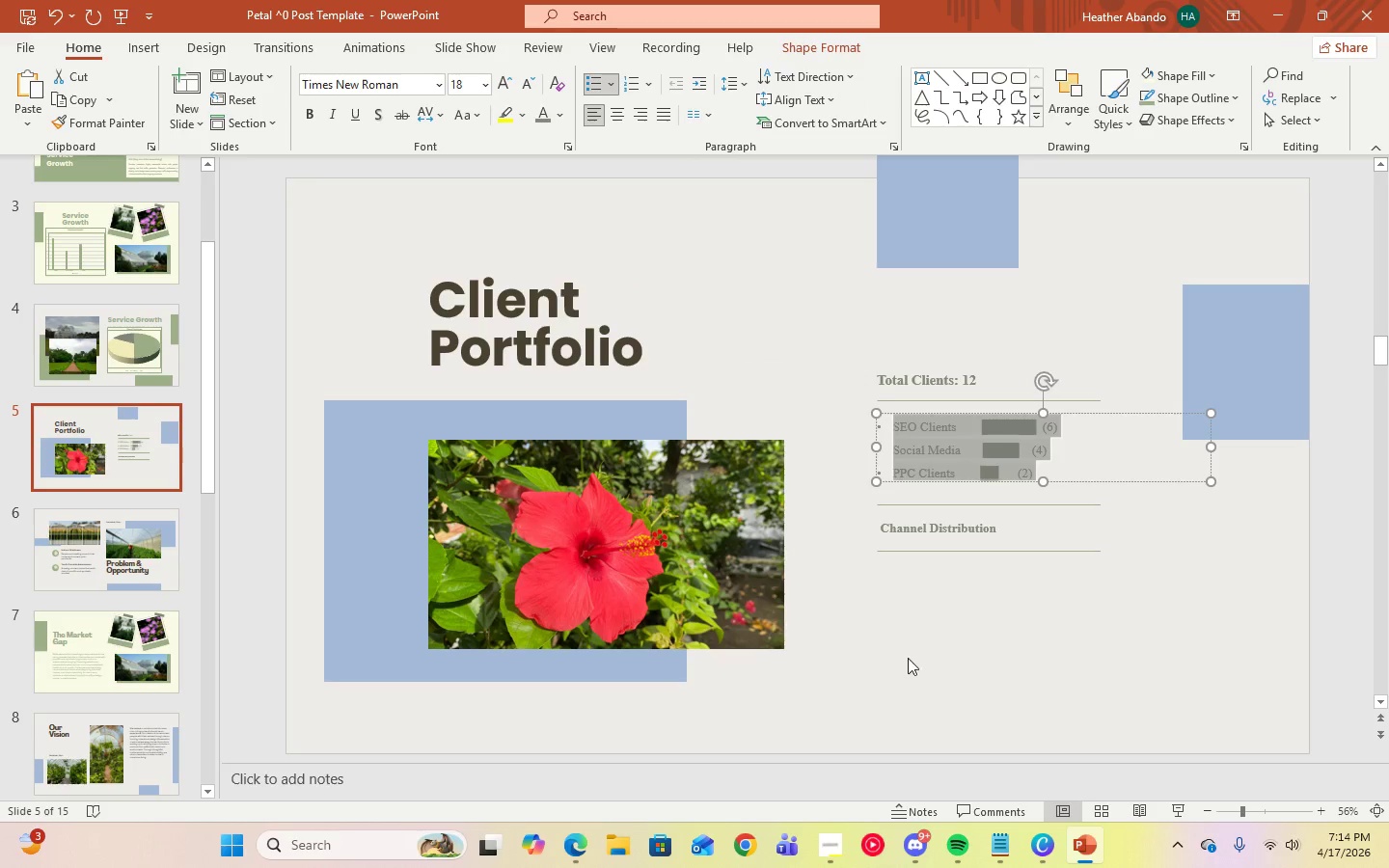 
left_click([911, 663])
 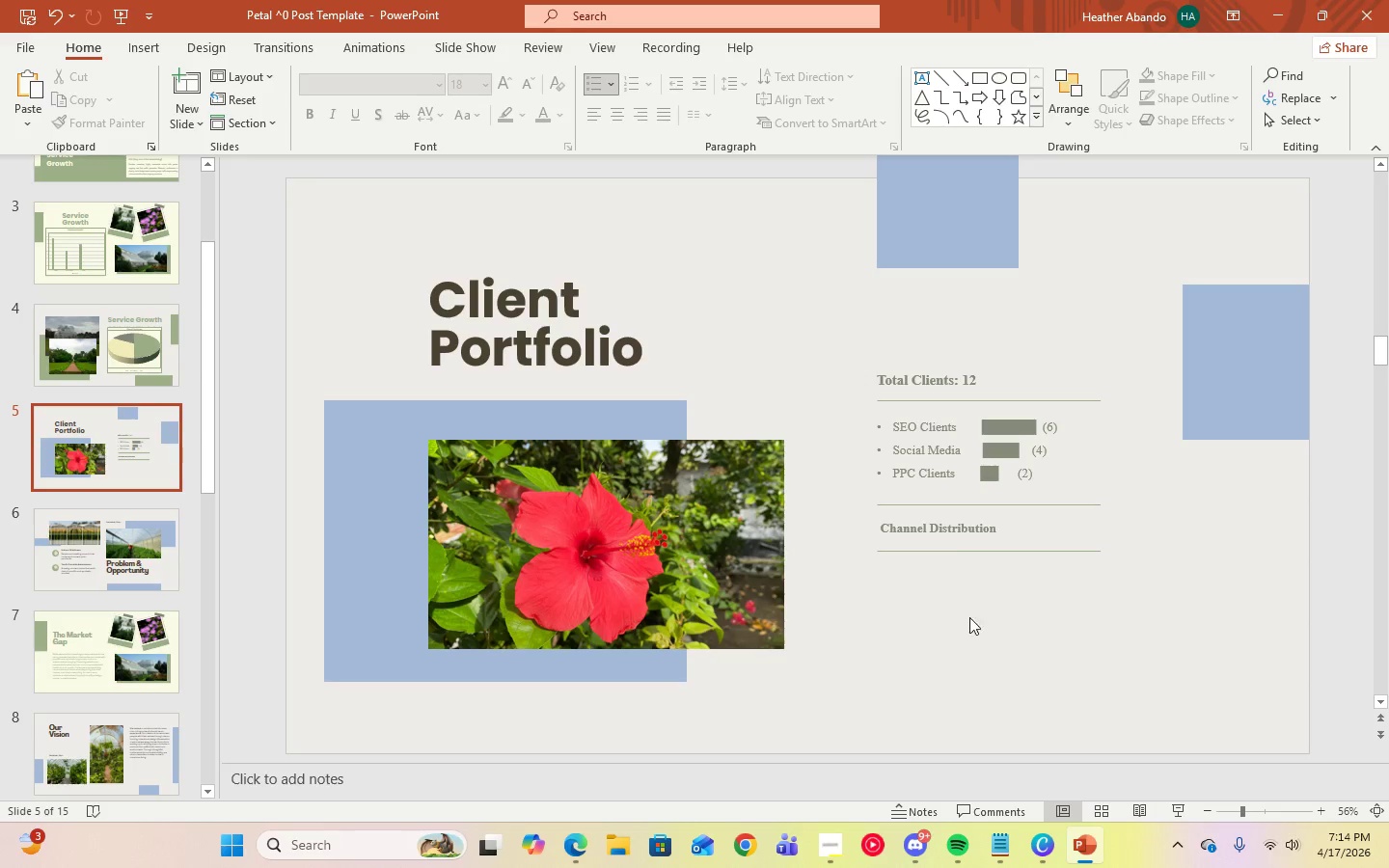 
left_click([973, 531])
 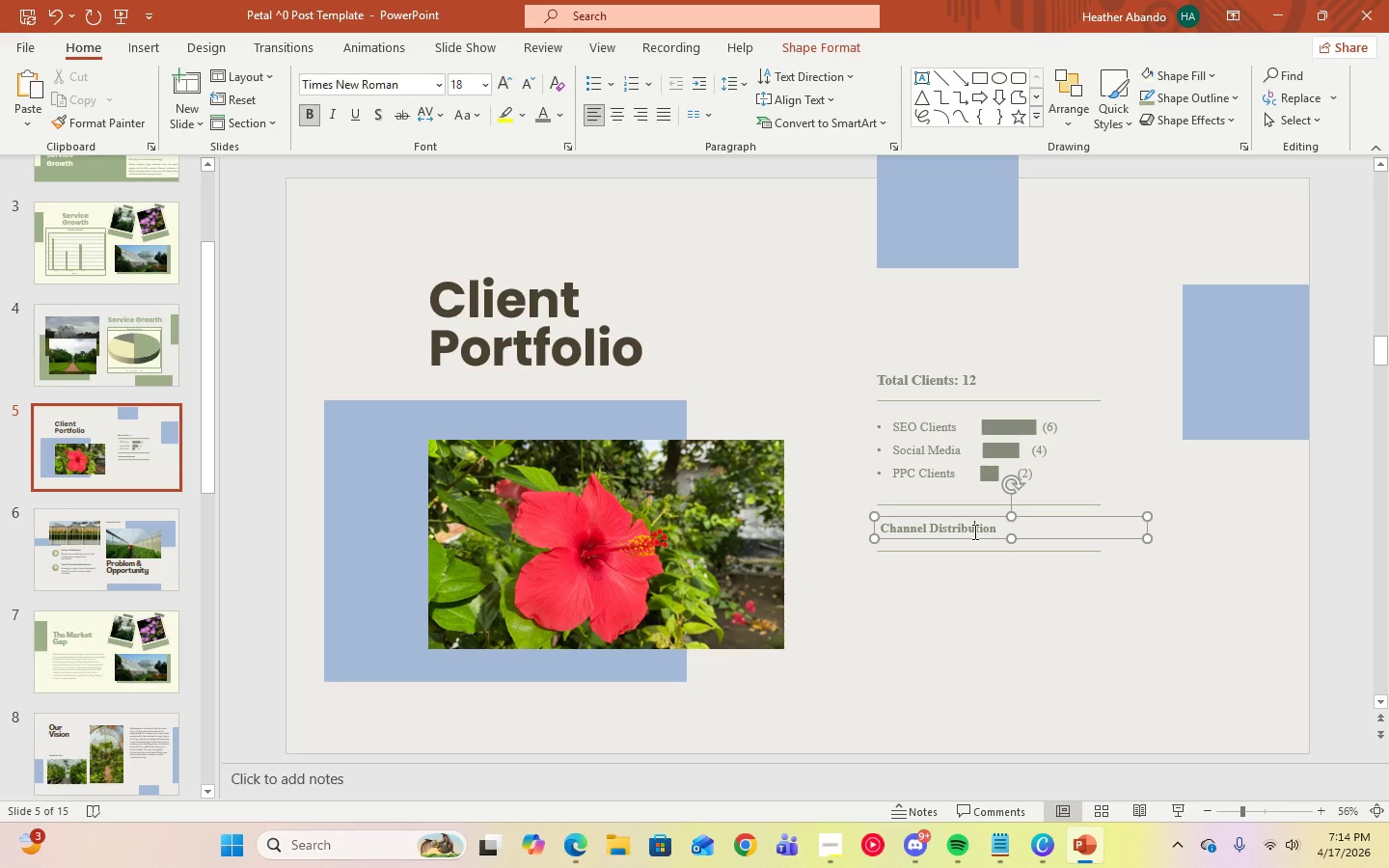 
key(Control+A)
 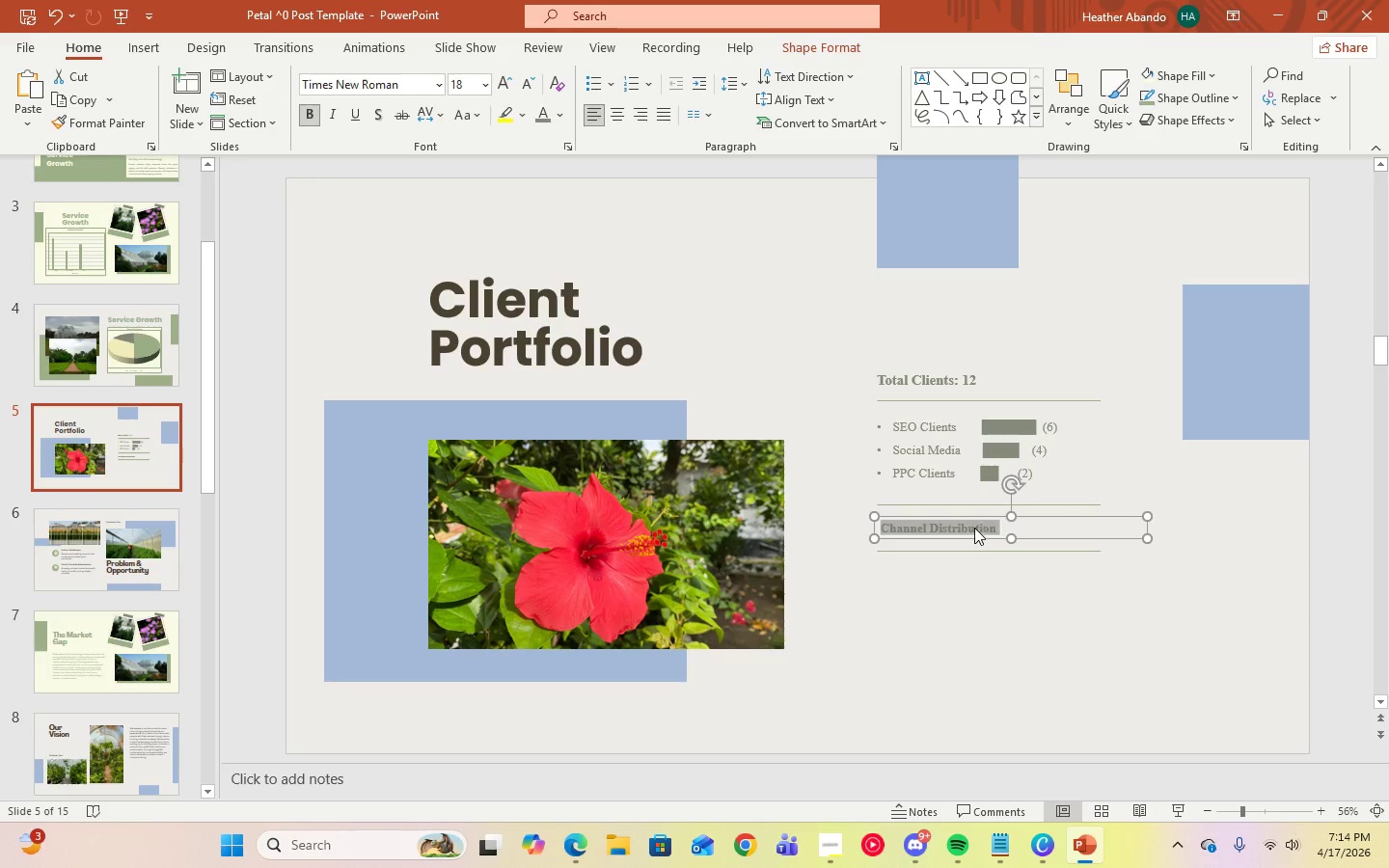 
right_click([974, 528])
 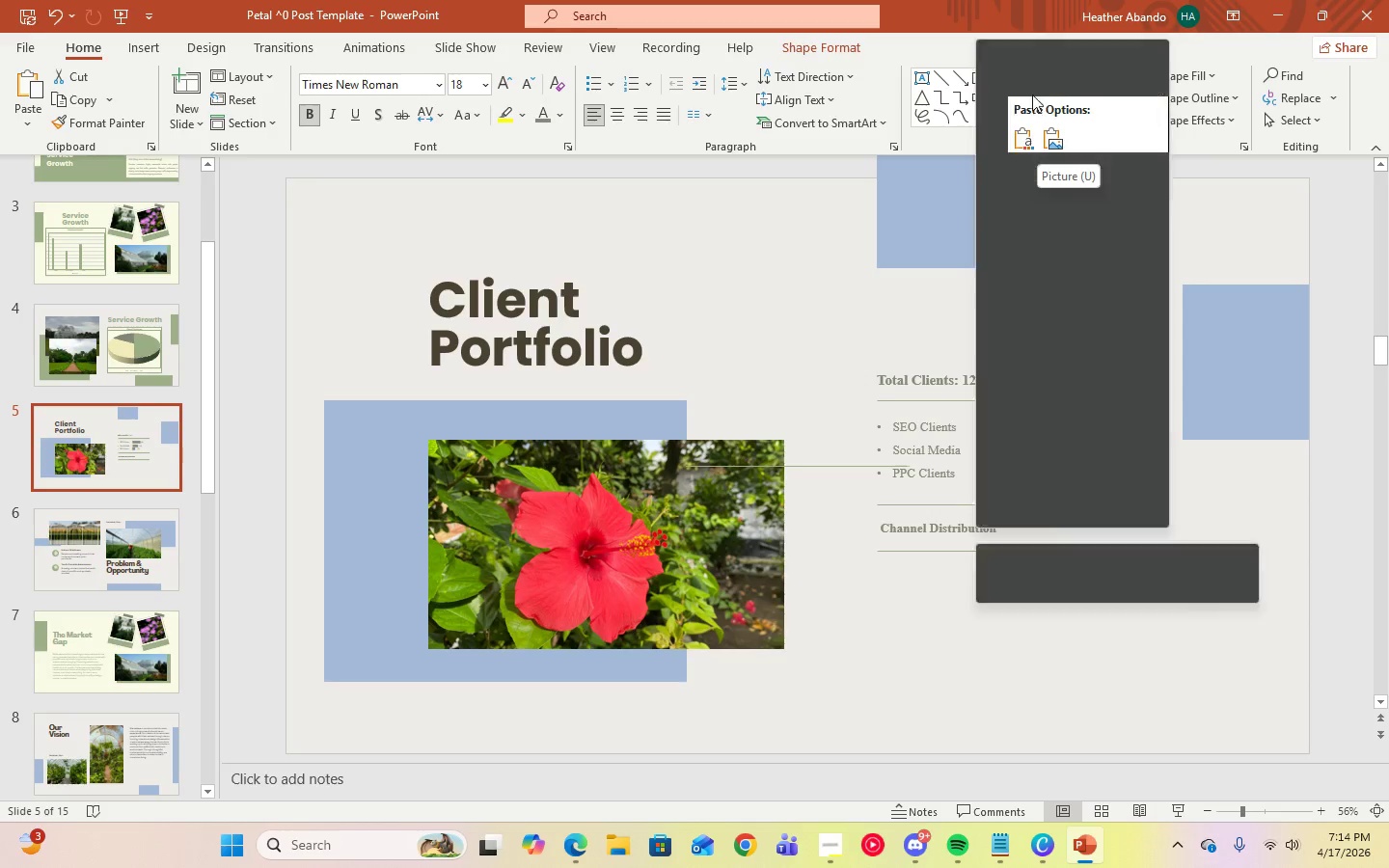 
left_click([1025, 85])
 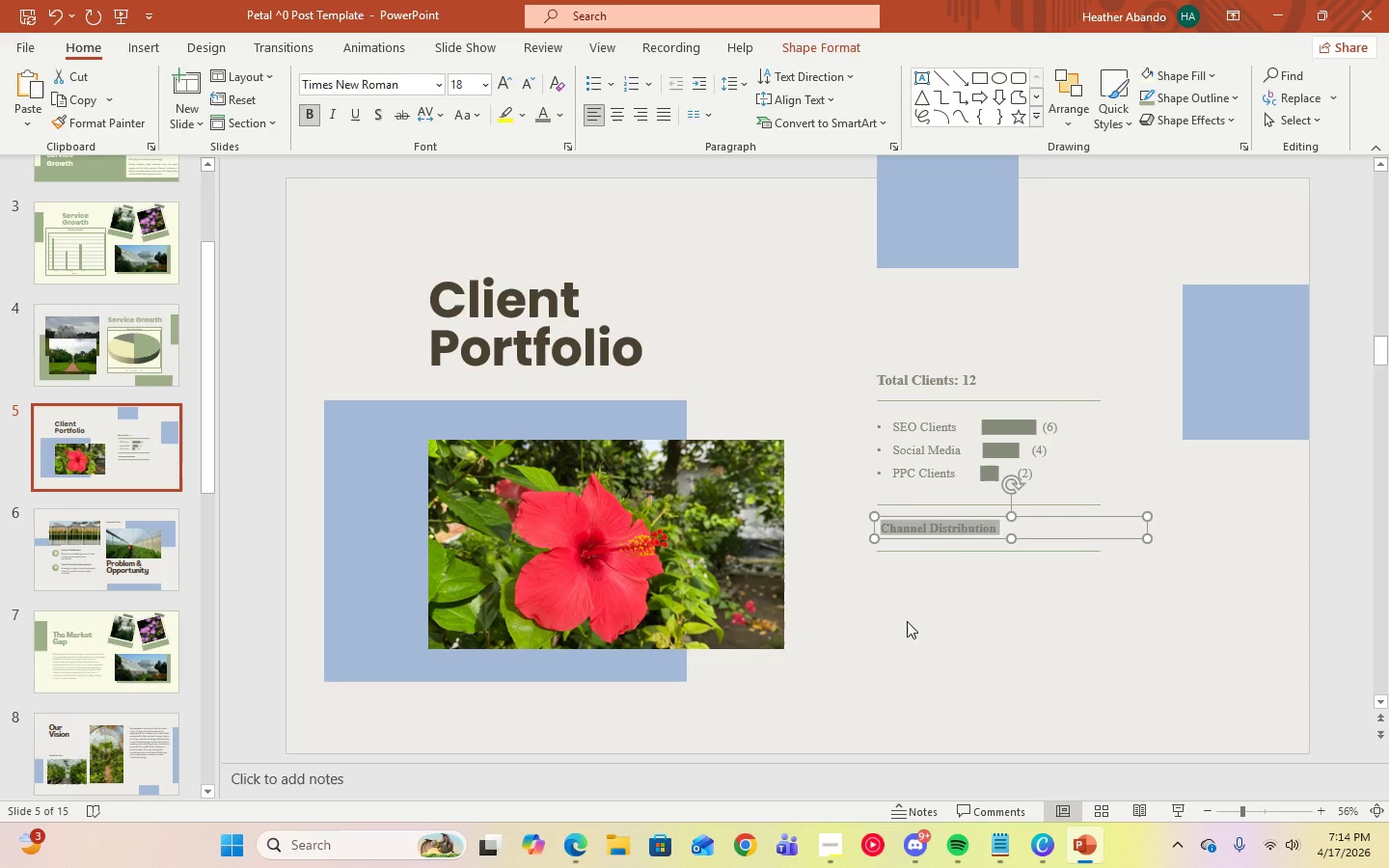 
right_click([906, 623])
 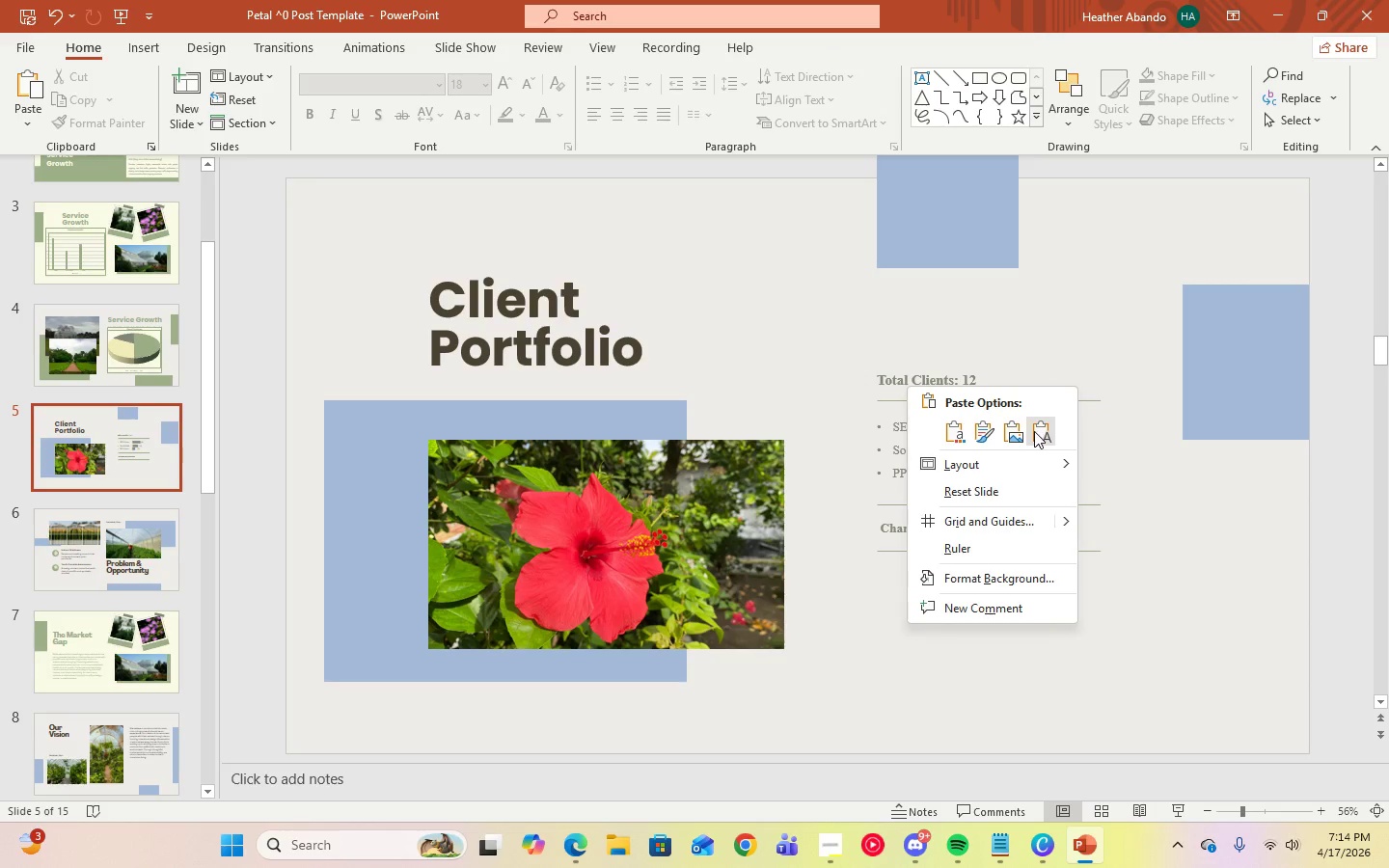 
left_click([1035, 432])
 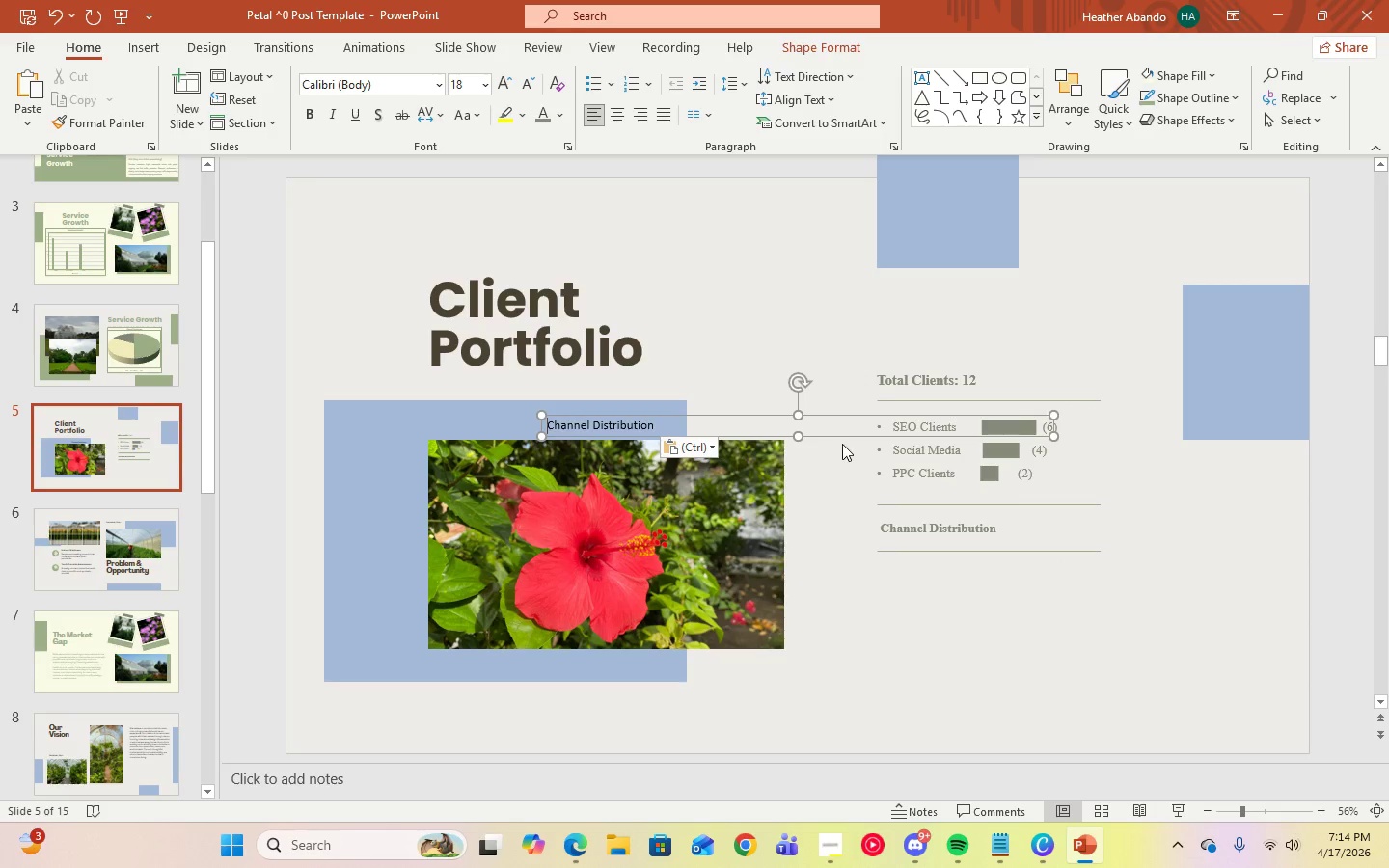 
left_click_drag(start_coordinate=[843, 436], to_coordinate=[1166, 586])
 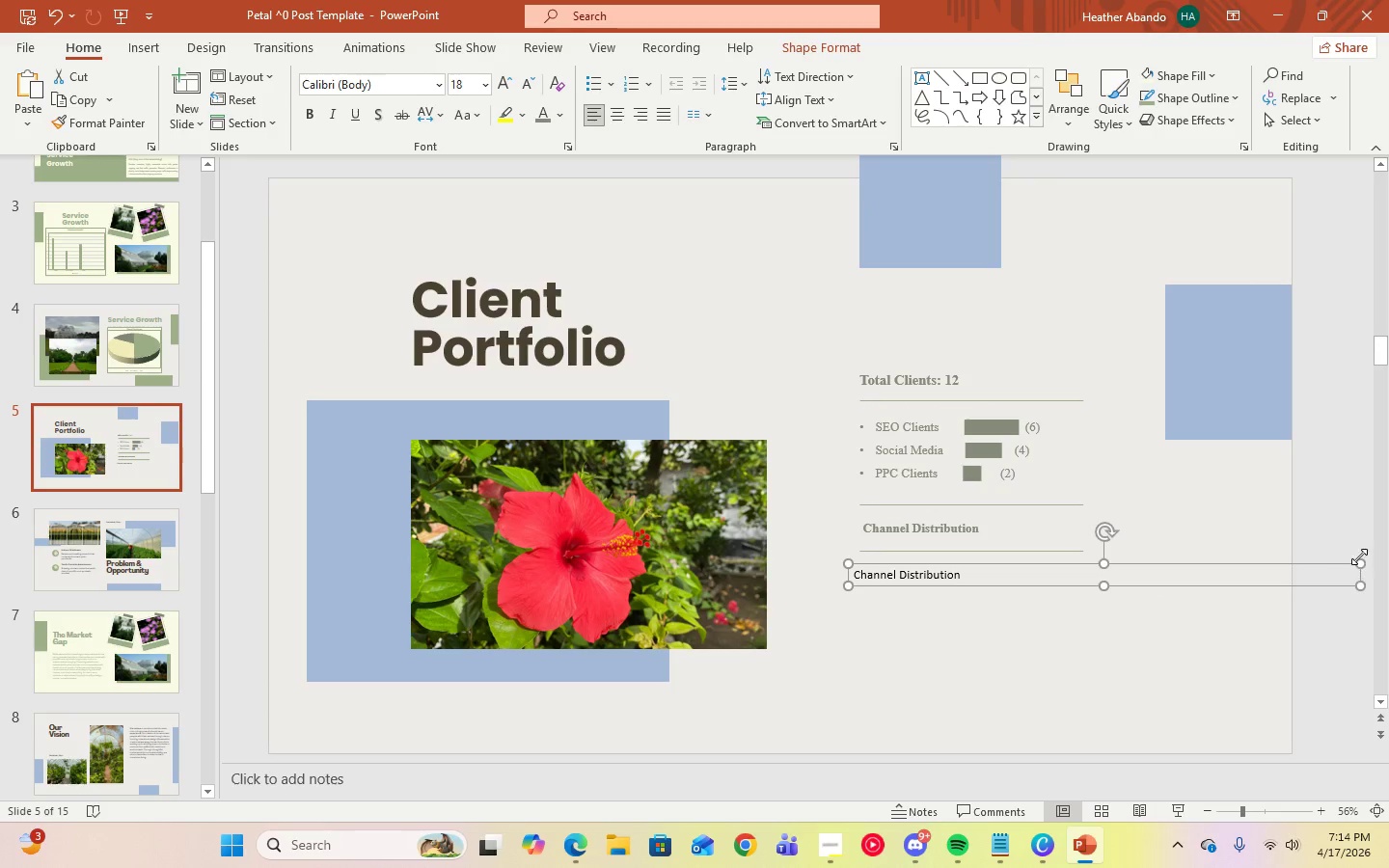 
left_click_drag(start_coordinate=[1360, 557], to_coordinate=[1083, 565])
 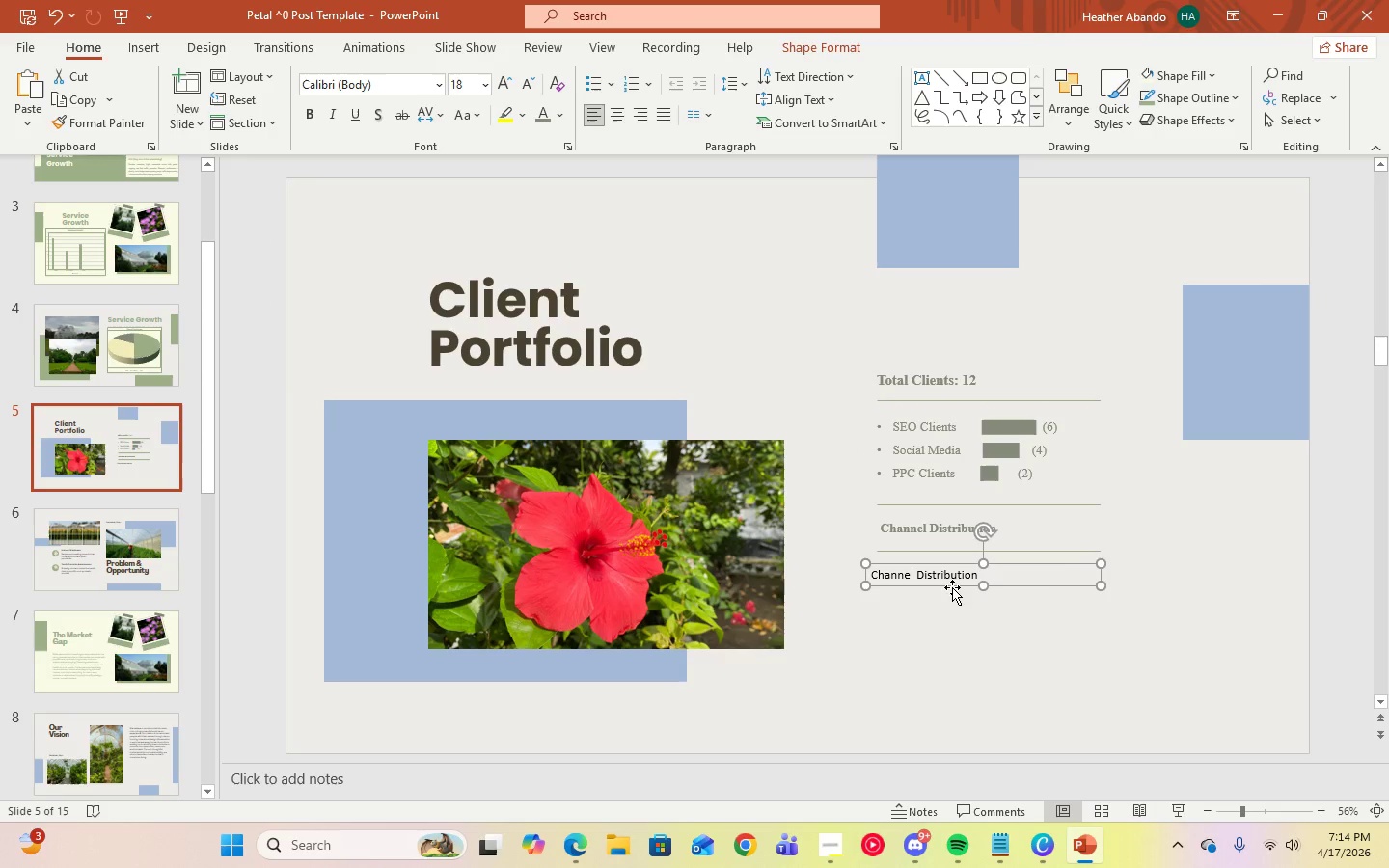 
left_click_drag(start_coordinate=[952, 584], to_coordinate=[966, 584])
 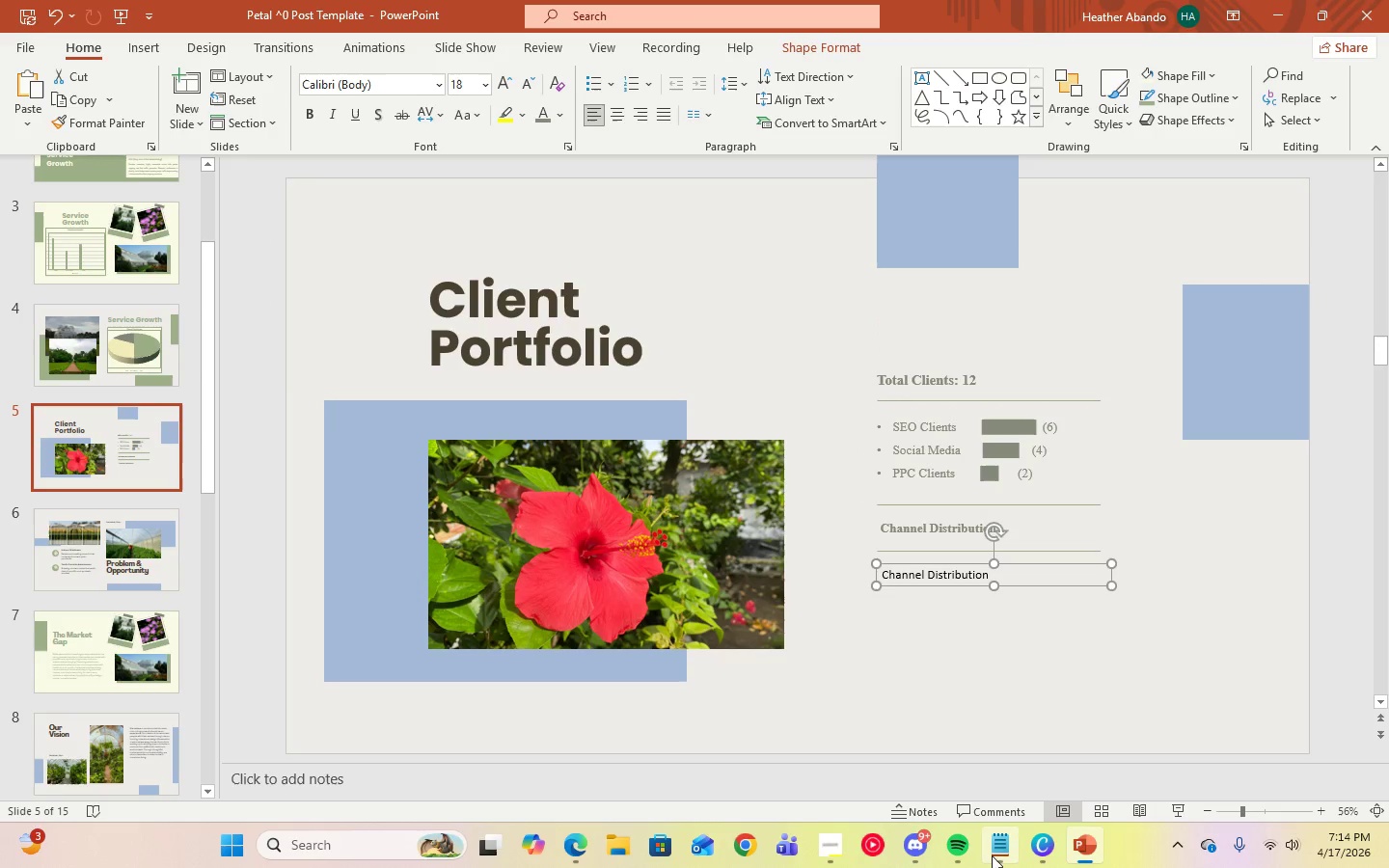 
left_click([991, 863])
 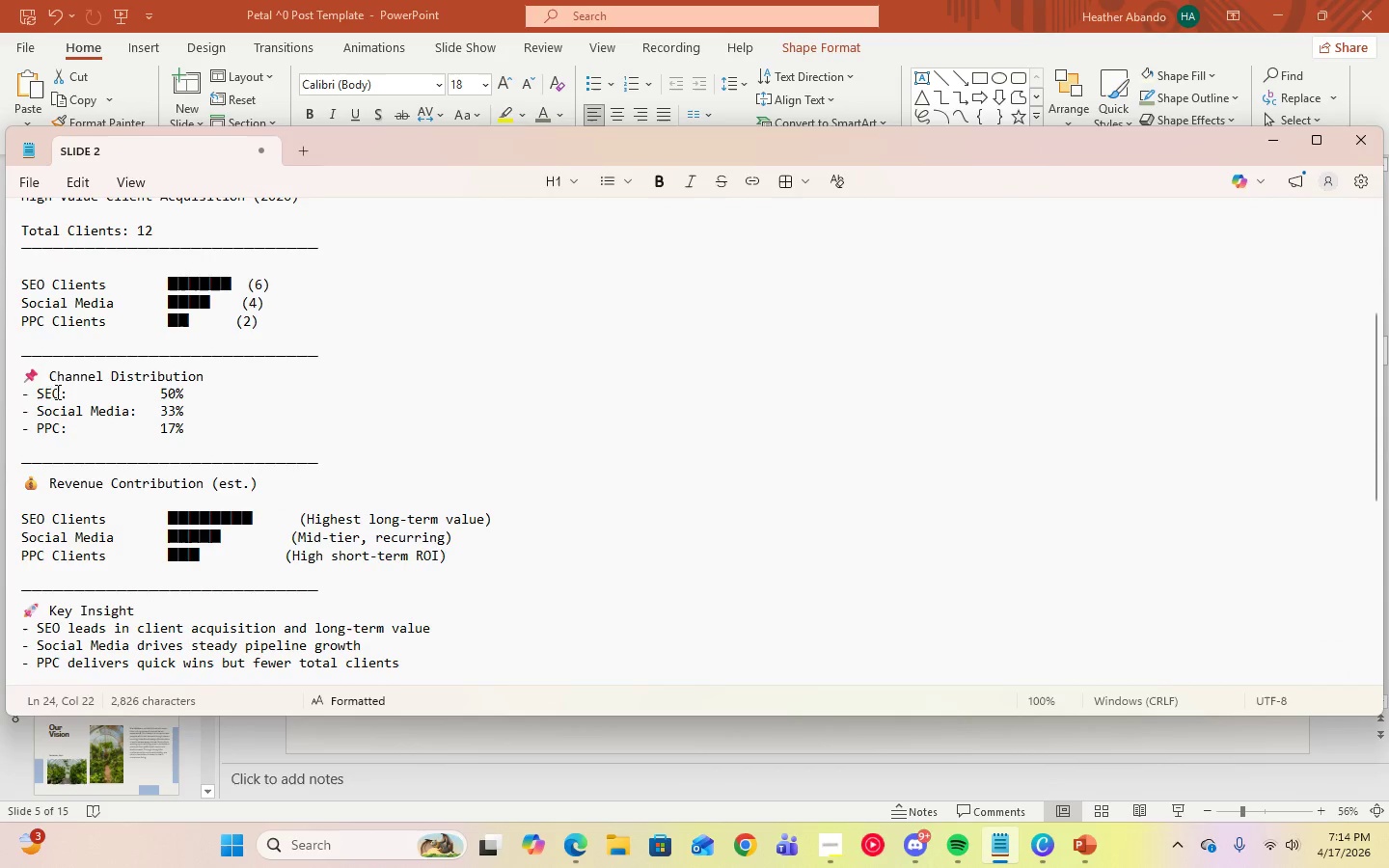 
left_click_drag(start_coordinate=[36, 396], to_coordinate=[187, 395])
 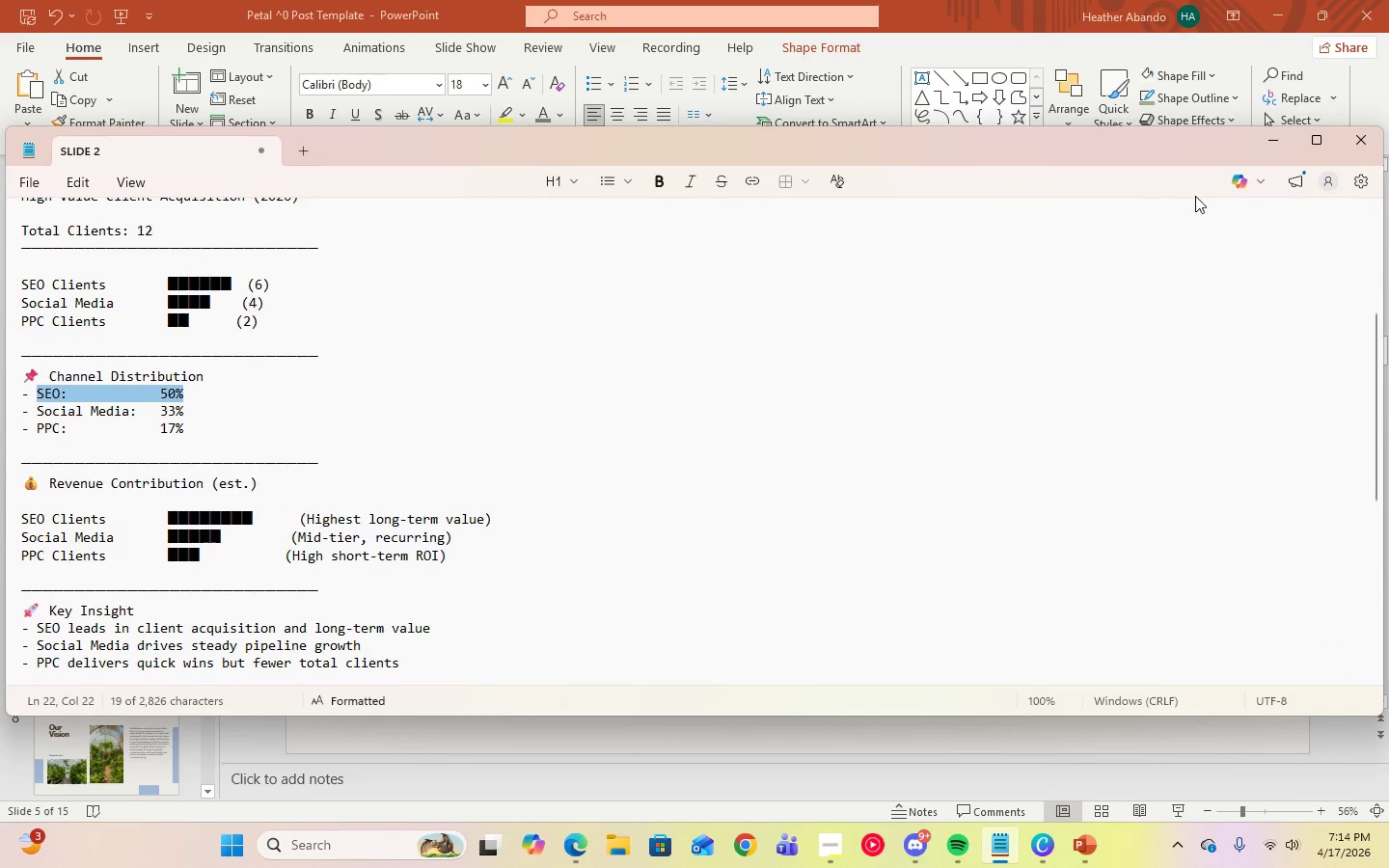 
left_click([1266, 138])
 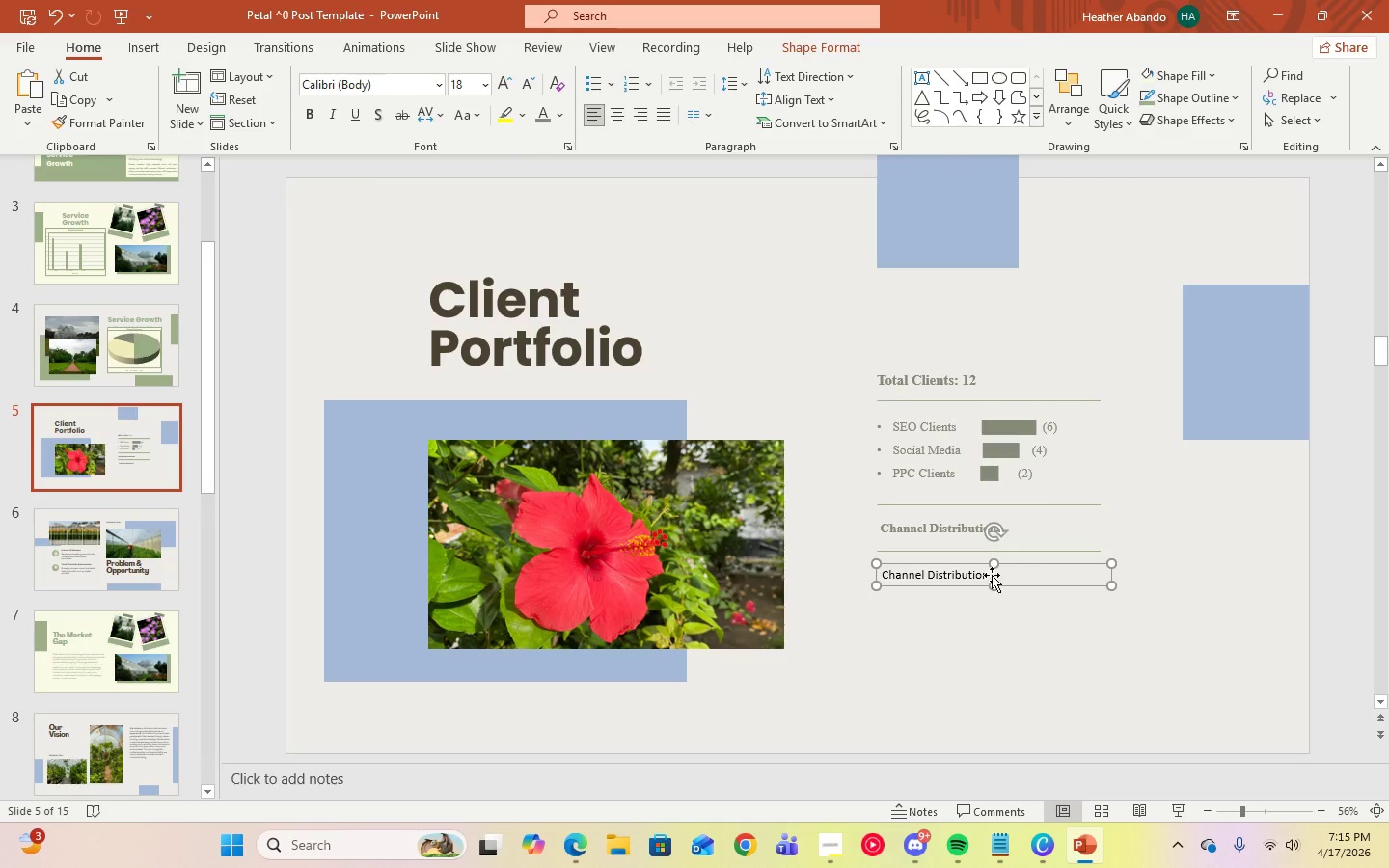 
left_click([977, 573])
 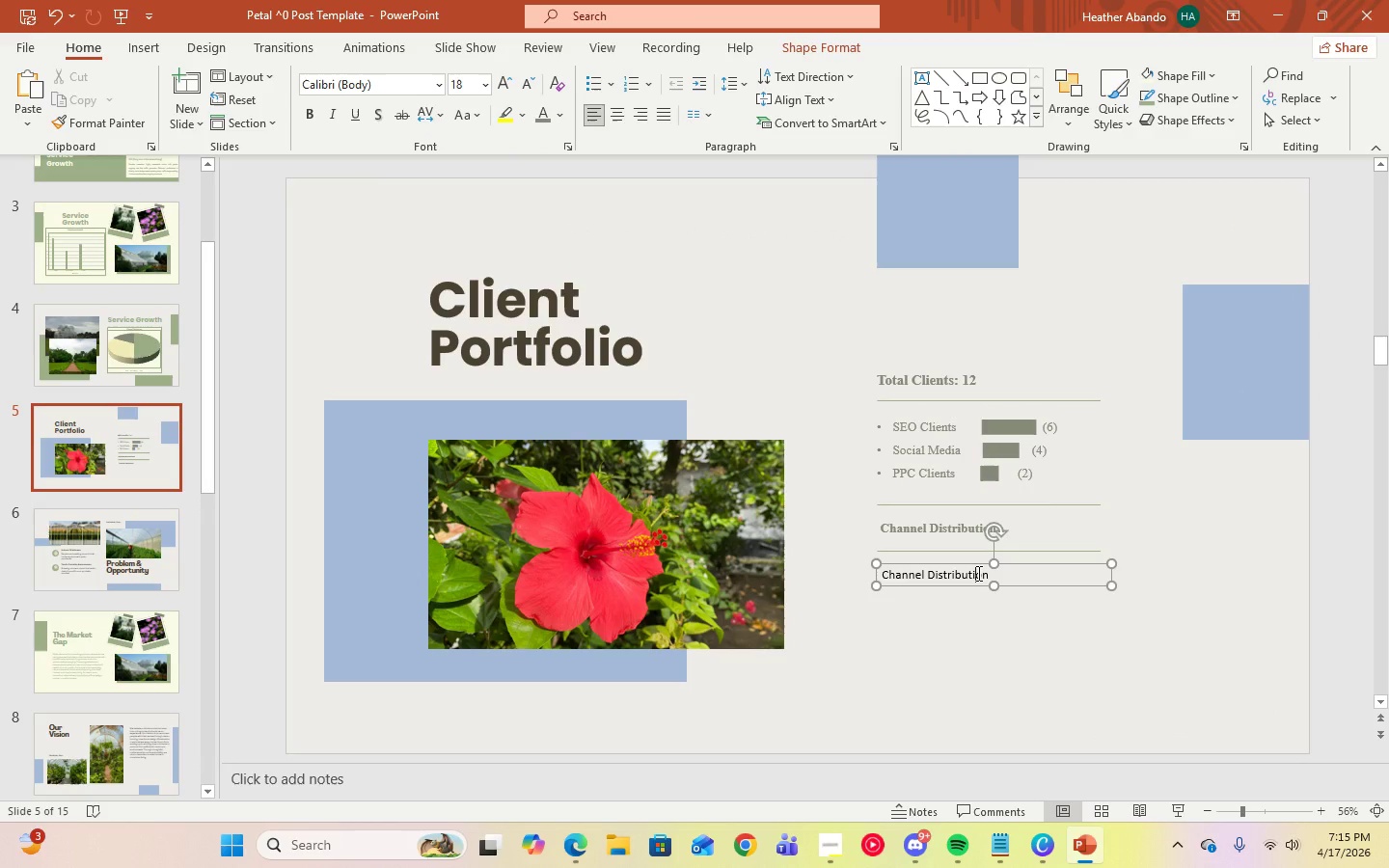 
key(Control+A)
 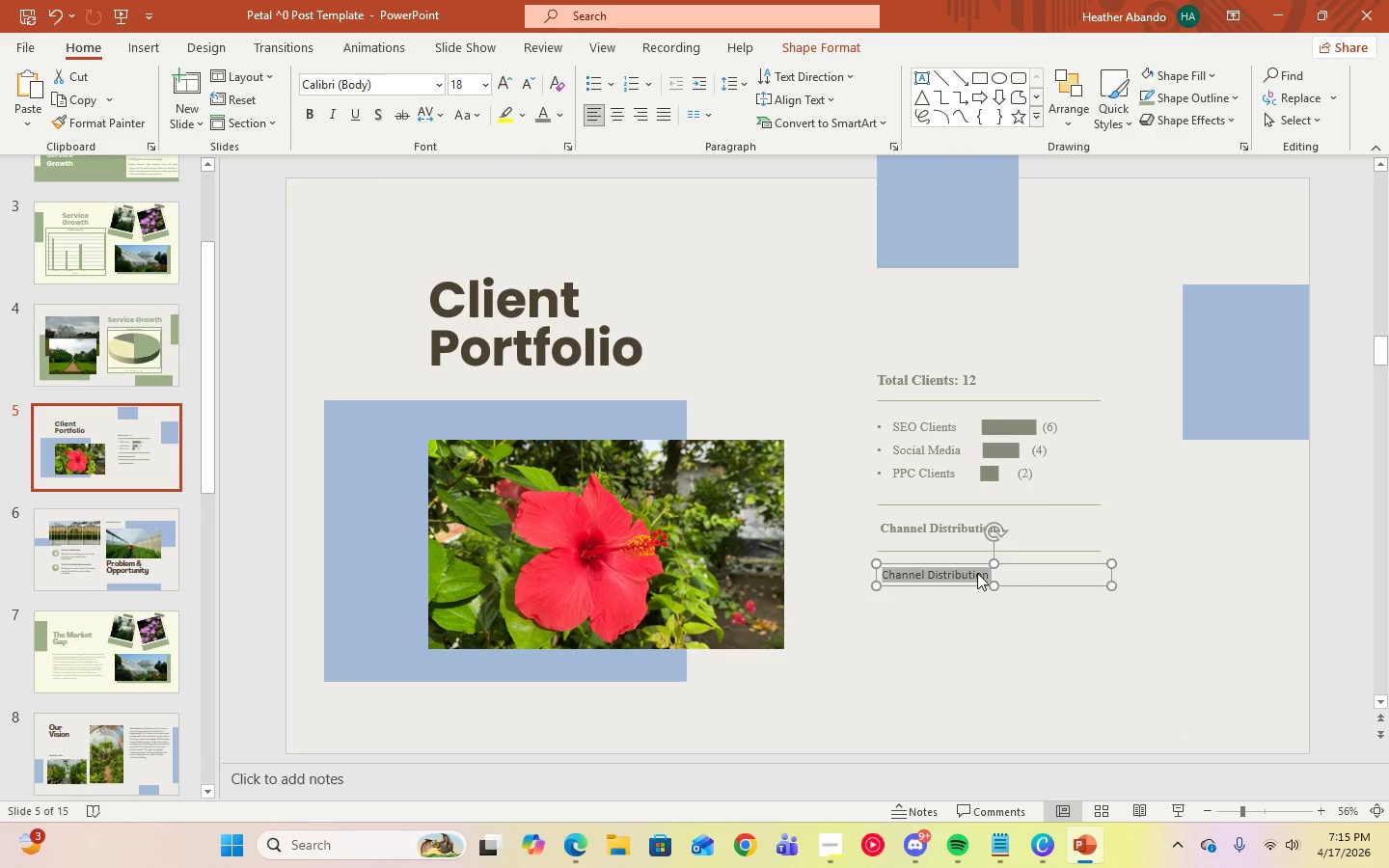 
key(Backspace)
 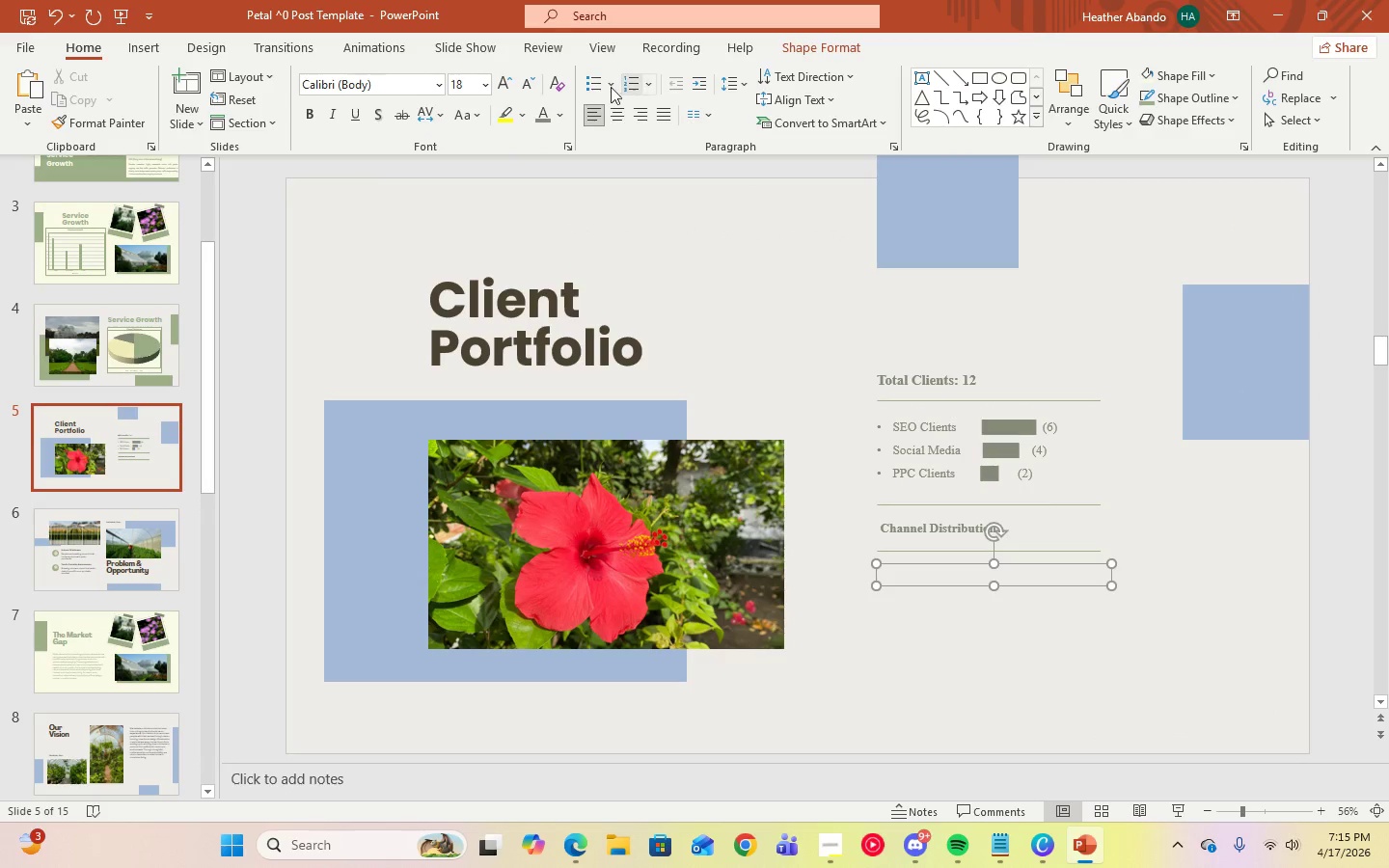 
left_click([590, 86])
 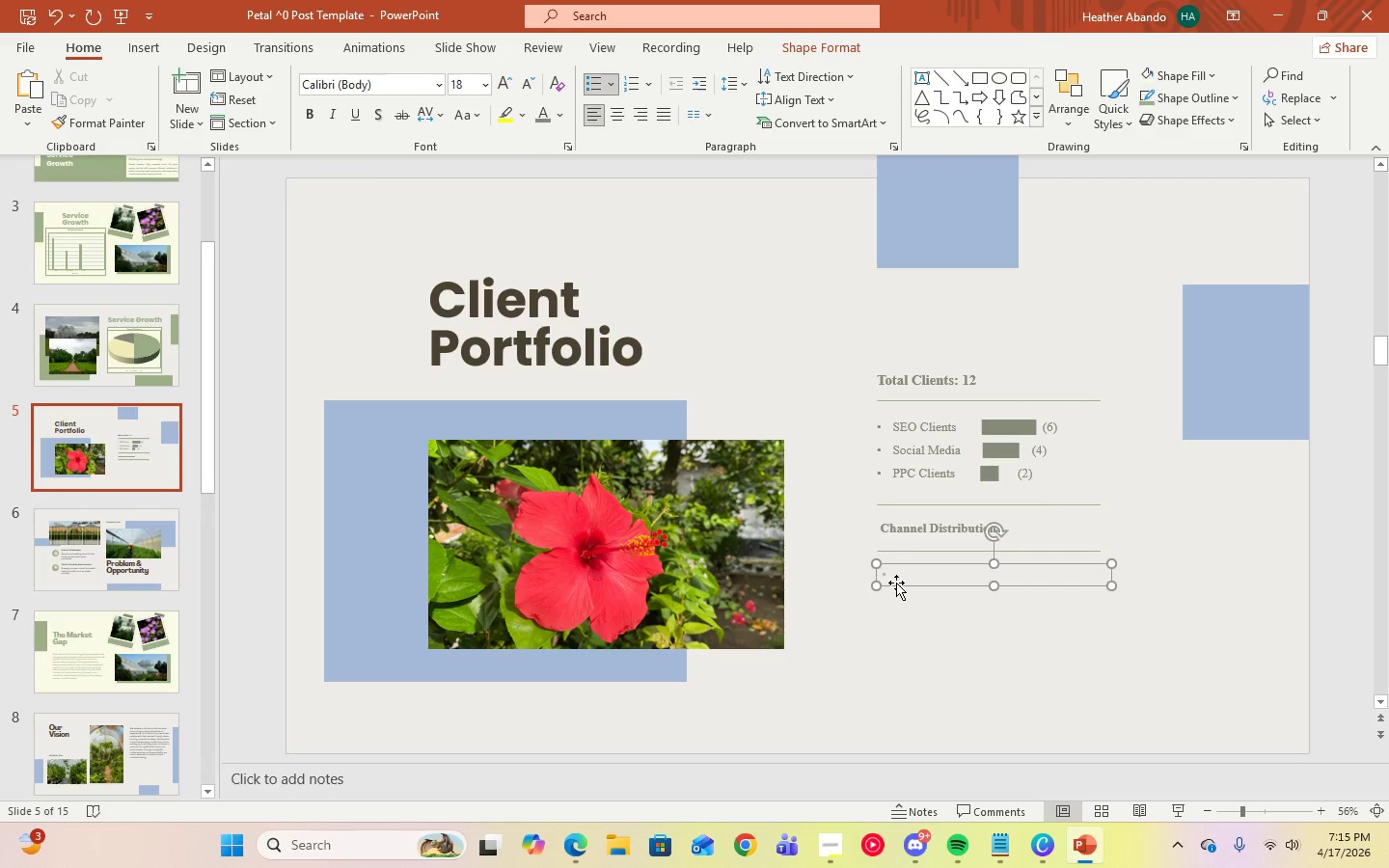 
type( SEO: 50%)
 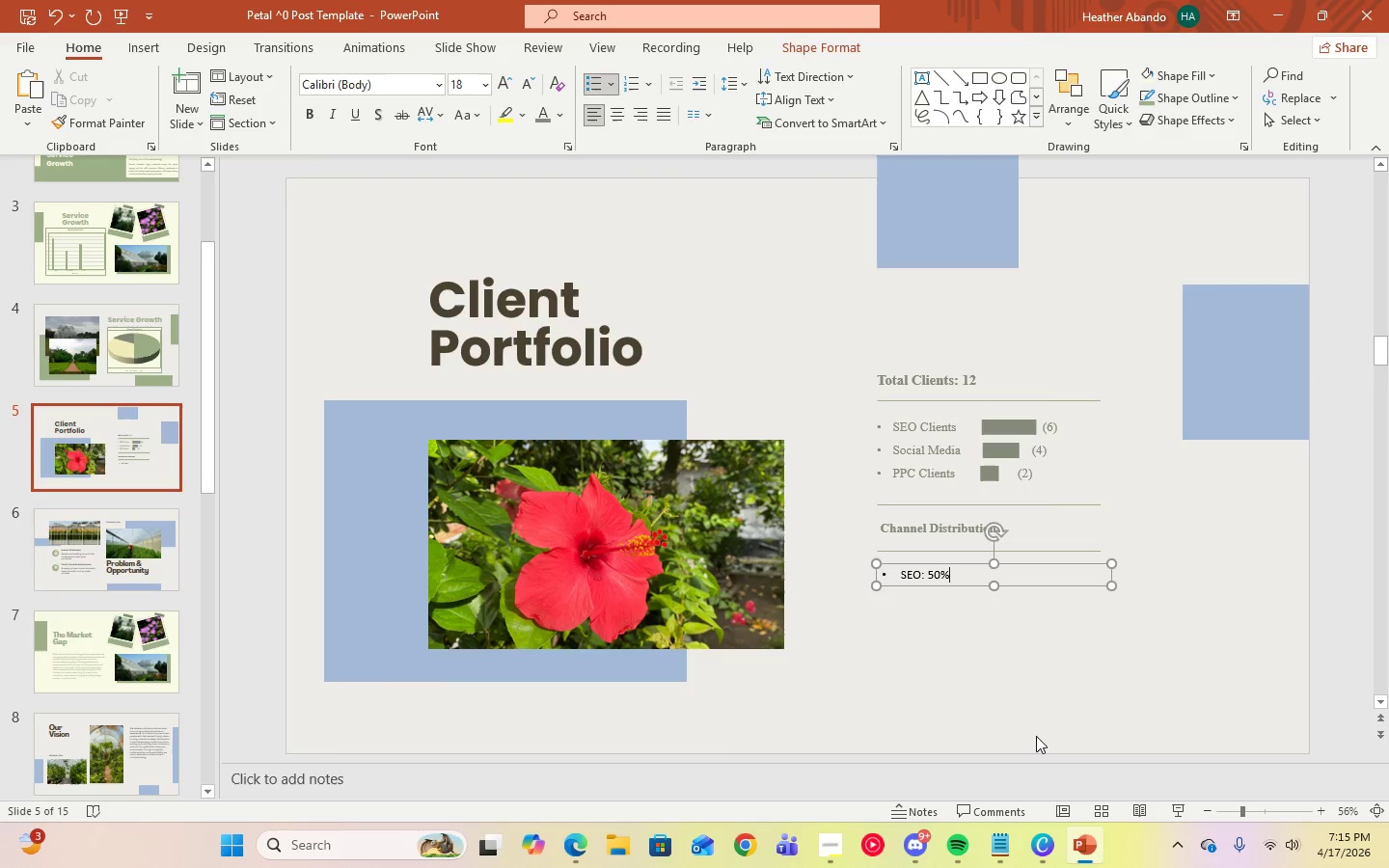 
key(Enter)
 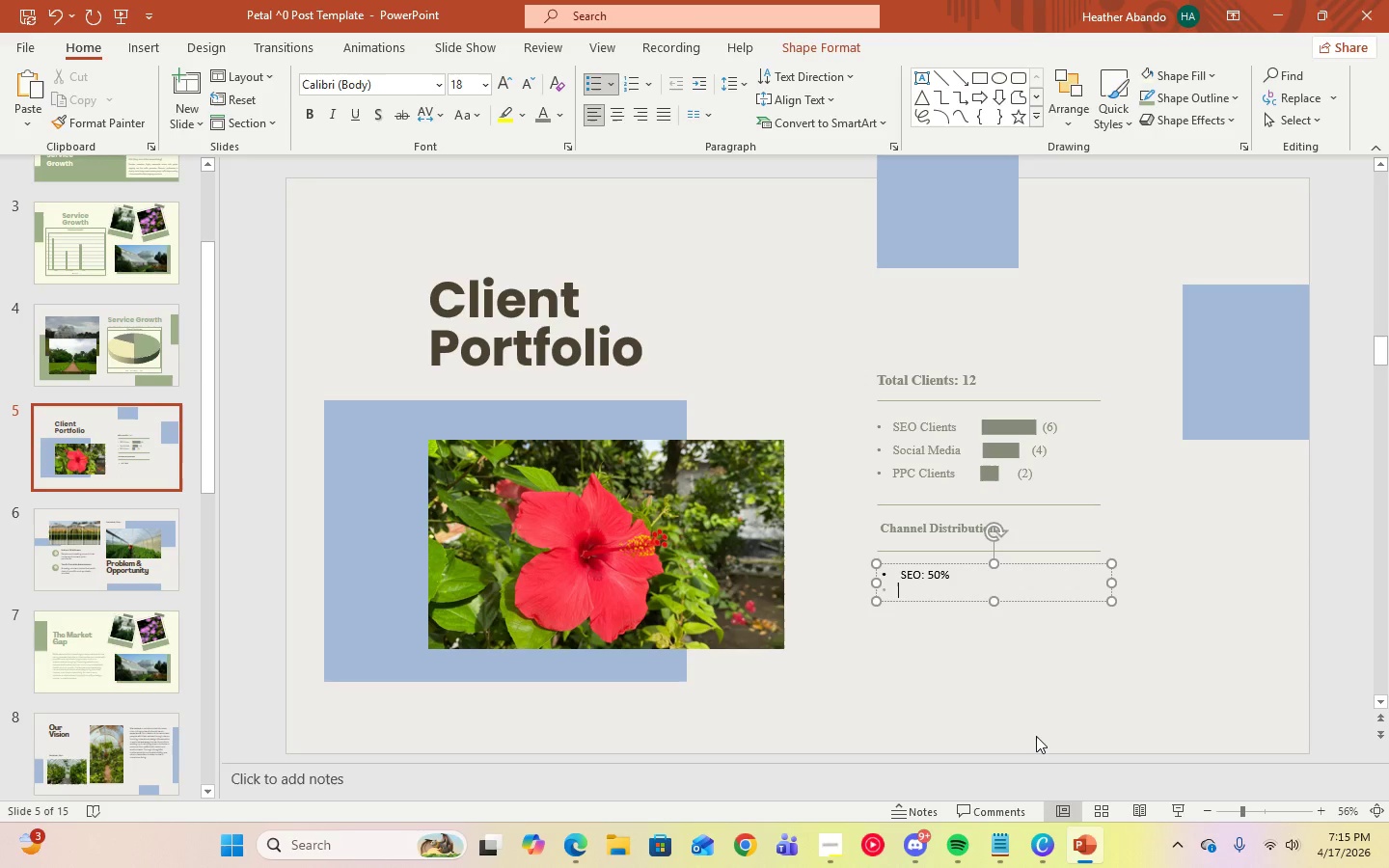 
type( Social Media: 33%)
 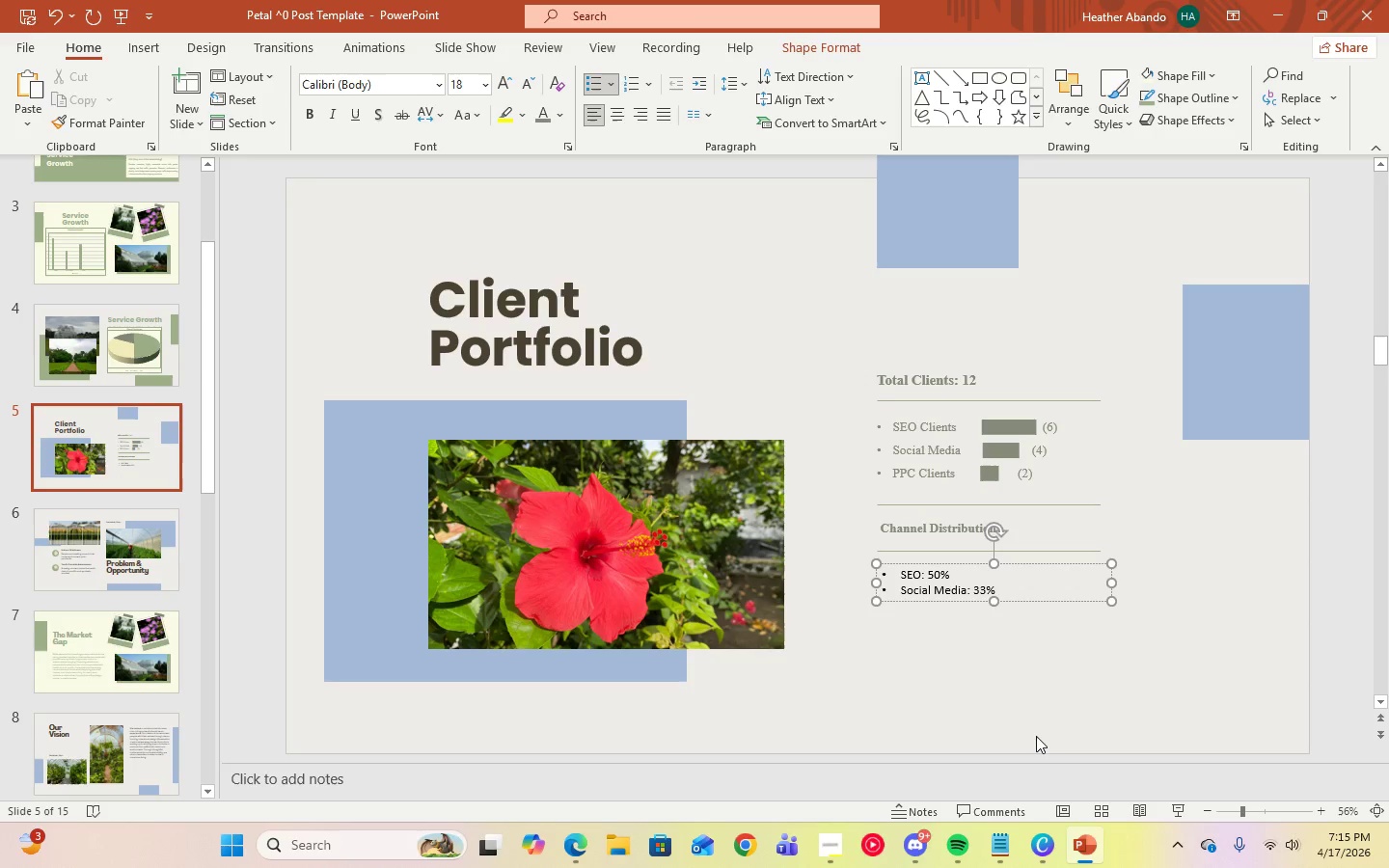 
key(Enter)
 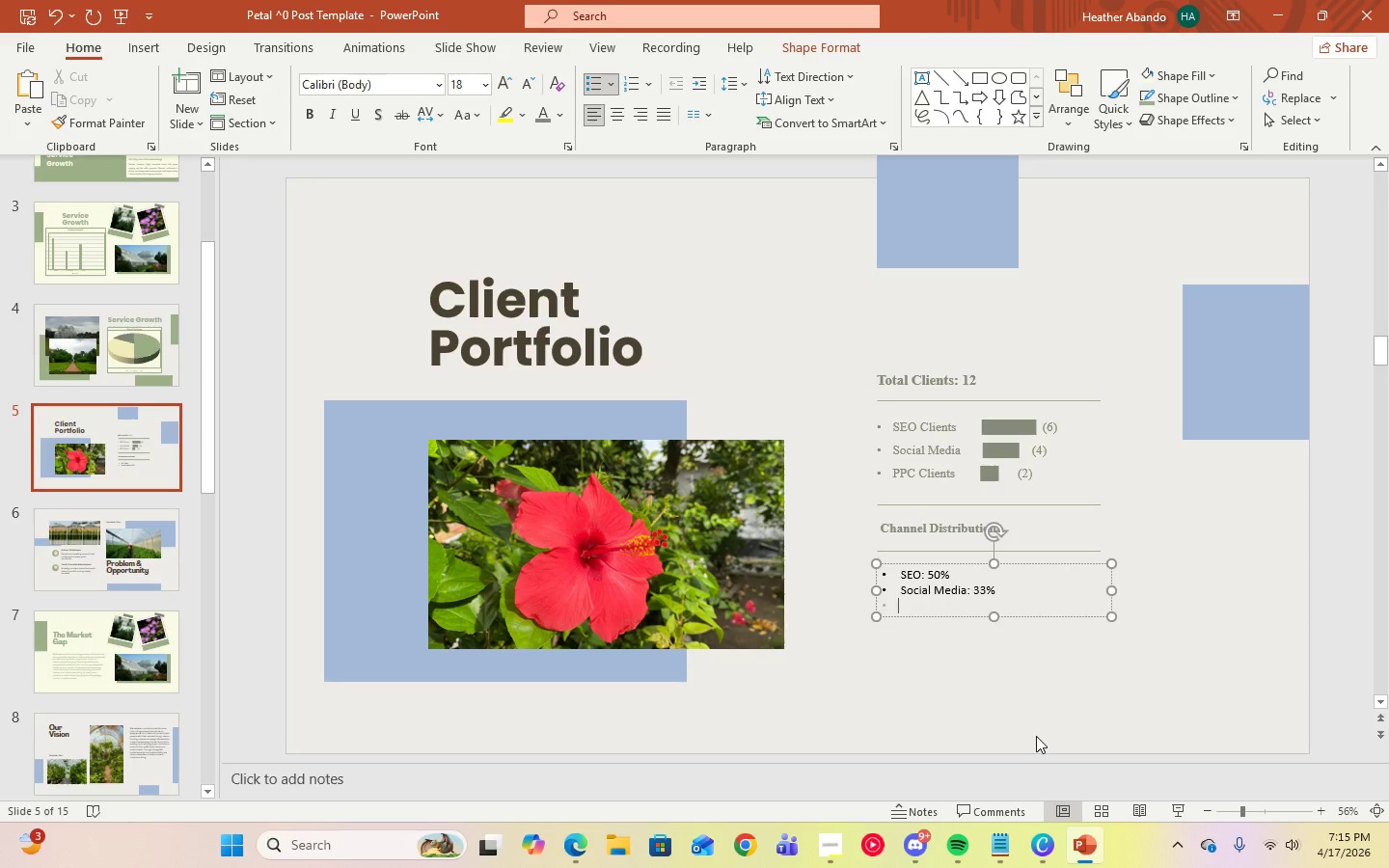 
type( PPC: 17%)
 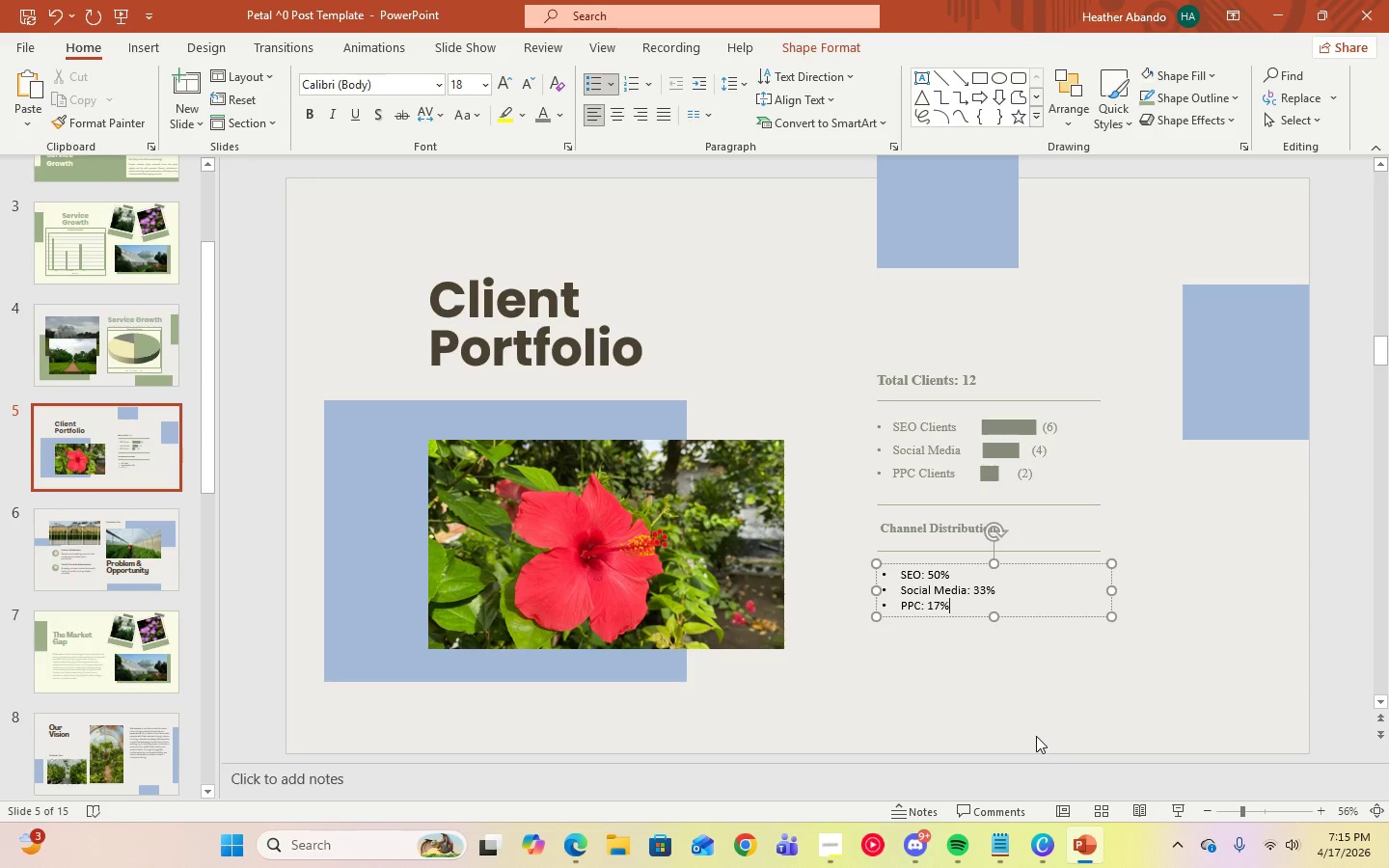 
key(Control+A)
 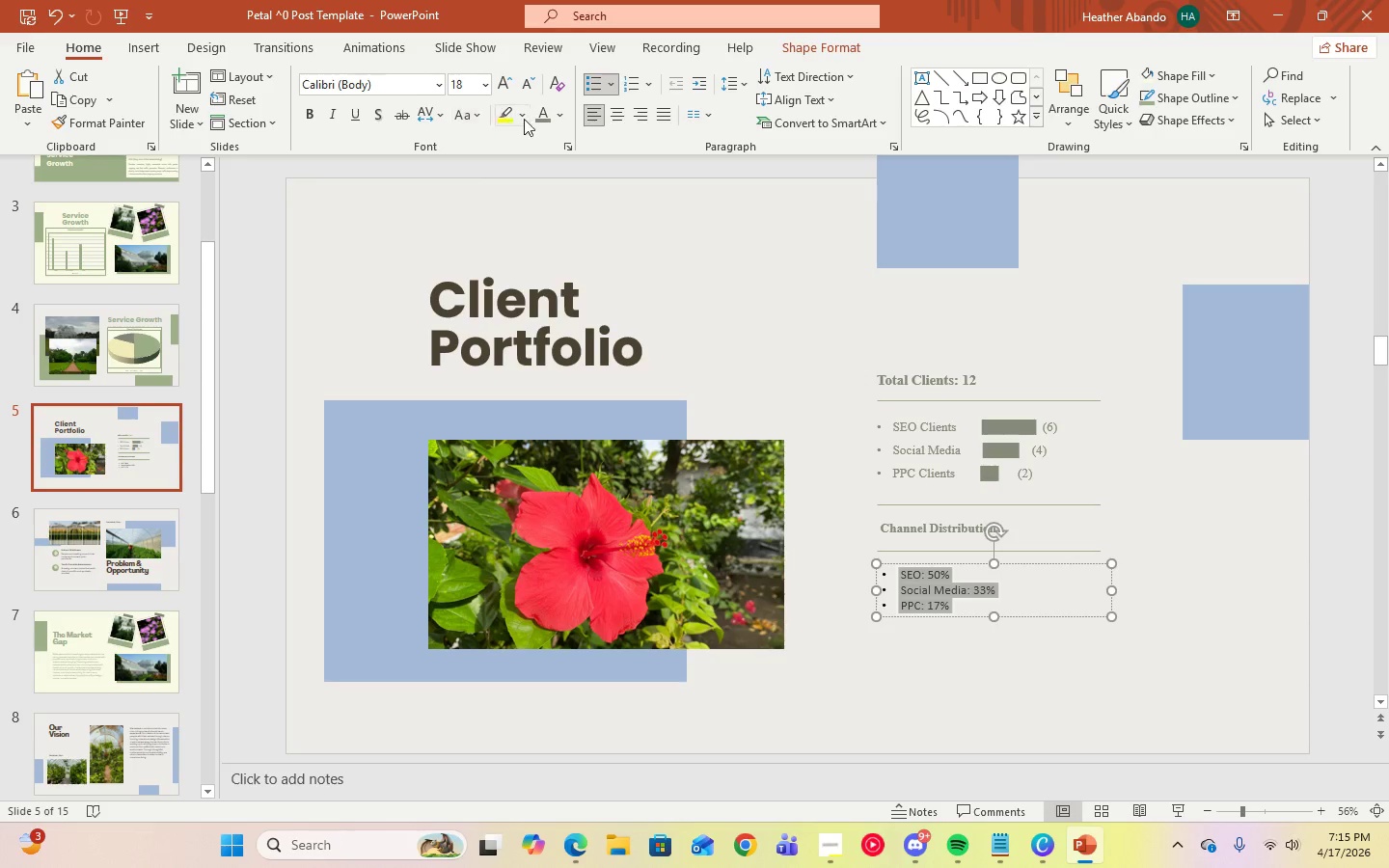 
left_click([567, 118])
 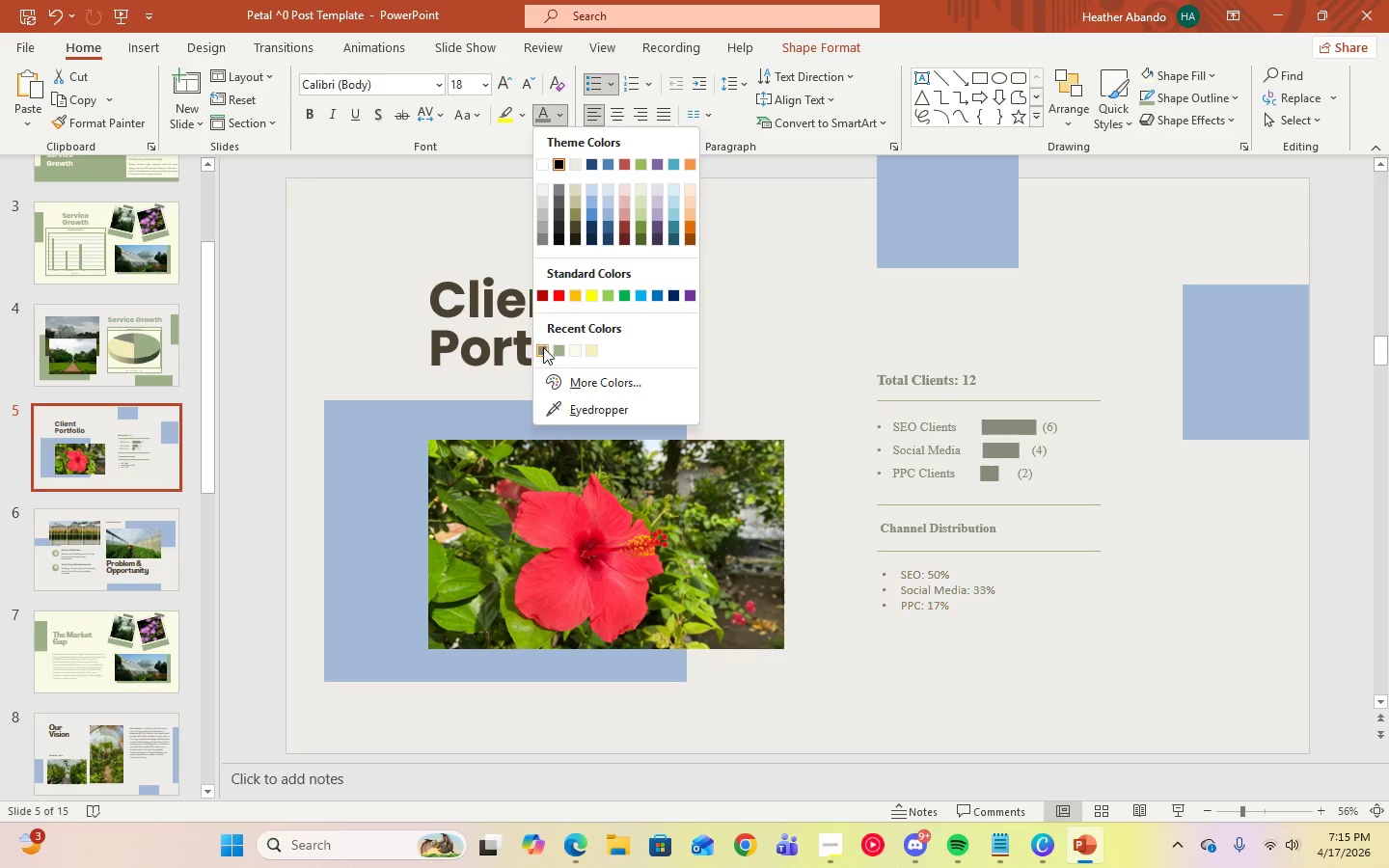 
left_click([543, 348])
 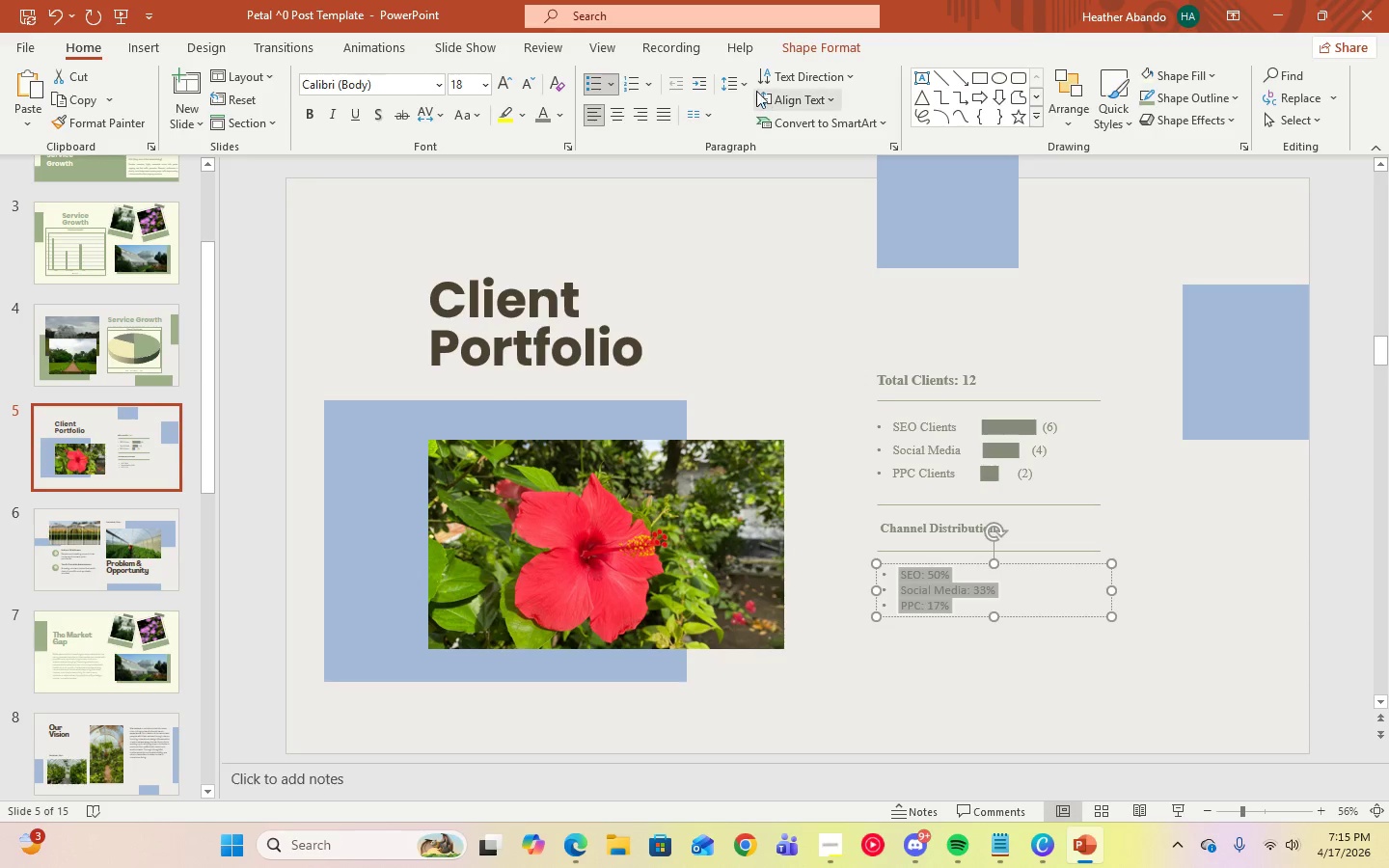 
left_click([736, 83])
 